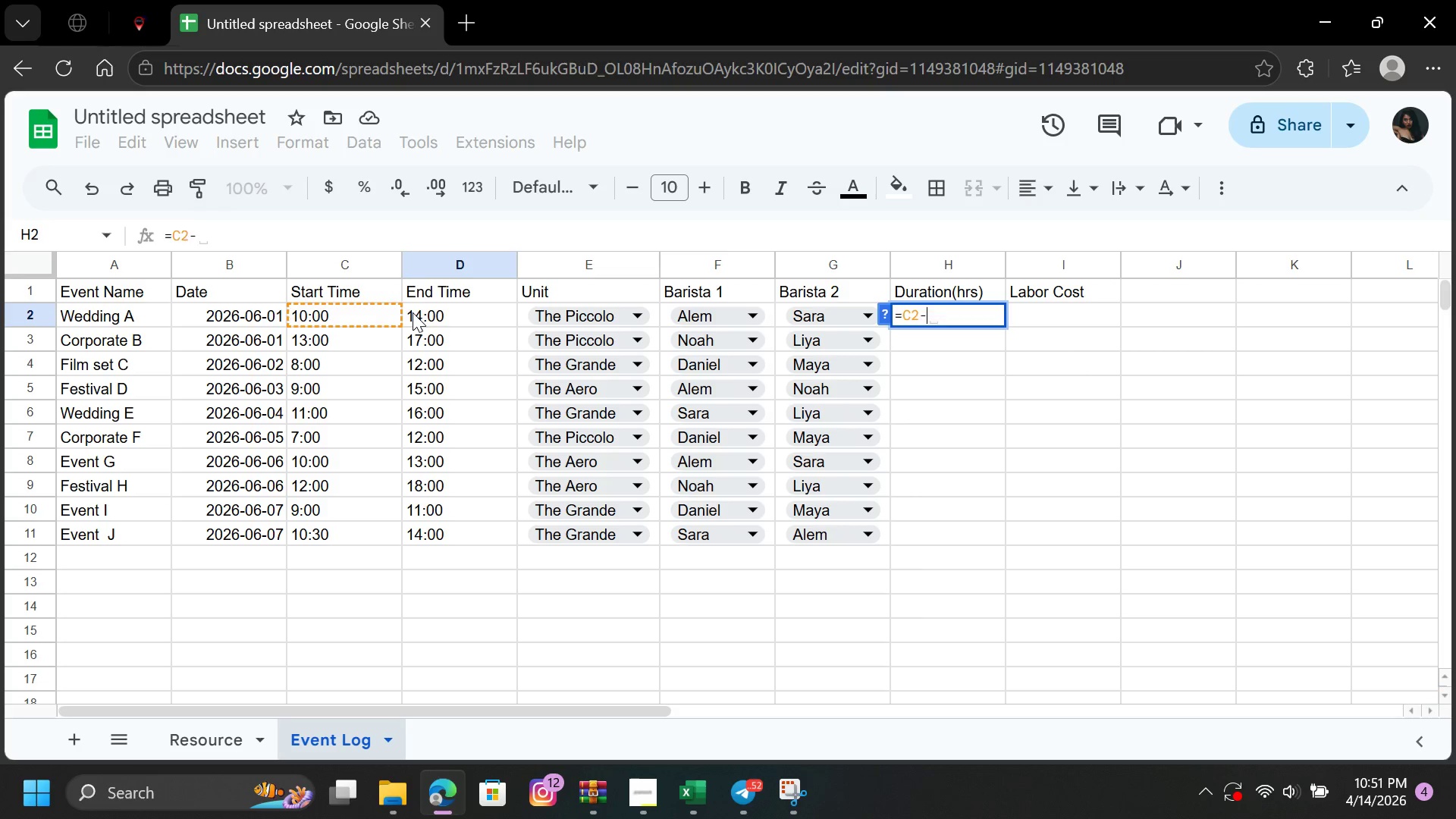 
key(Backspace)
 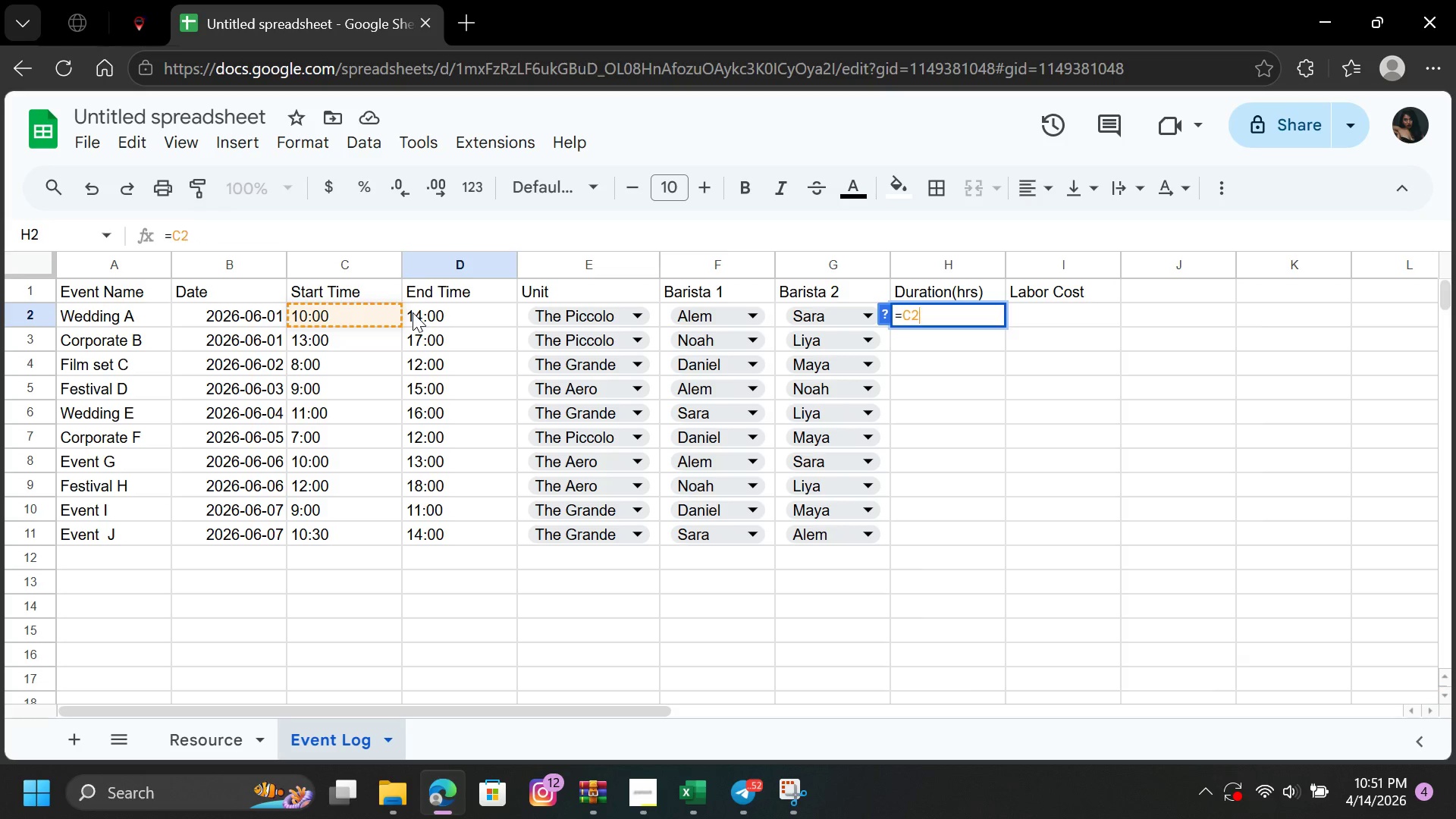 
key(Backspace)
 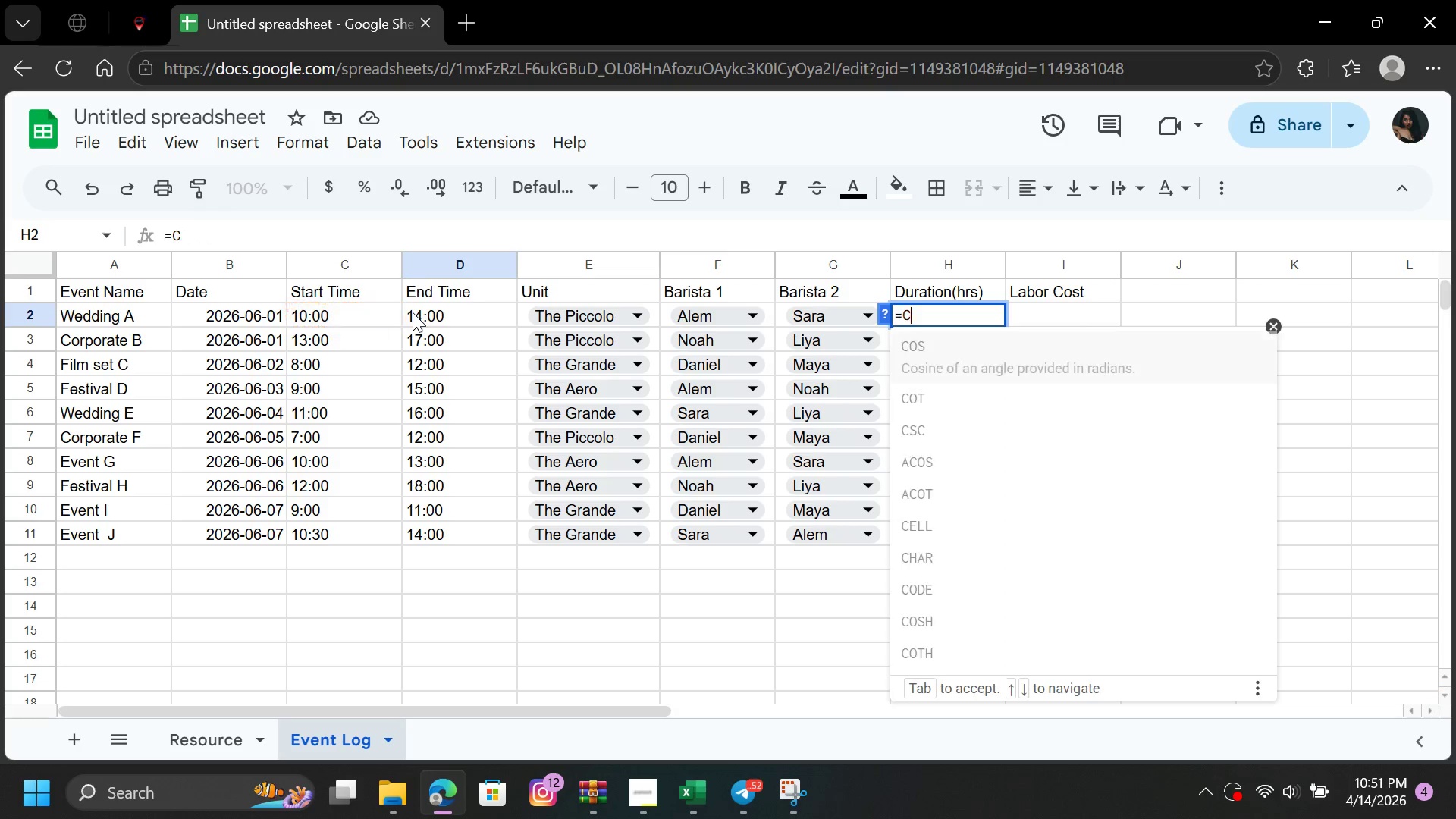 
key(Backspace)
 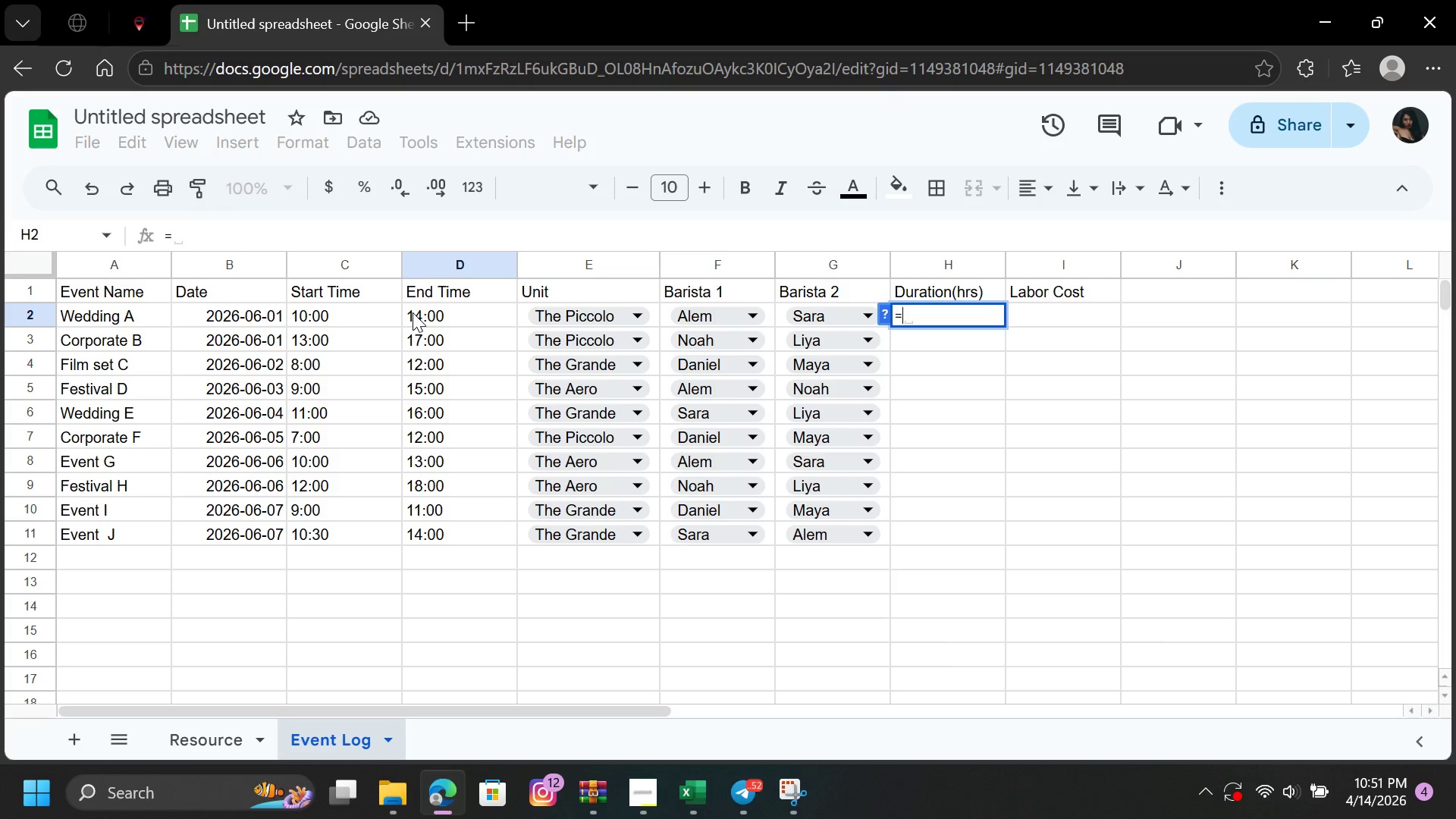 
wait(10.42)
 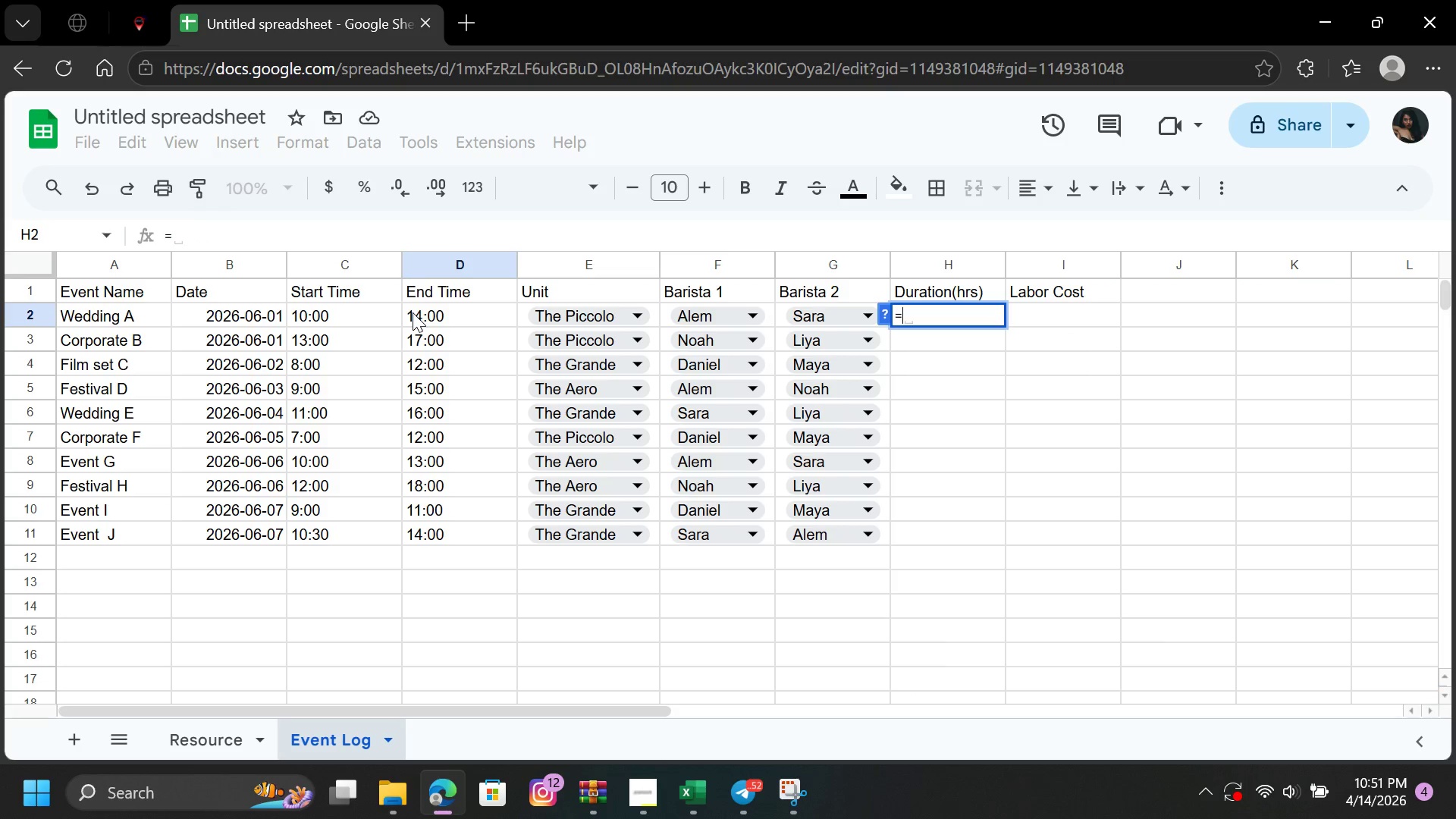 
key(Shift+9)
 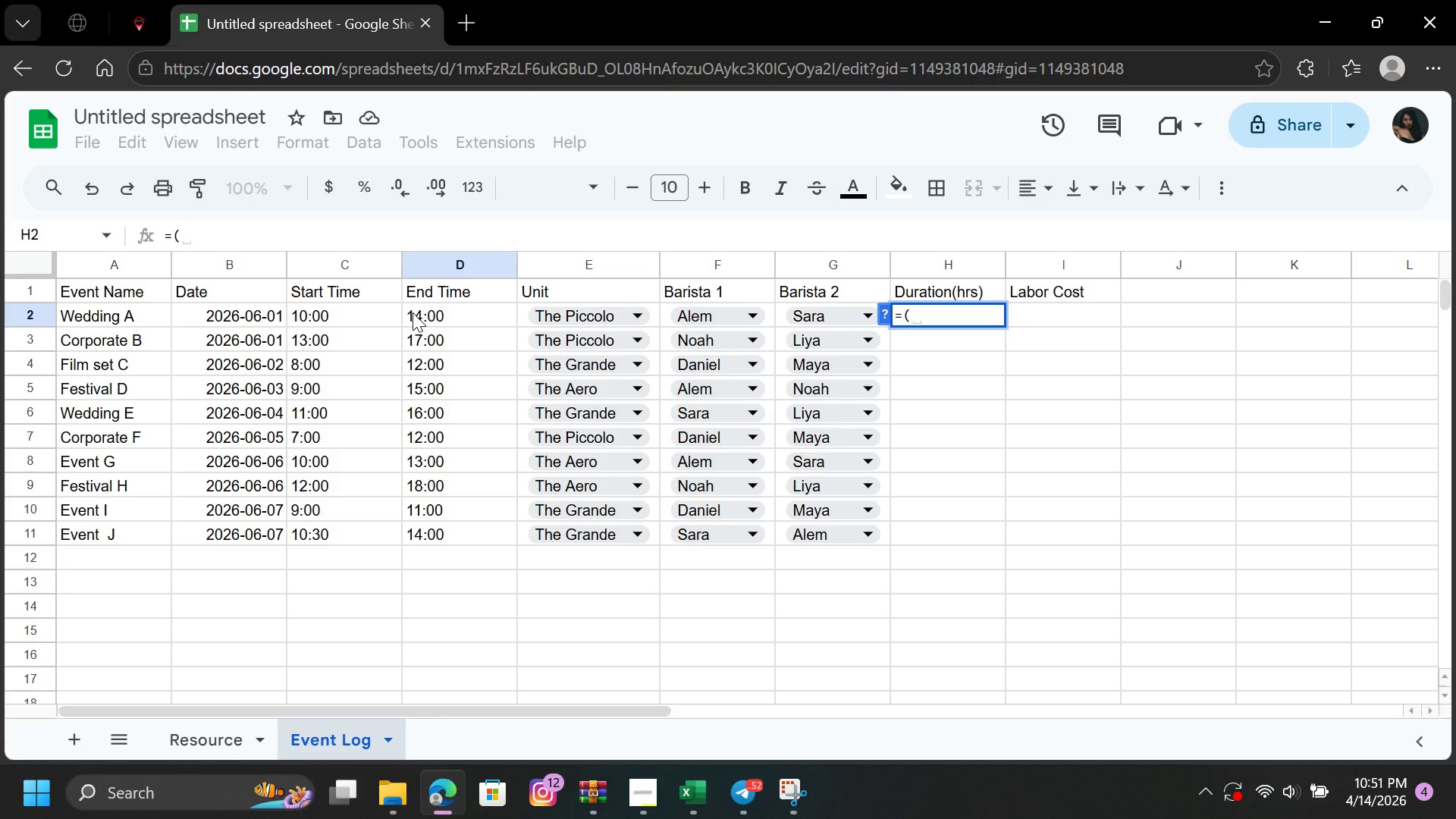 
left_click([428, 312])
 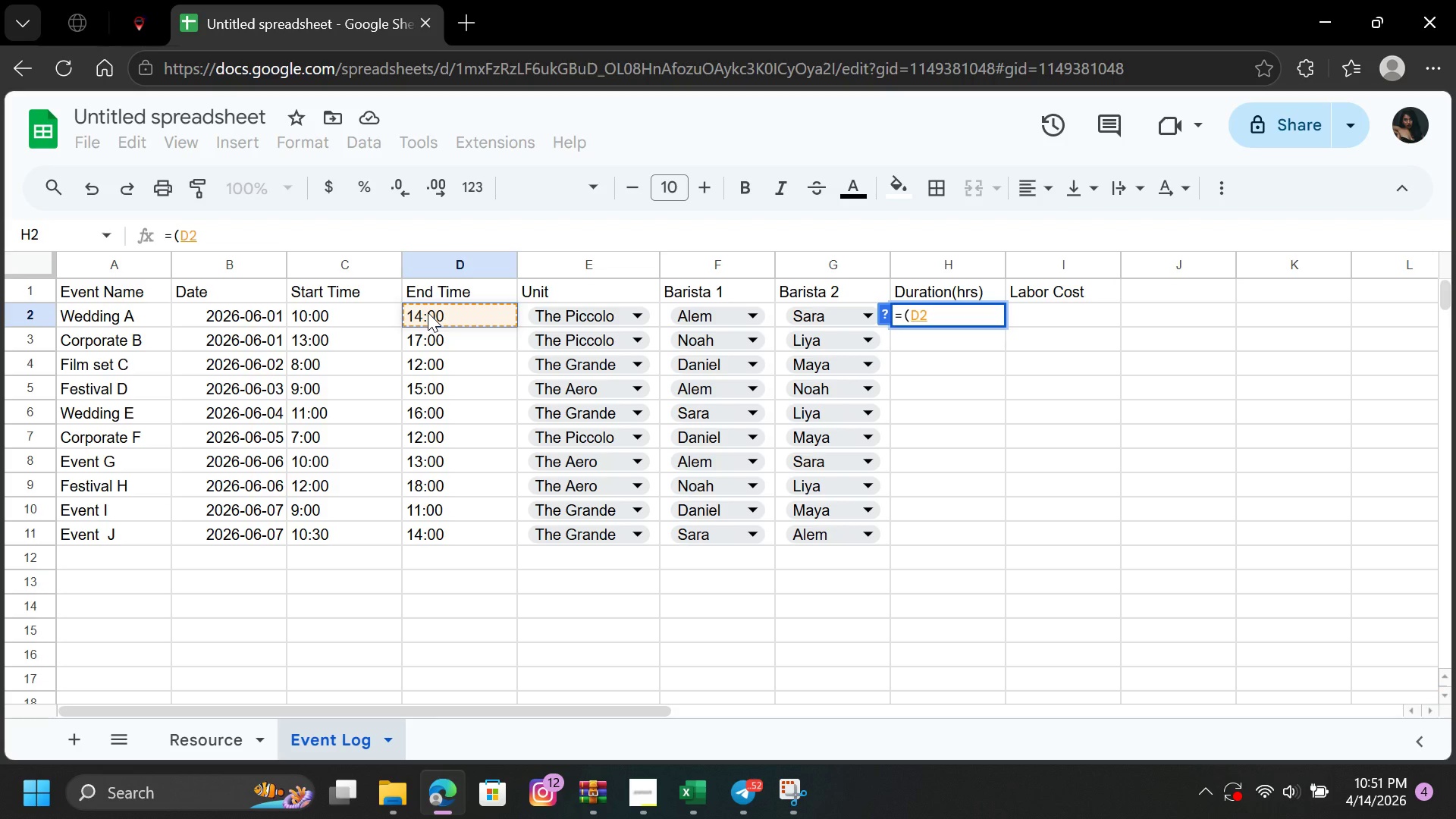 
key(Minus)
 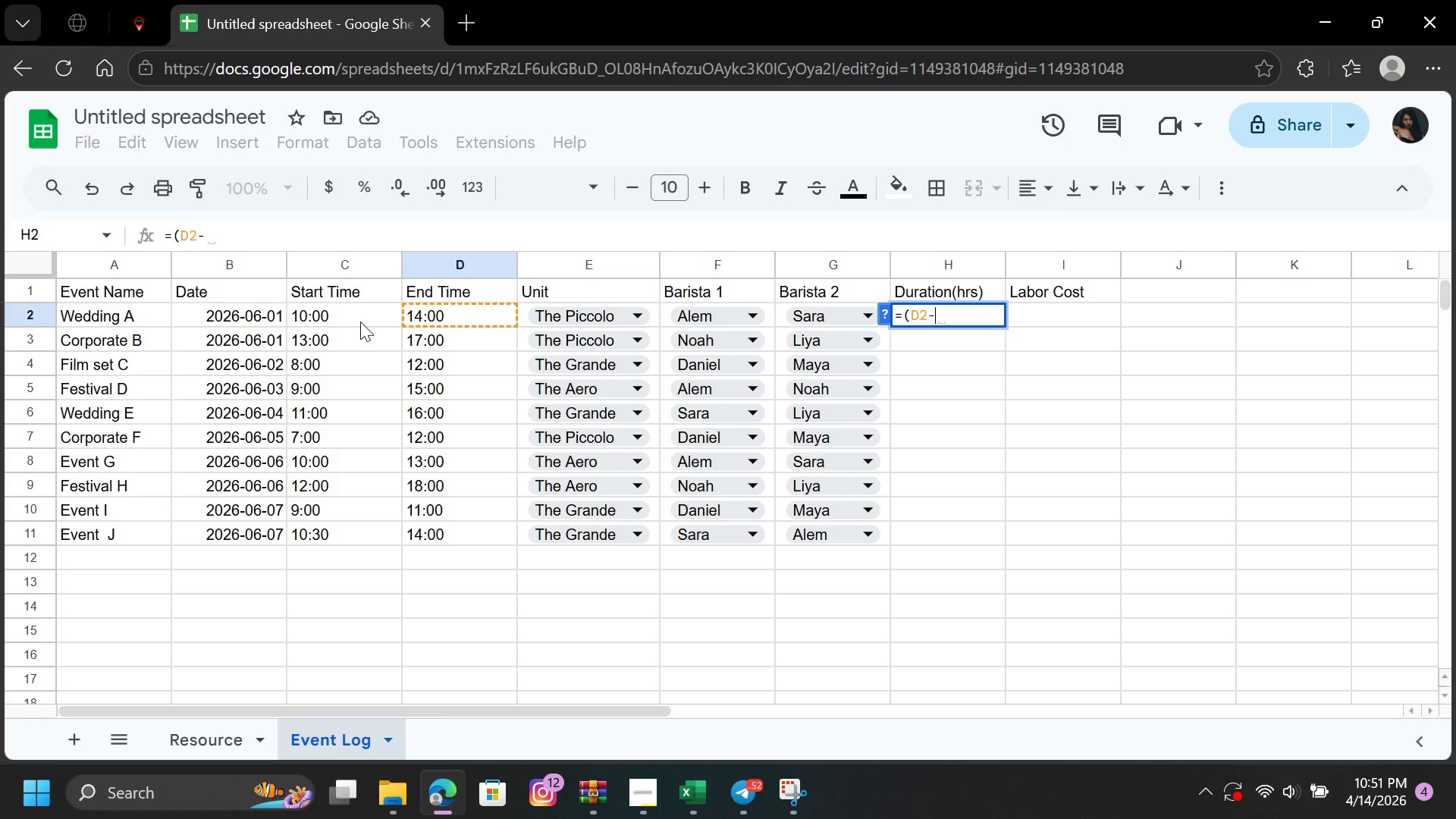 
left_click([358, 317])
 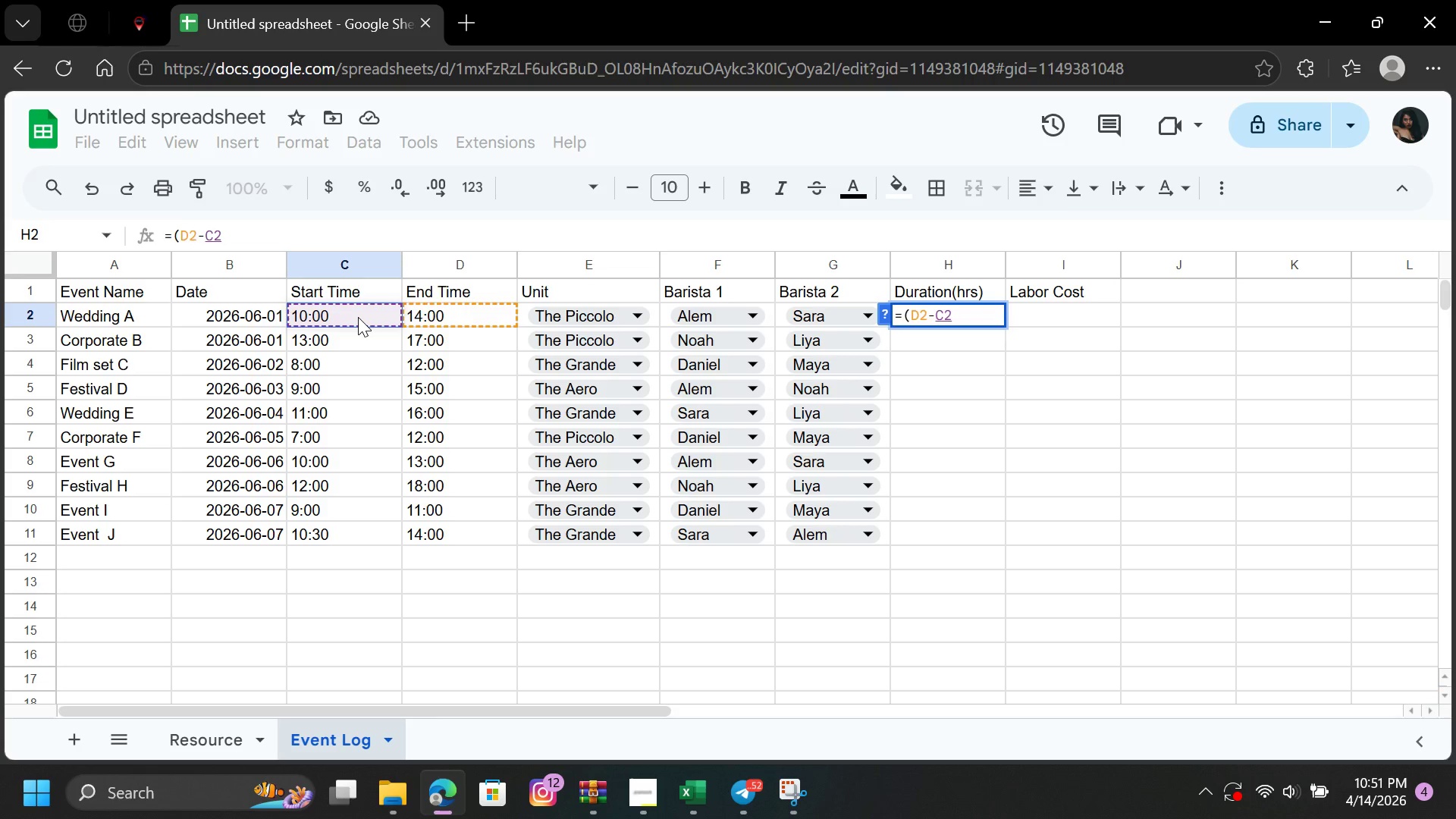 
key(Shift+0)
 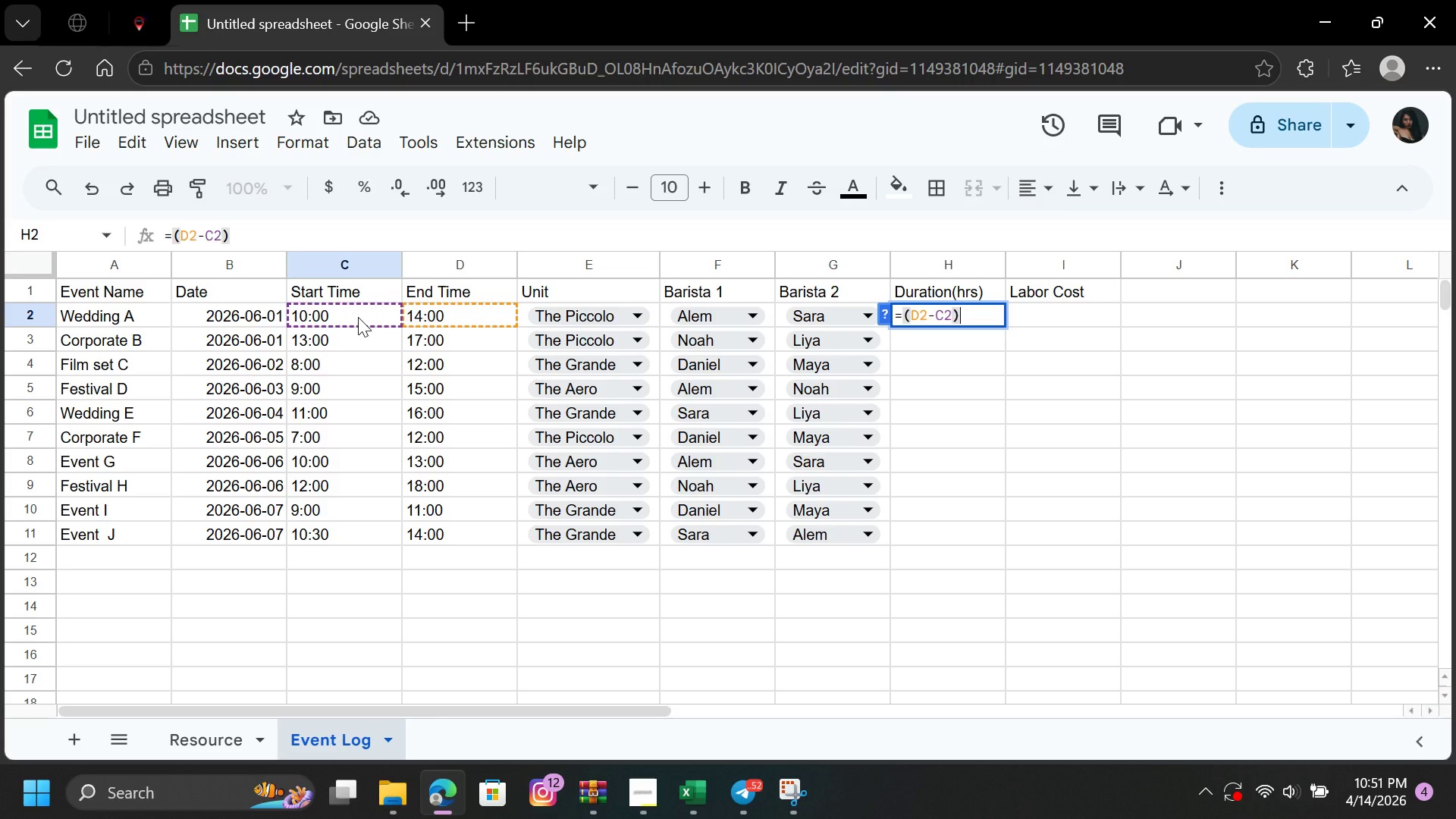 
type(*24)
 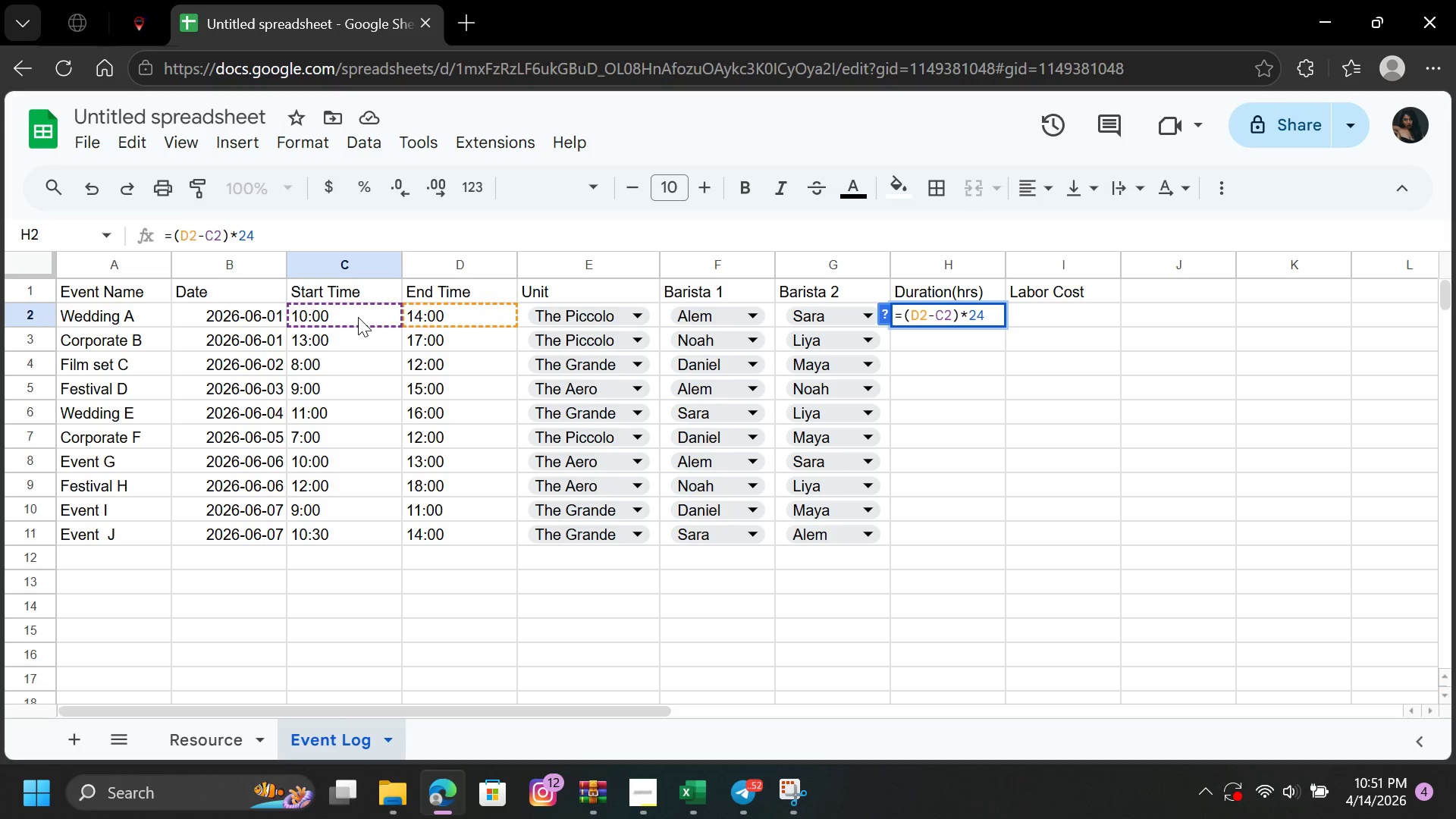 
key(Enter)
 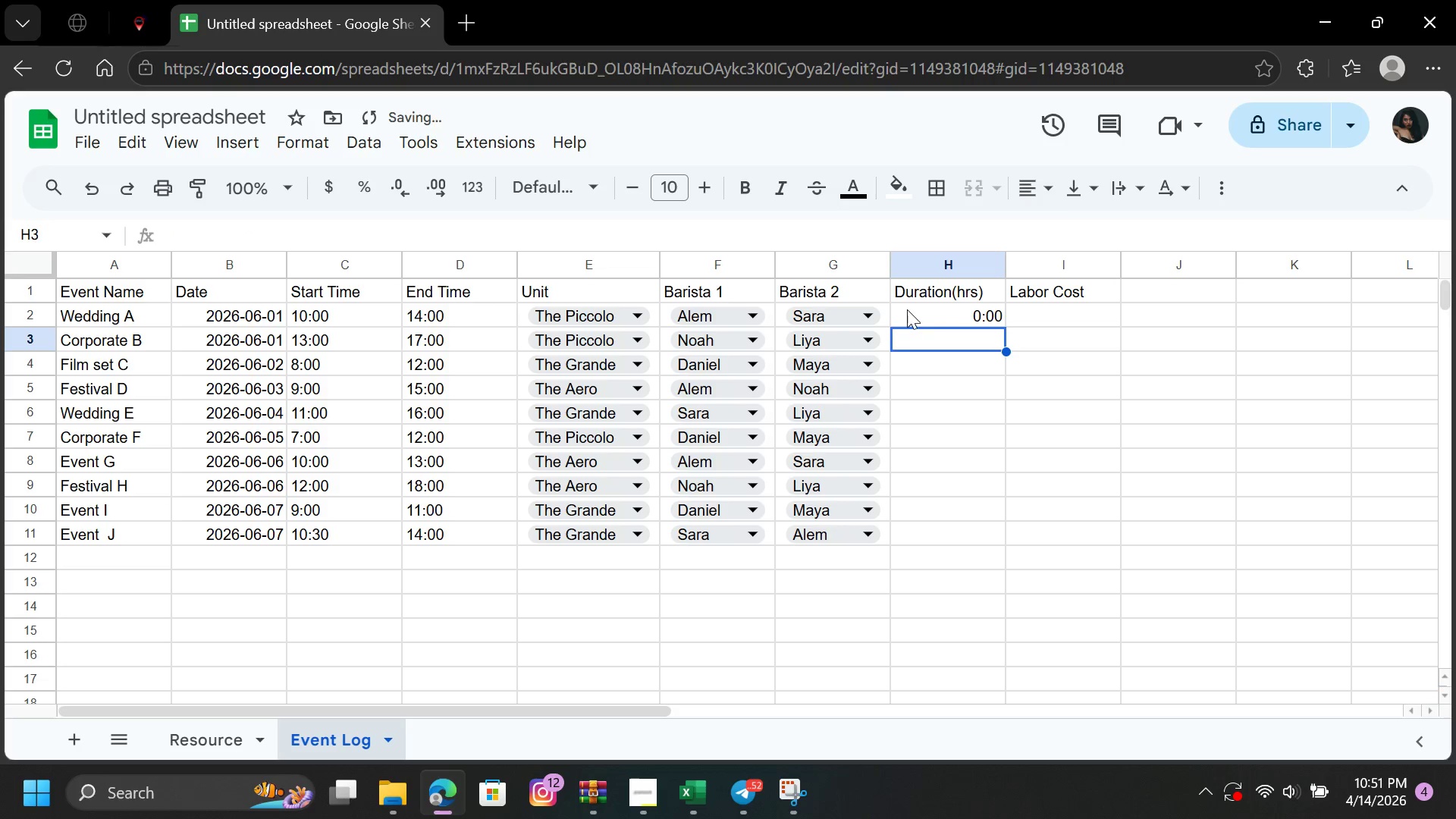 
left_click([943, 310])
 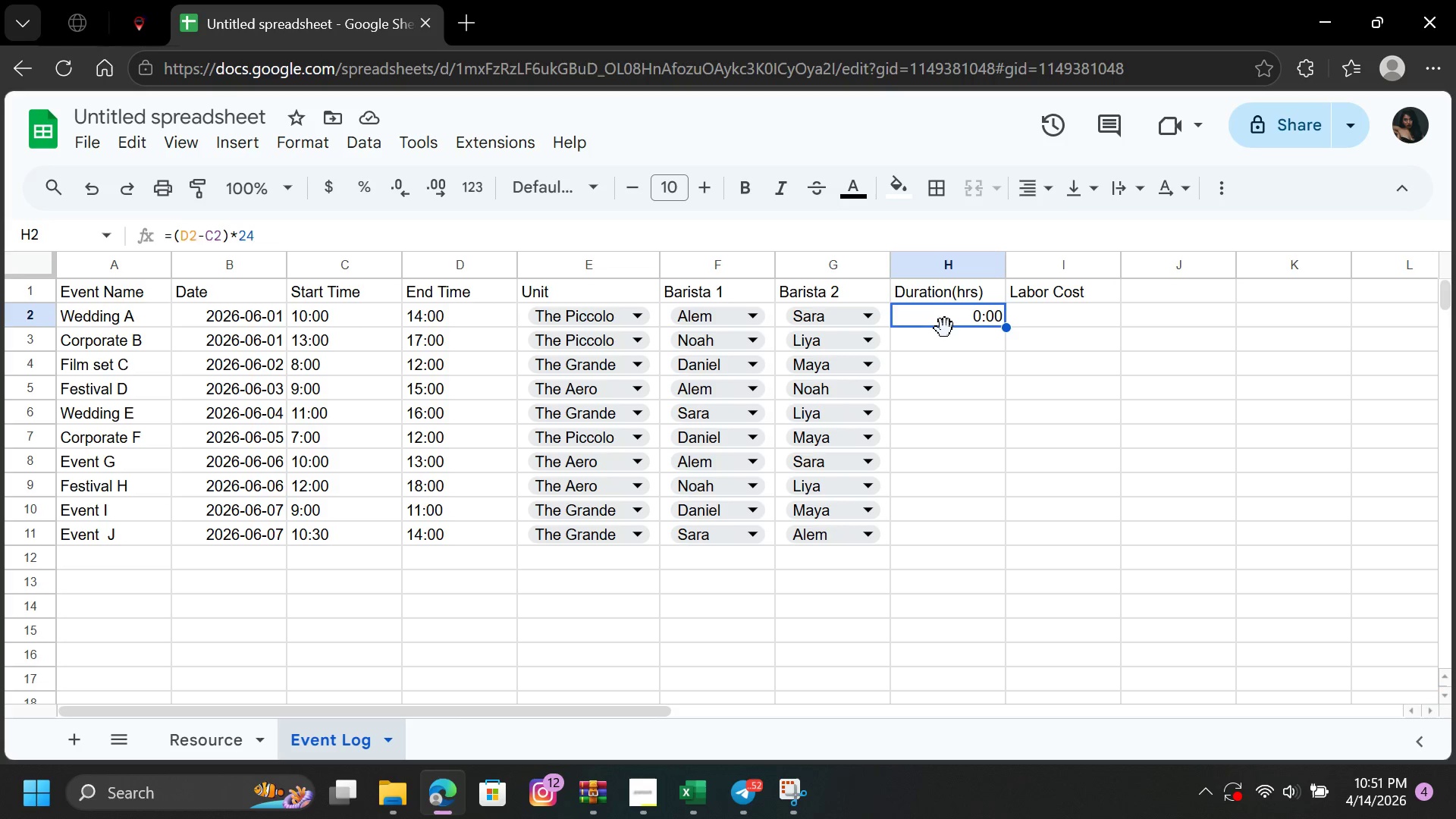 
wait(7.53)
 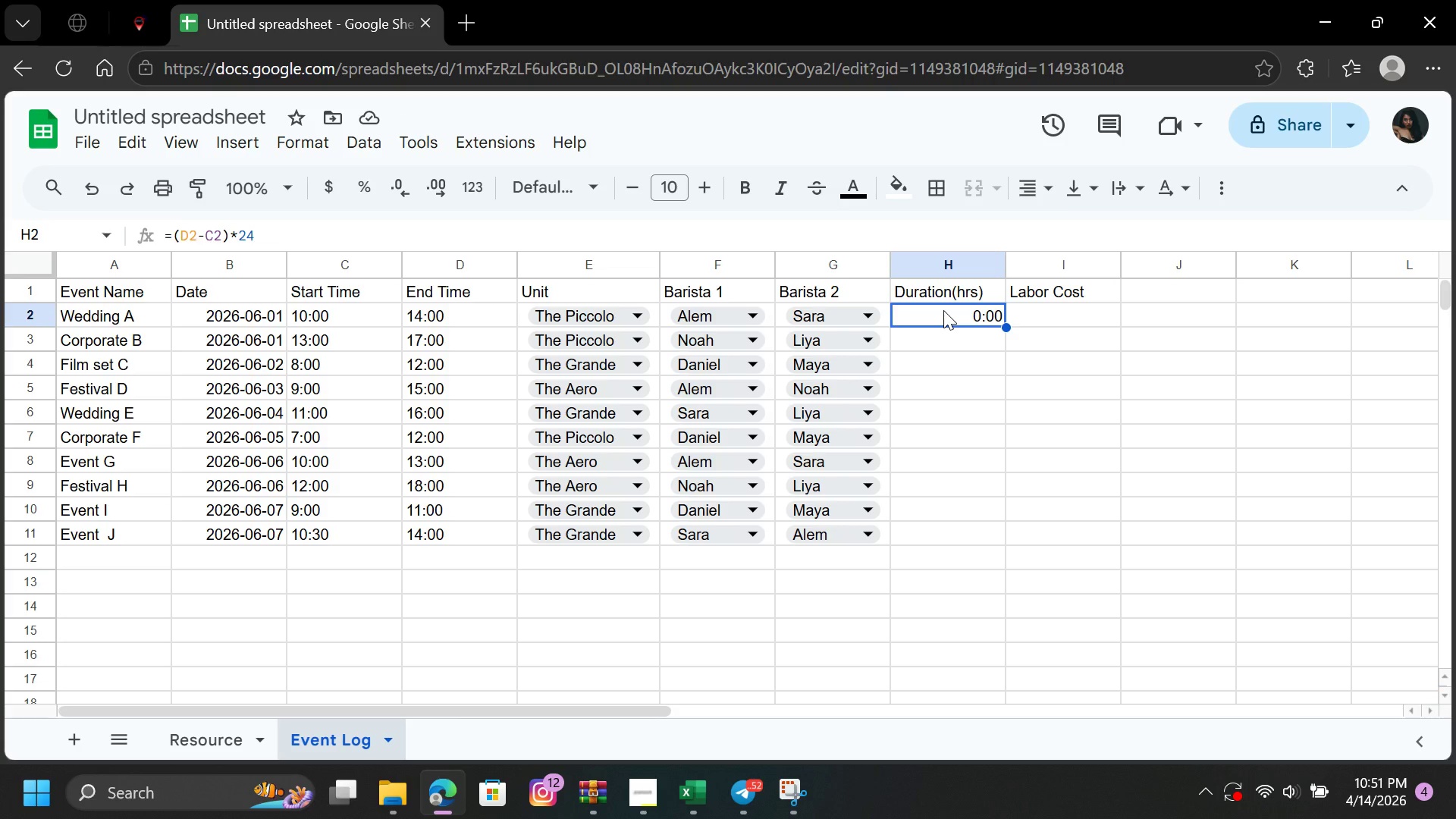 
left_click_drag(start_coordinate=[1003, 328], to_coordinate=[1012, 392])
 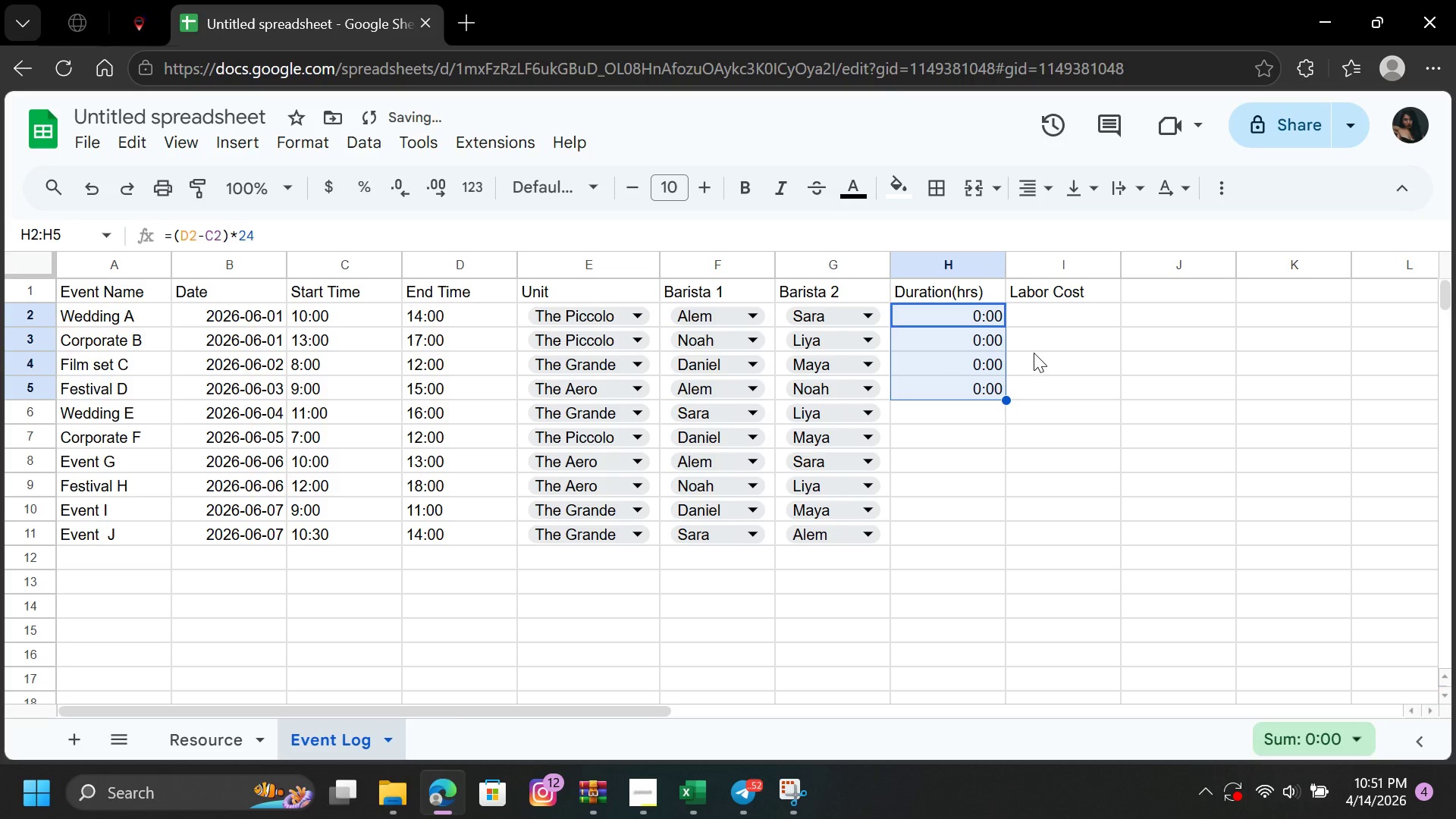 
left_click([1034, 353])
 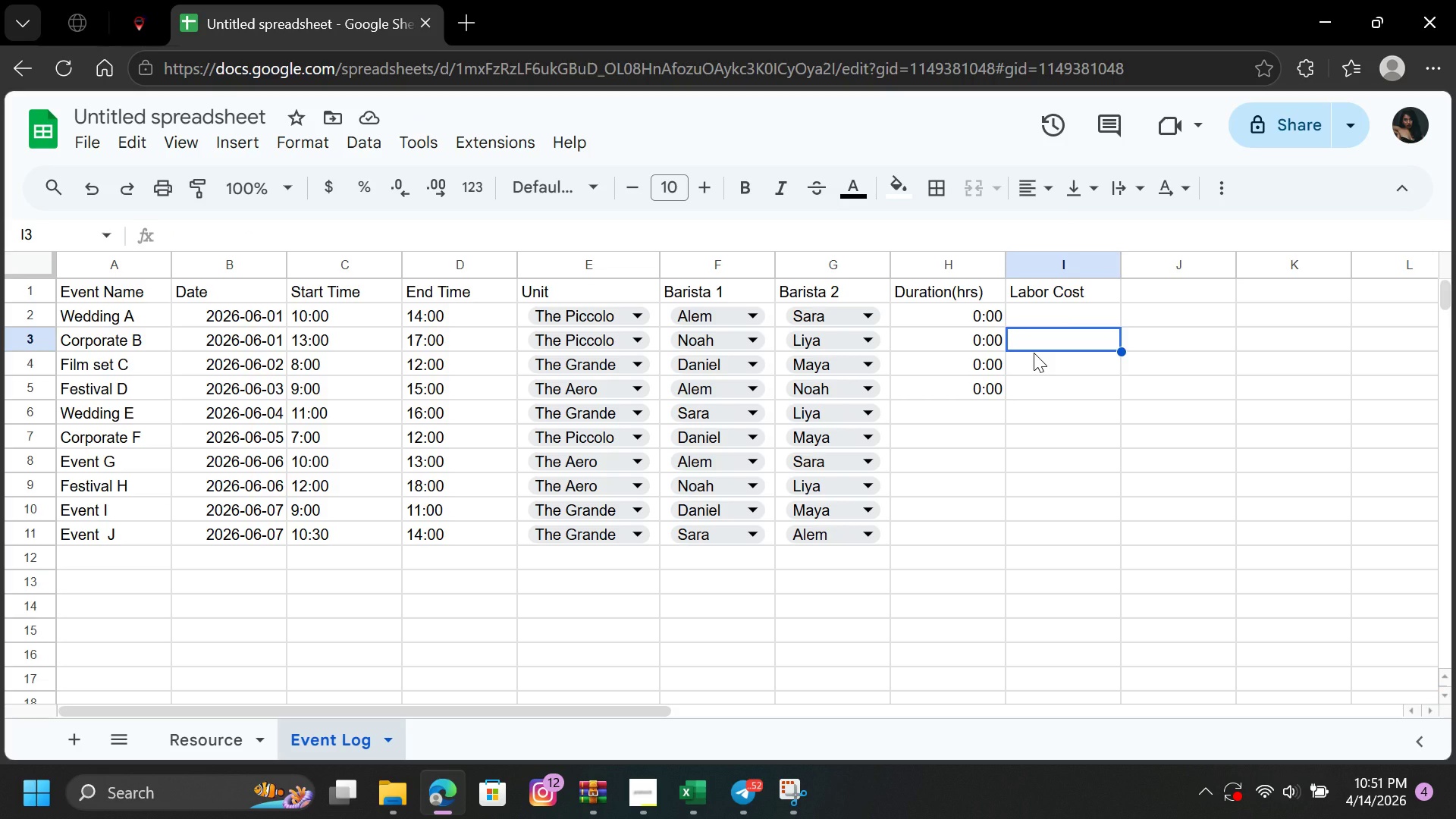 
wait(9.53)
 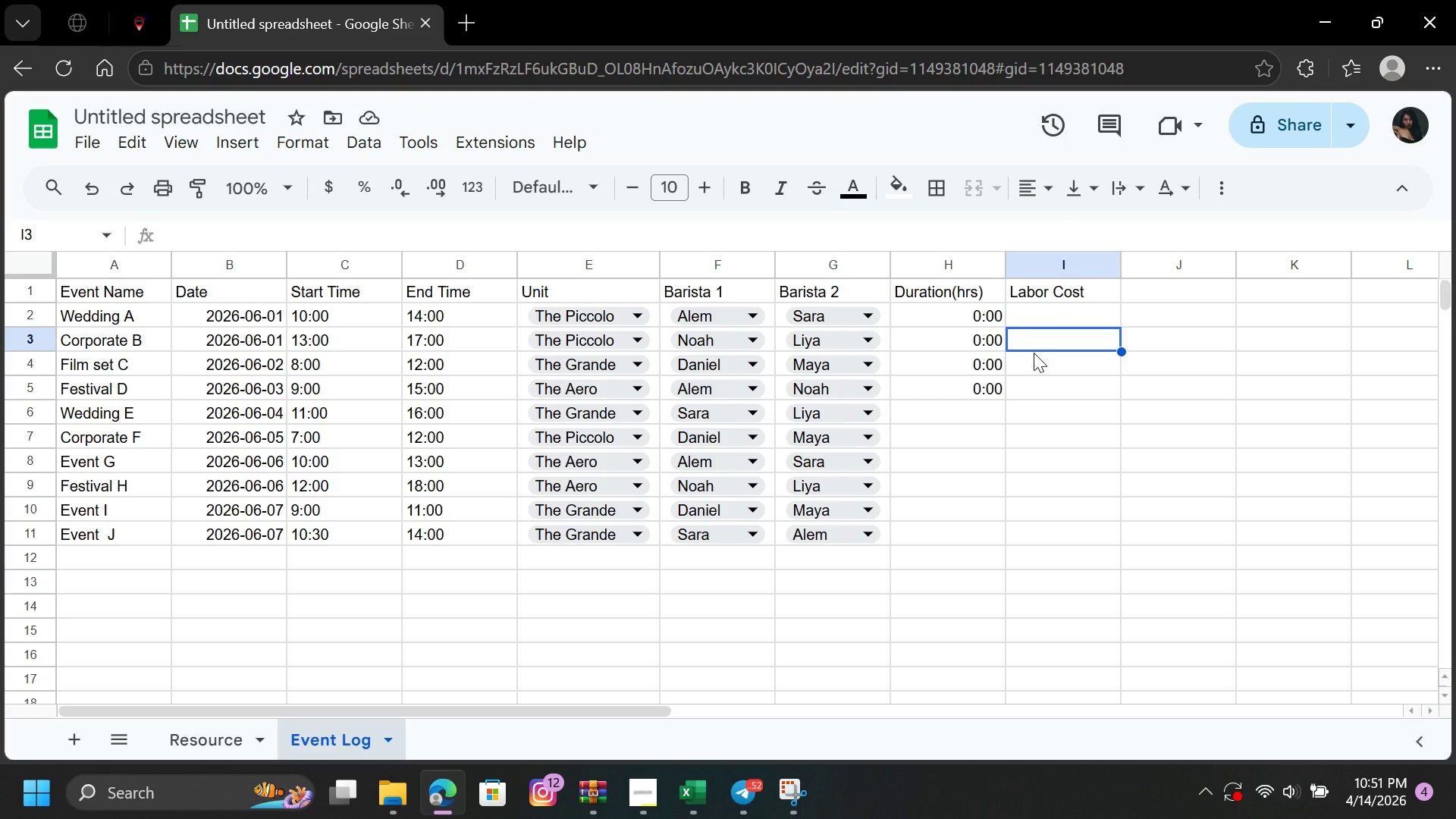 
left_click([352, 312])
 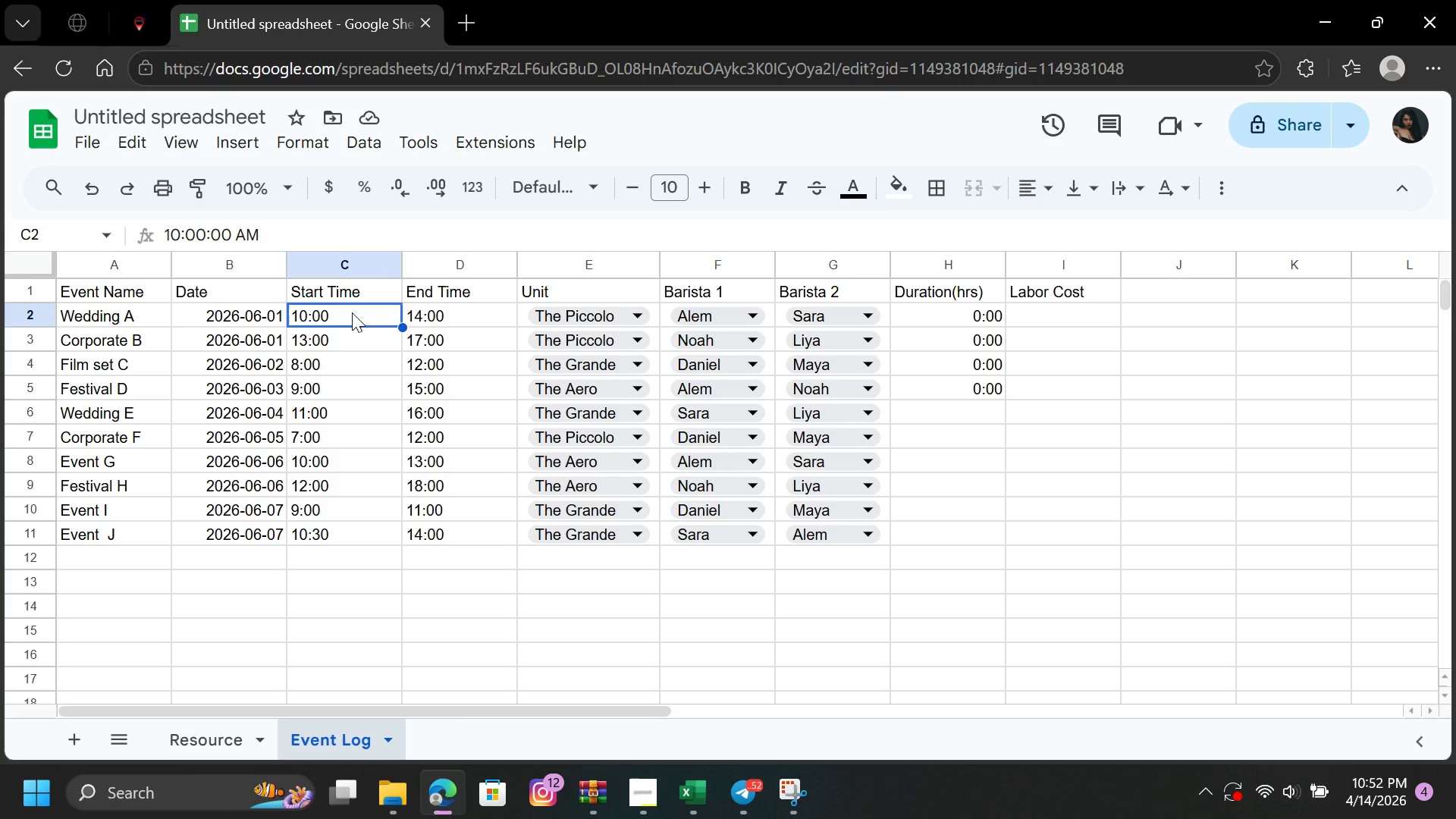 
left_click([280, 234])
 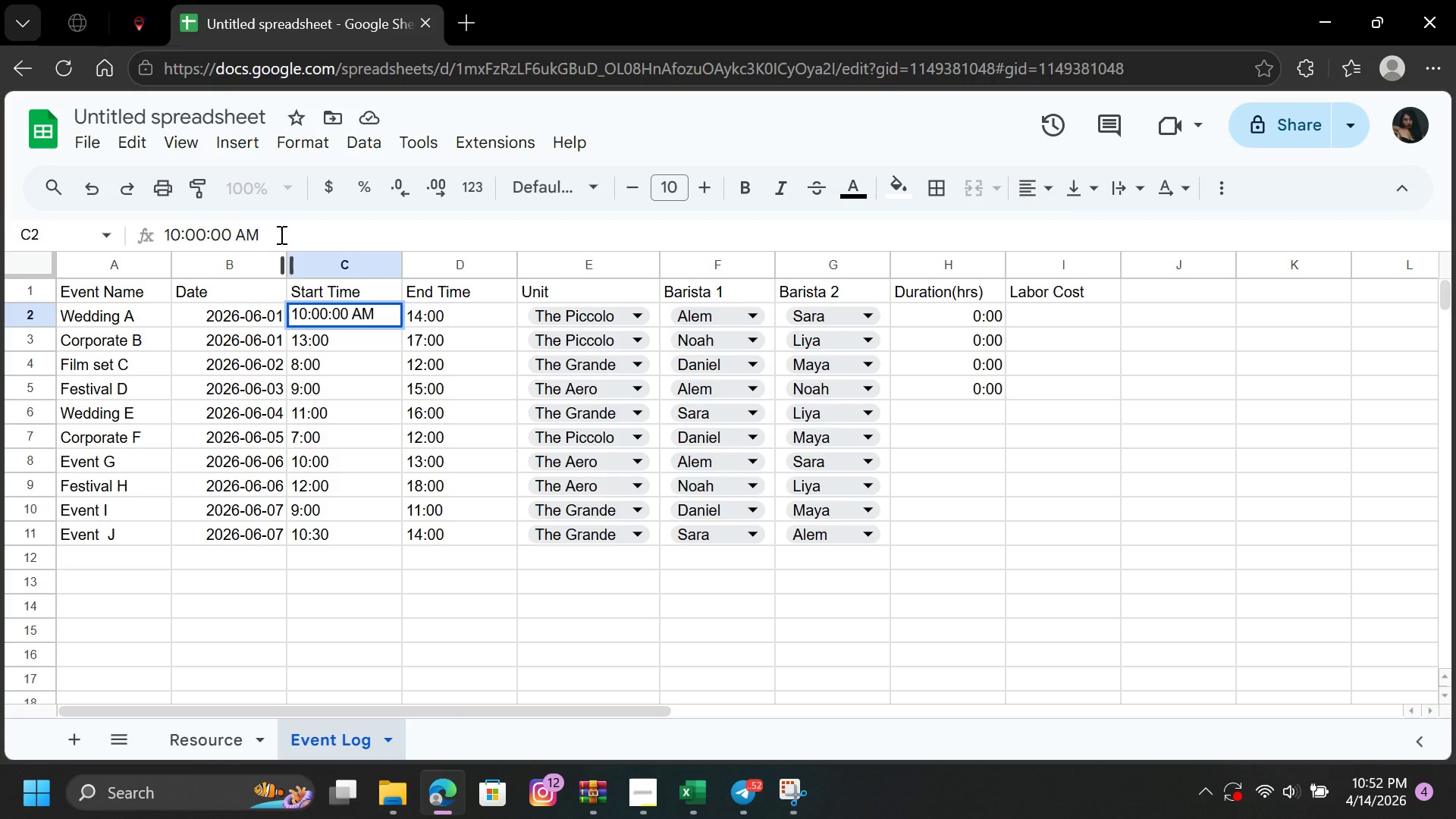 
key(Backspace)
key(Backspace)
key(Backspace)
key(Backspace)
key(Backspace)
key(Backspace)
key(Backspace)
key(Backspace)
type(00)
 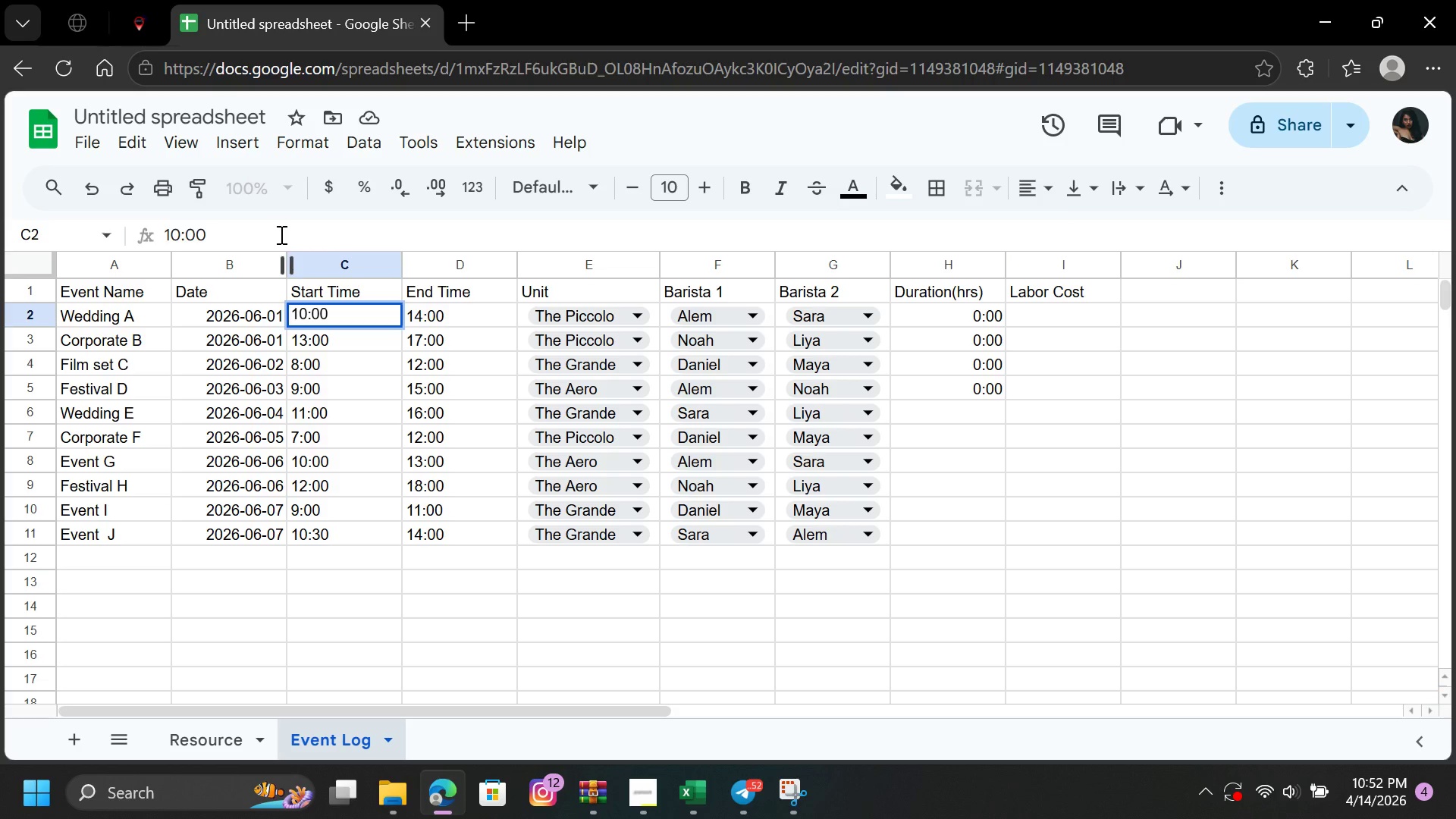 
key(Enter)
 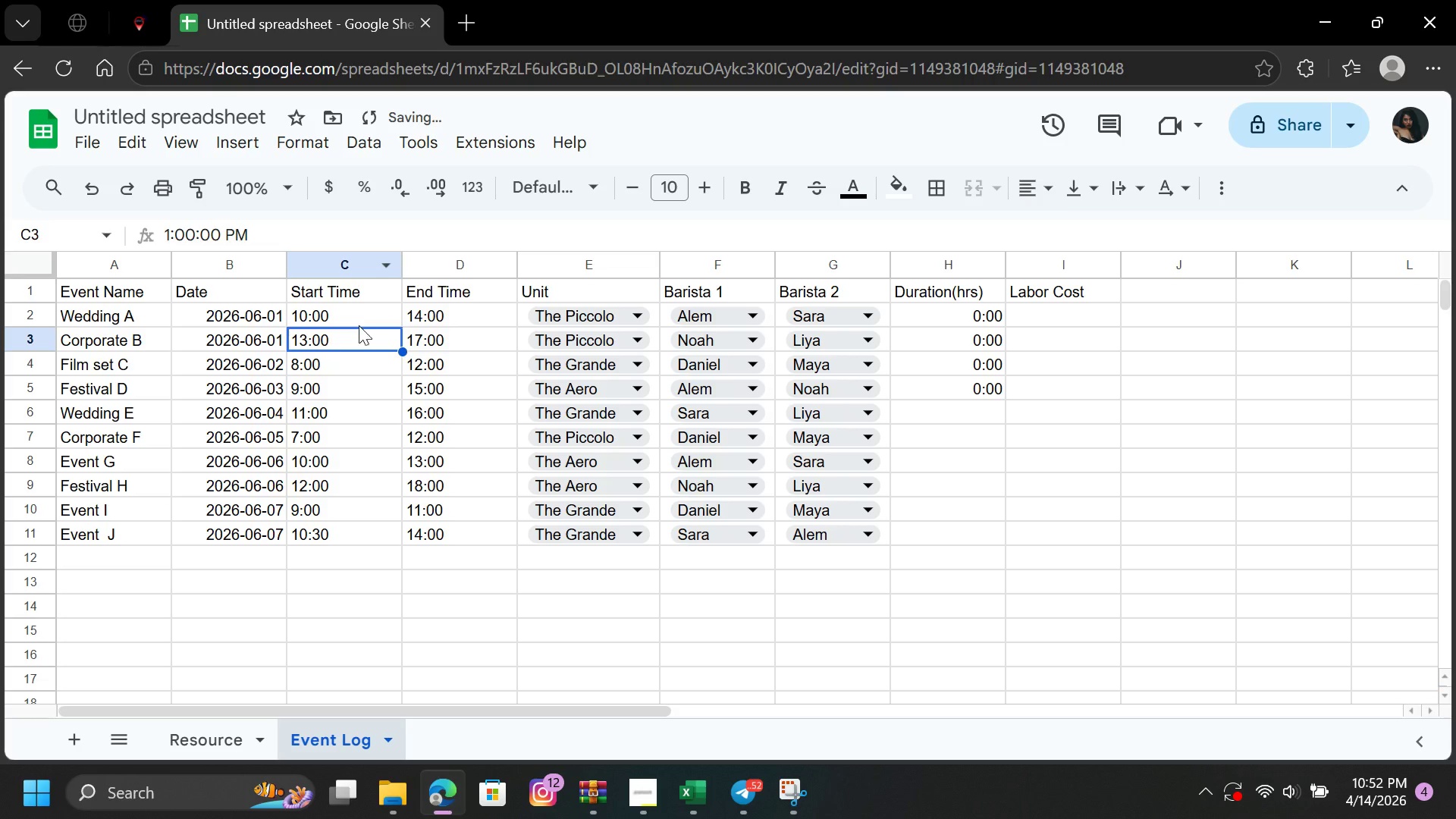 
left_click([361, 340])
 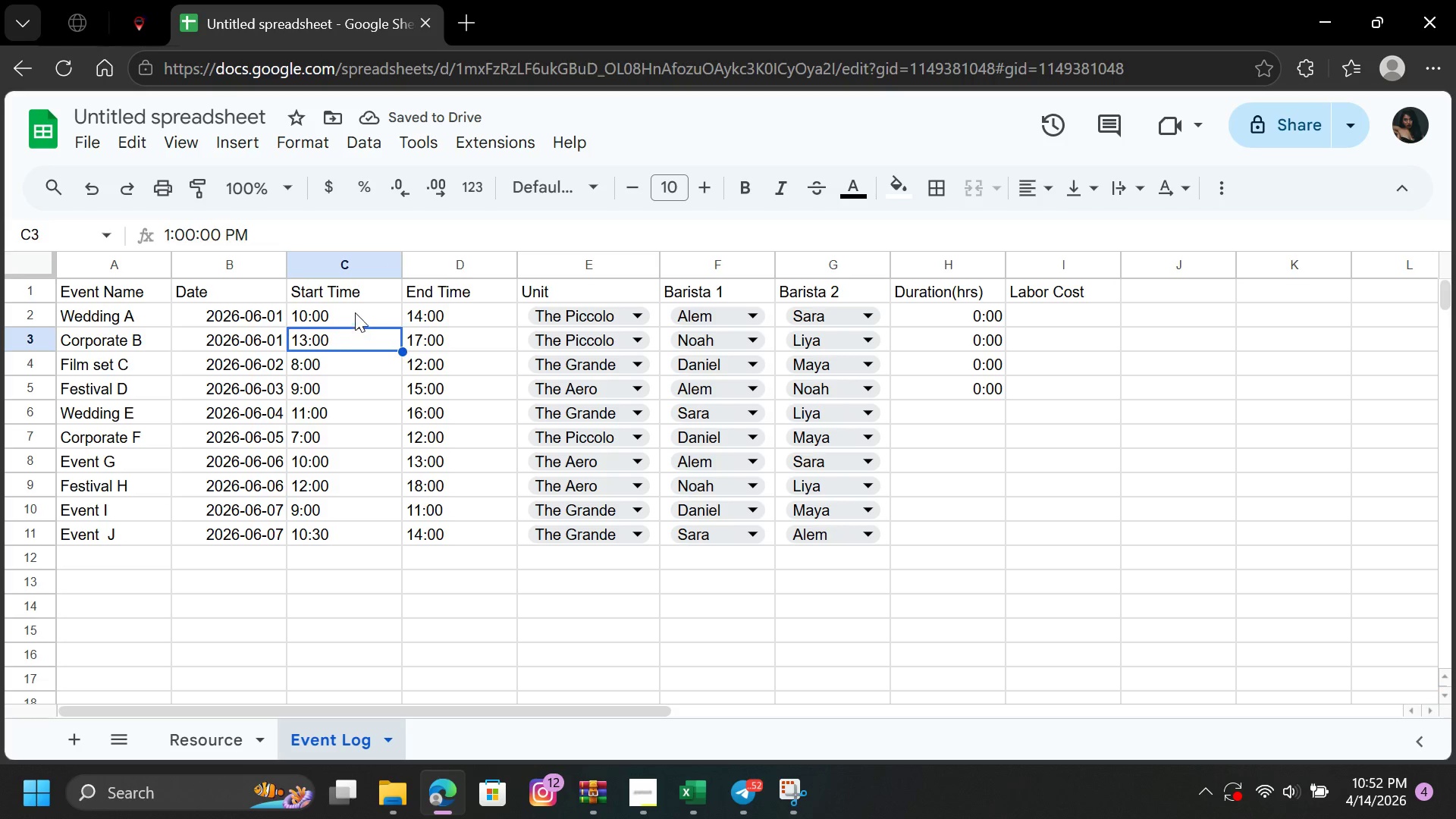 
left_click_drag(start_coordinate=[353, 311], to_coordinate=[377, 527])
 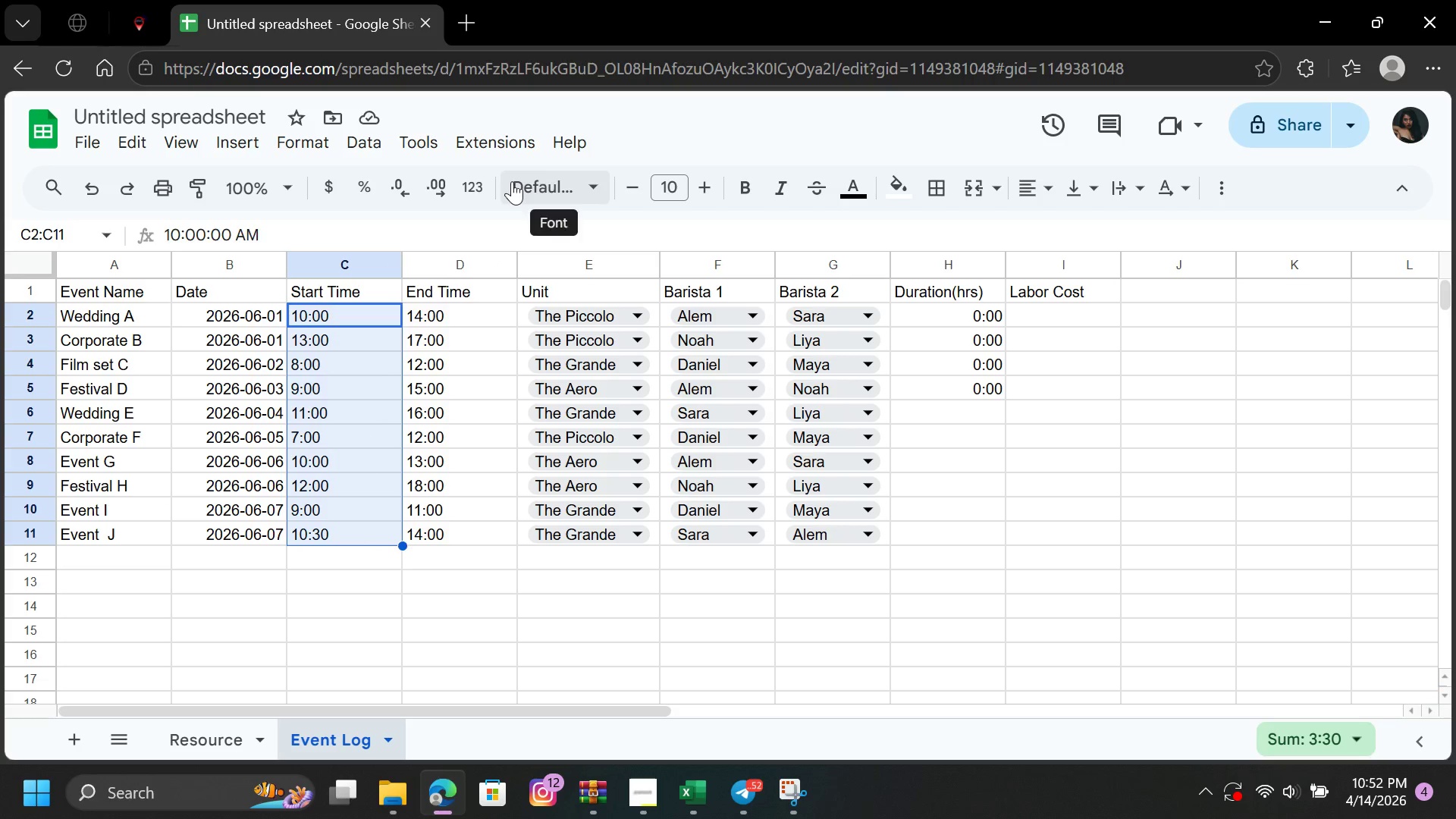 
left_click([516, 184])
 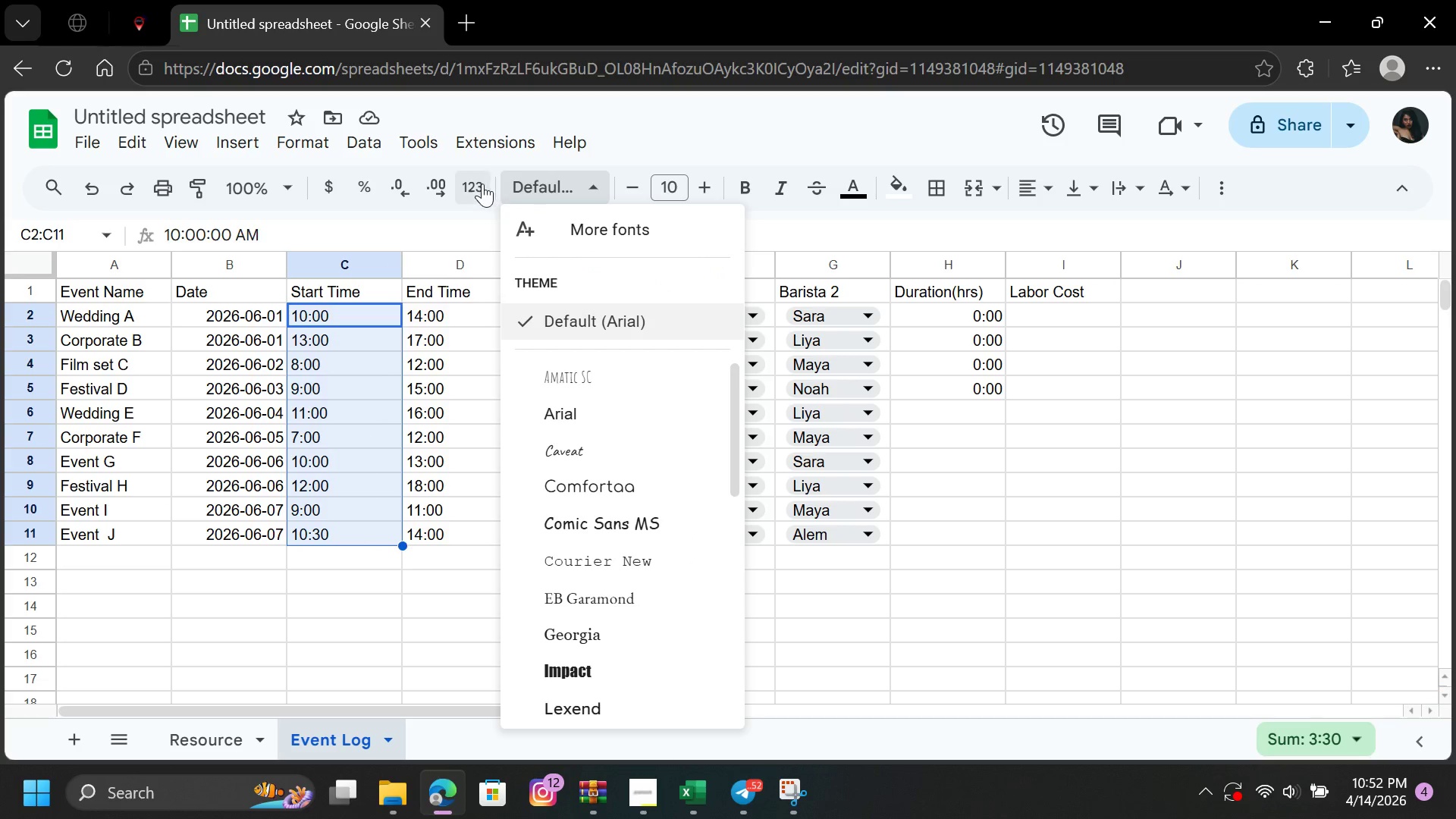 
left_click([482, 184])
 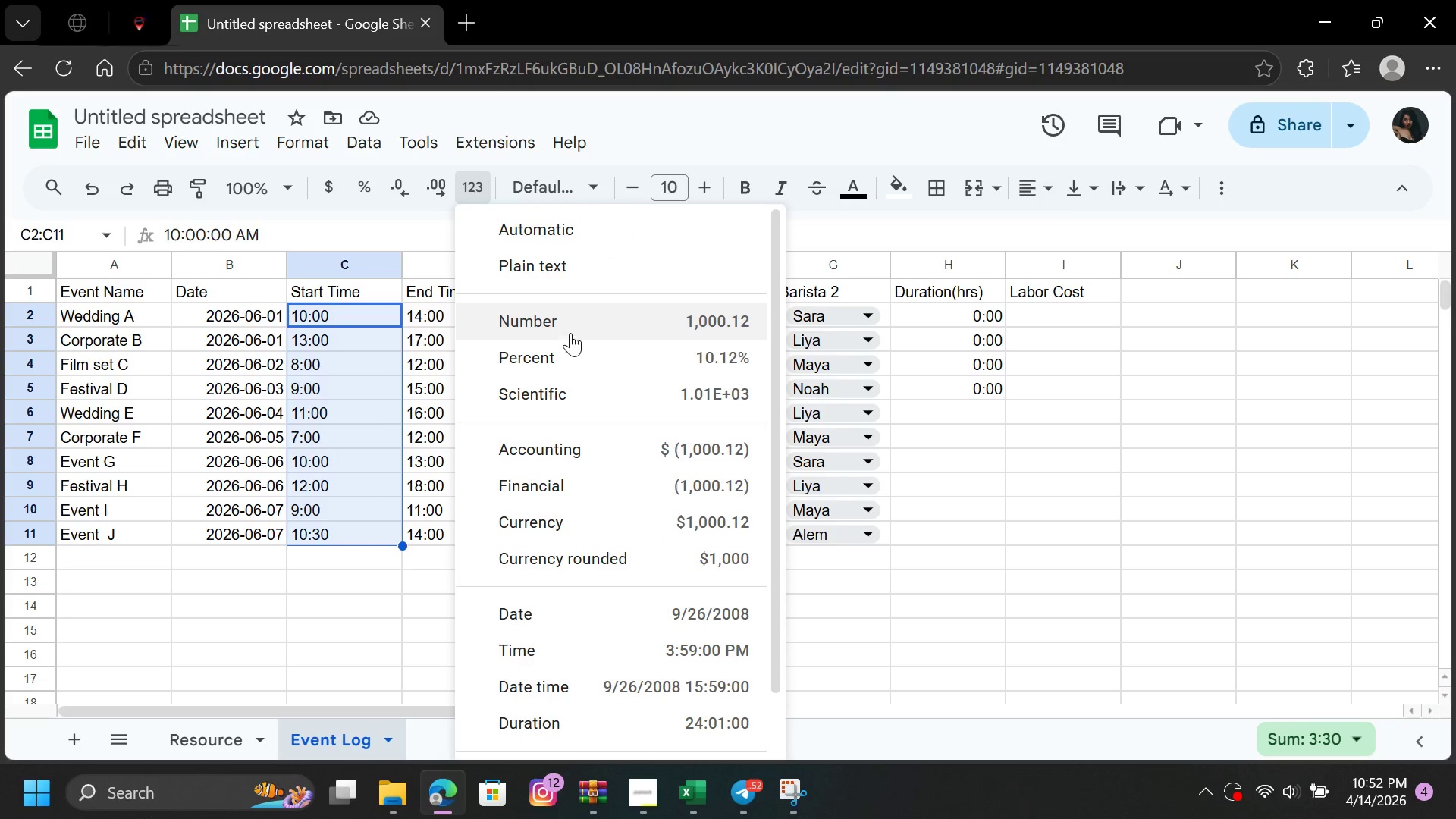 
left_click([573, 323])
 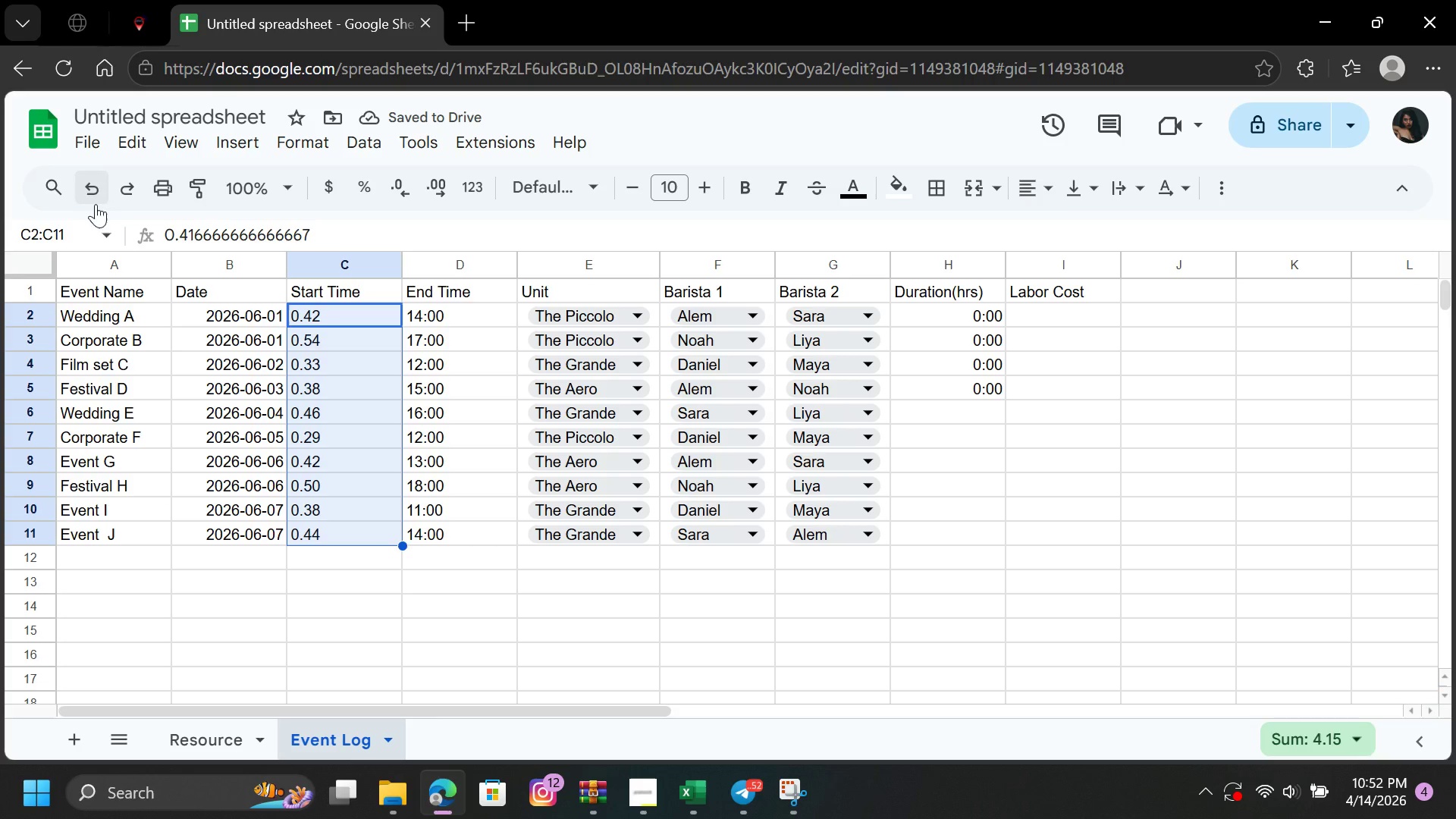 
left_click([85, 193])
 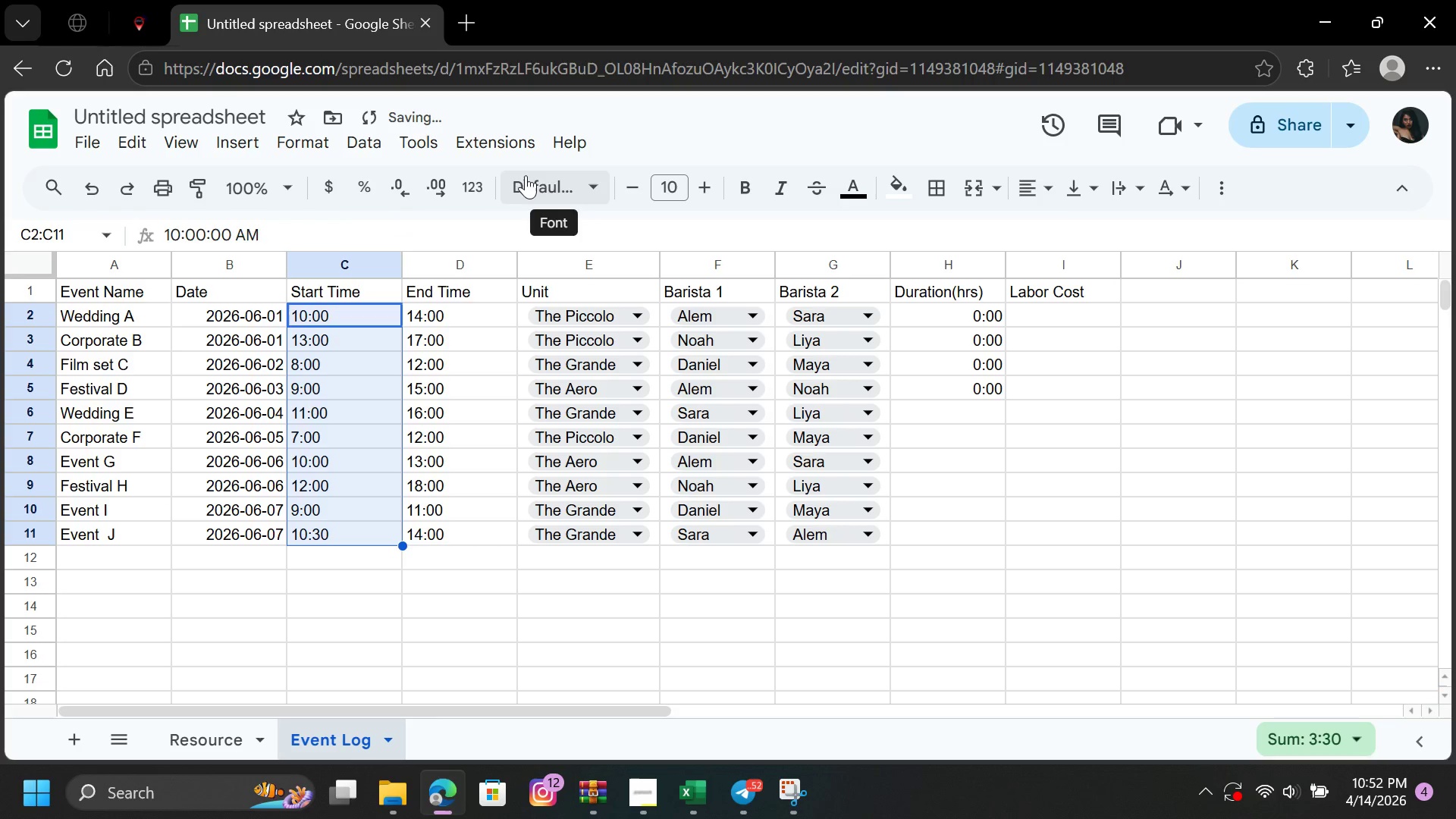 
left_click([477, 181])
 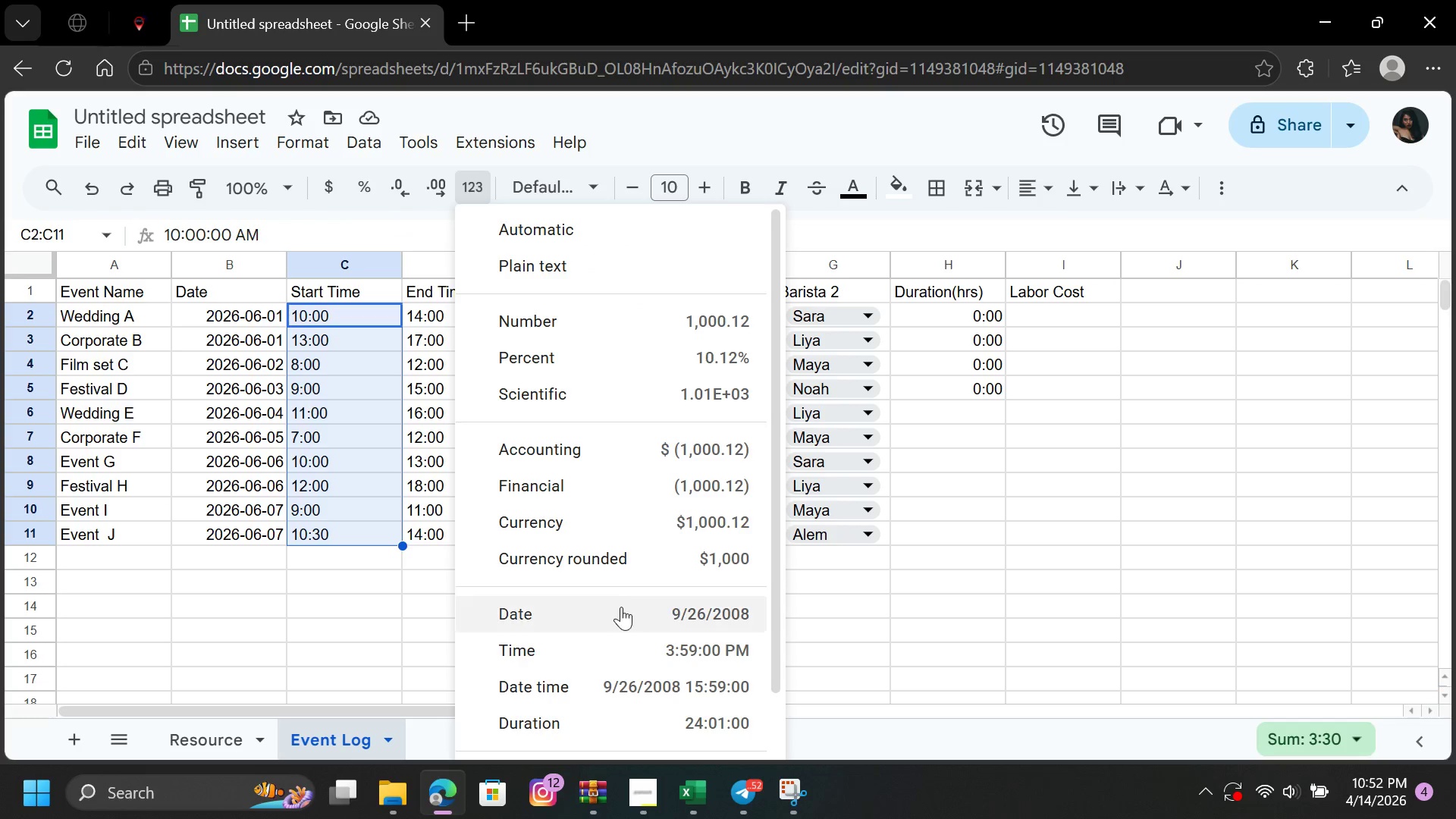 
wait(9.03)
 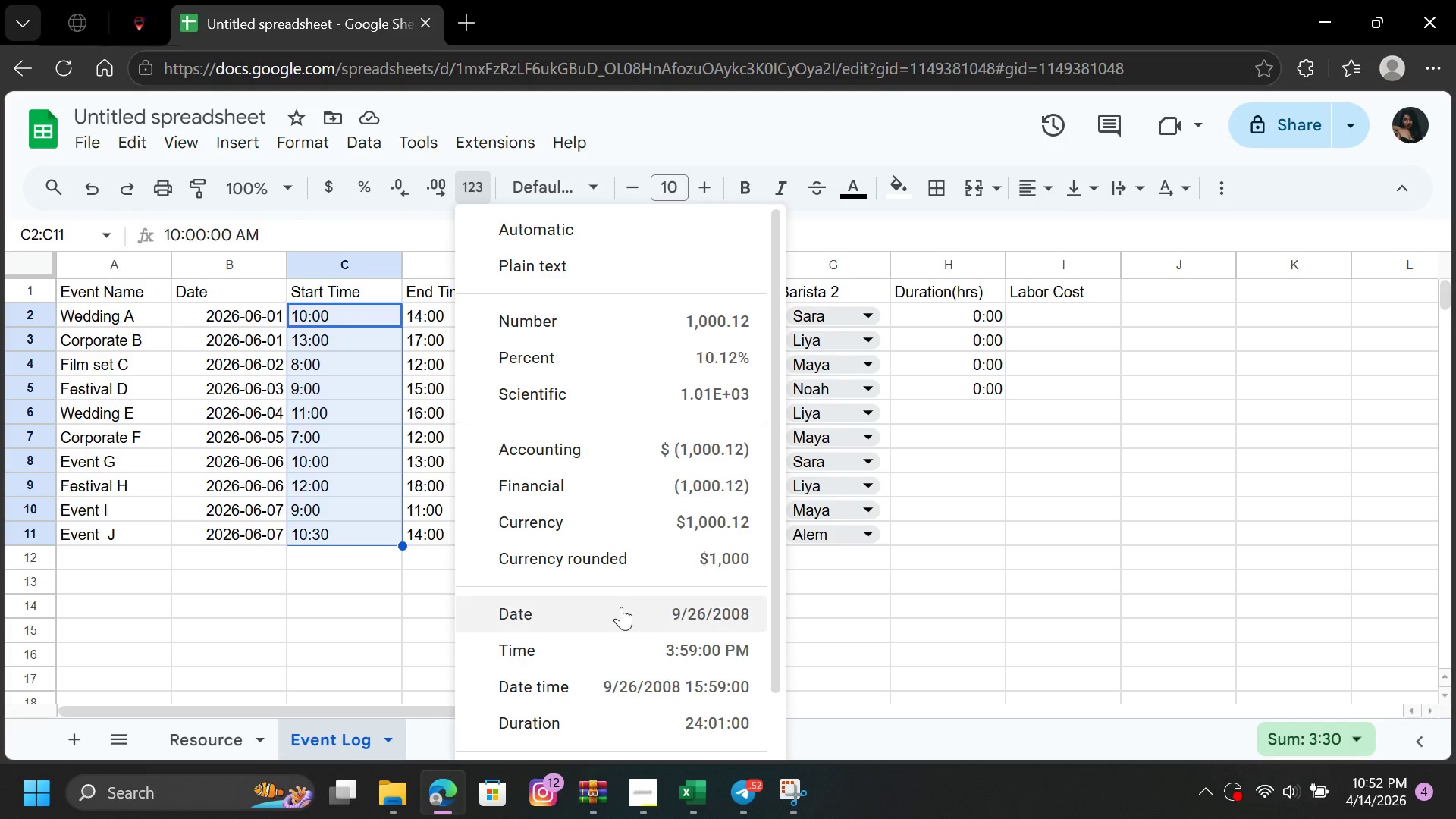 
left_click_drag(start_coordinate=[776, 613], to_coordinate=[737, 731])
 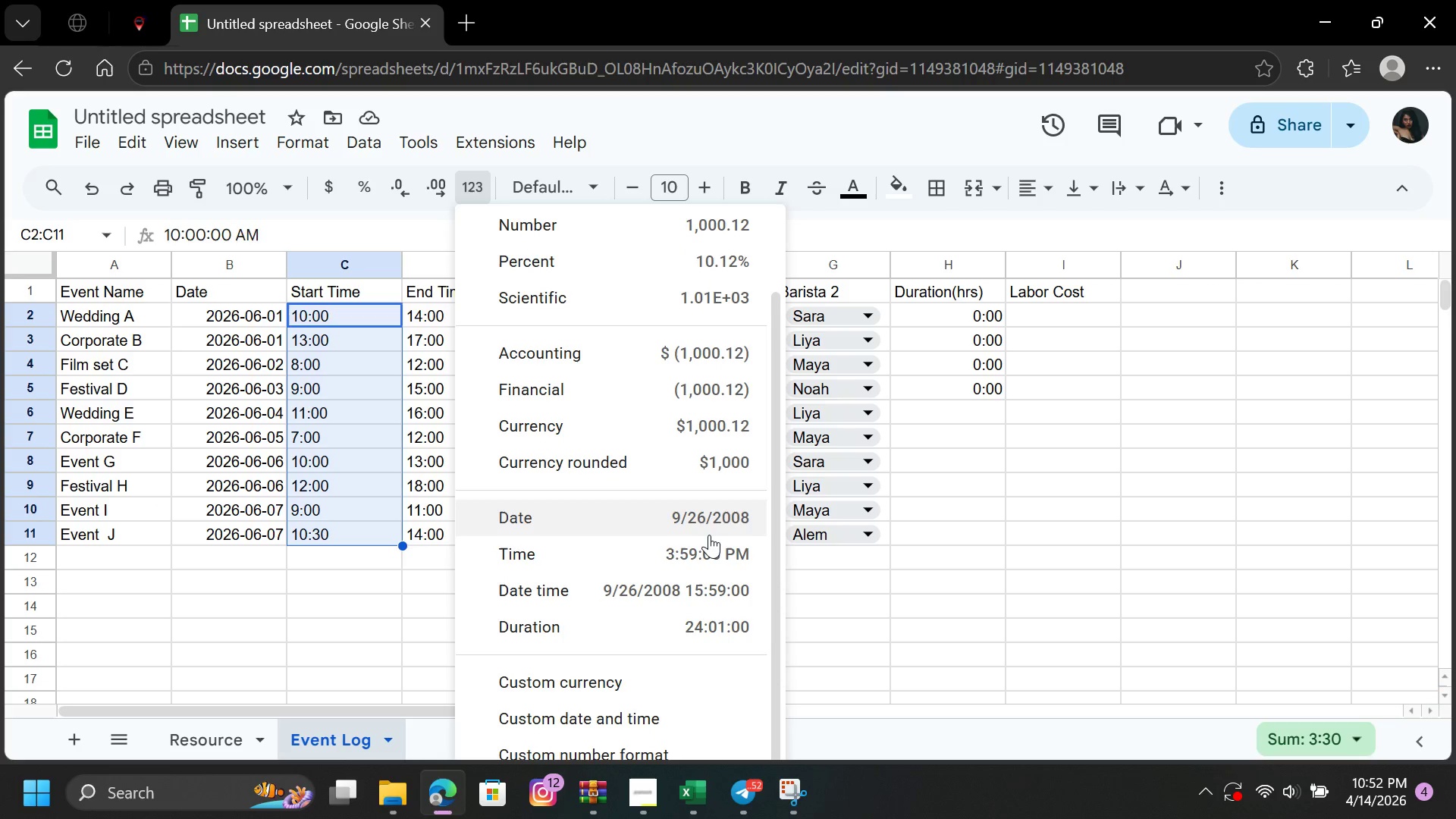 
double_click([709, 535])
 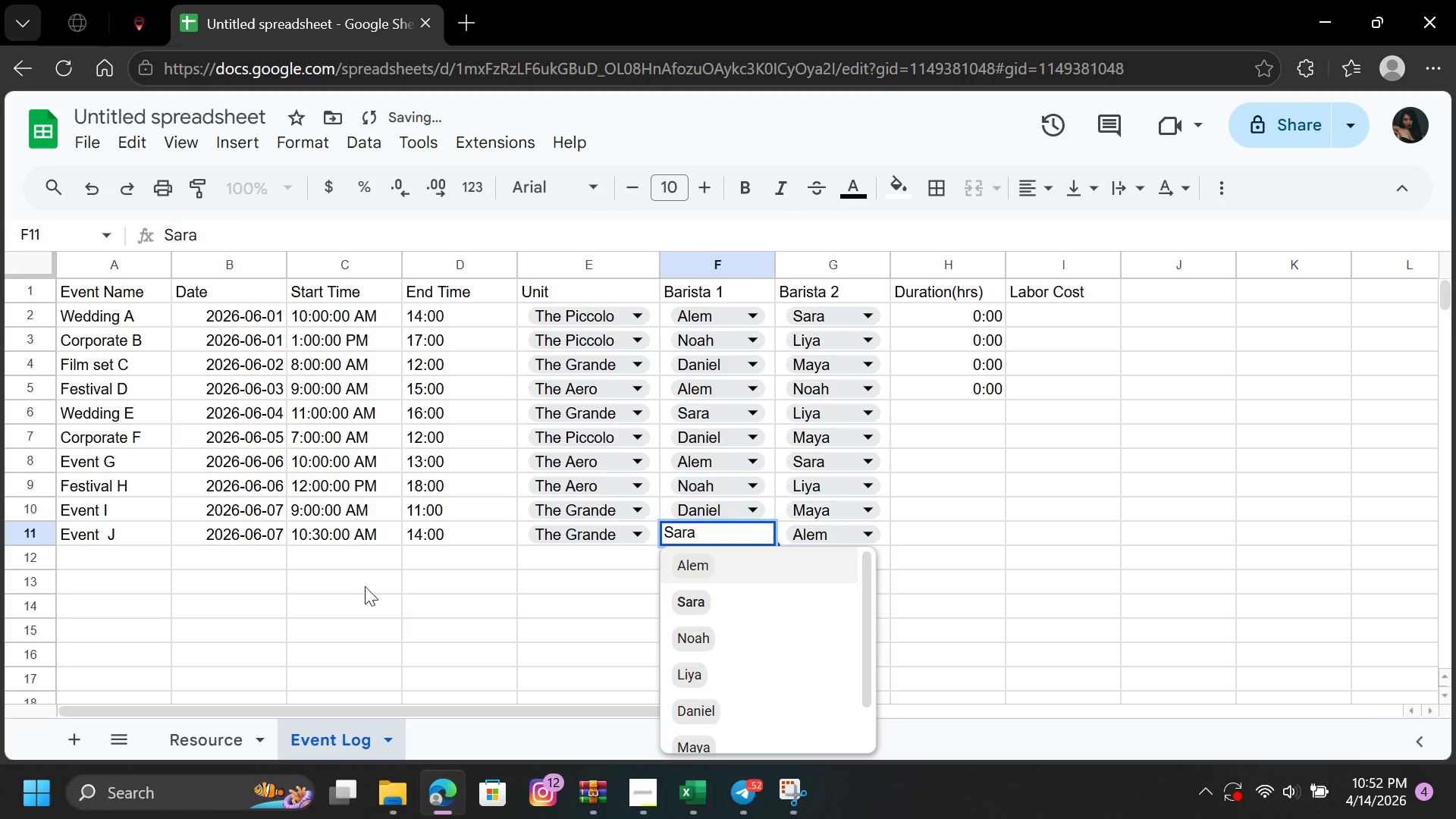 
left_click([359, 586])
 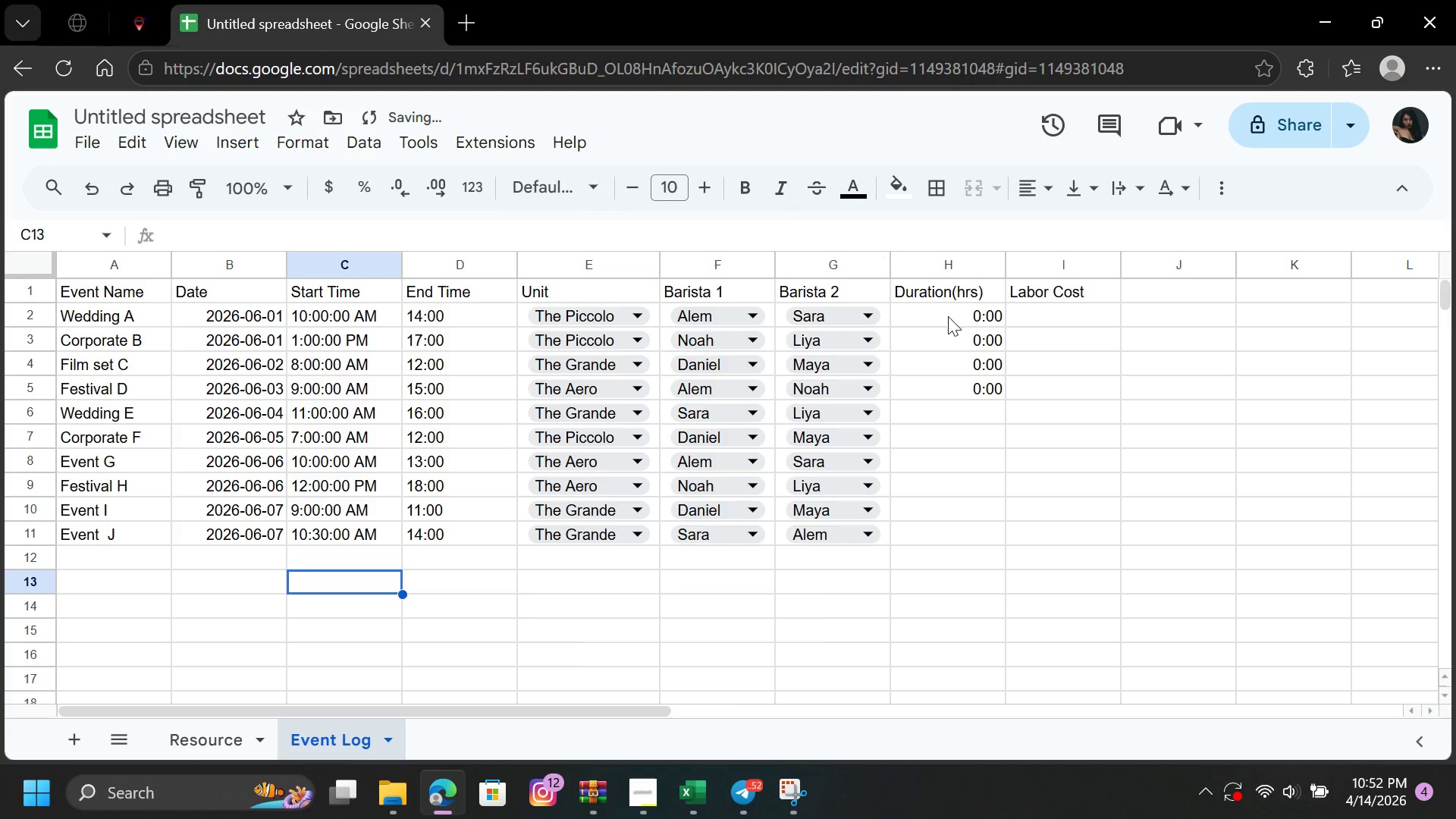 
left_click([962, 316])
 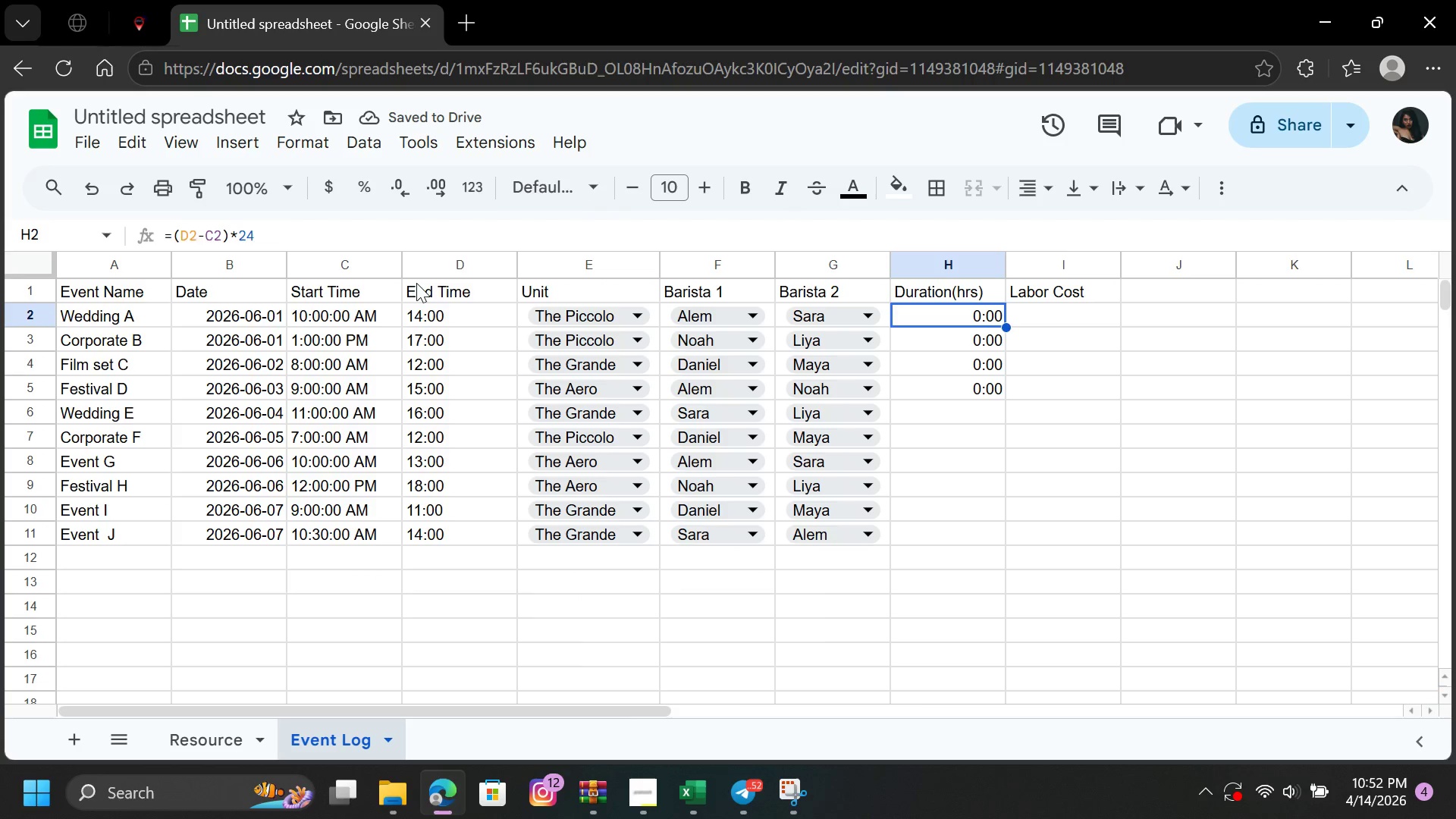 
left_click([464, 309])
 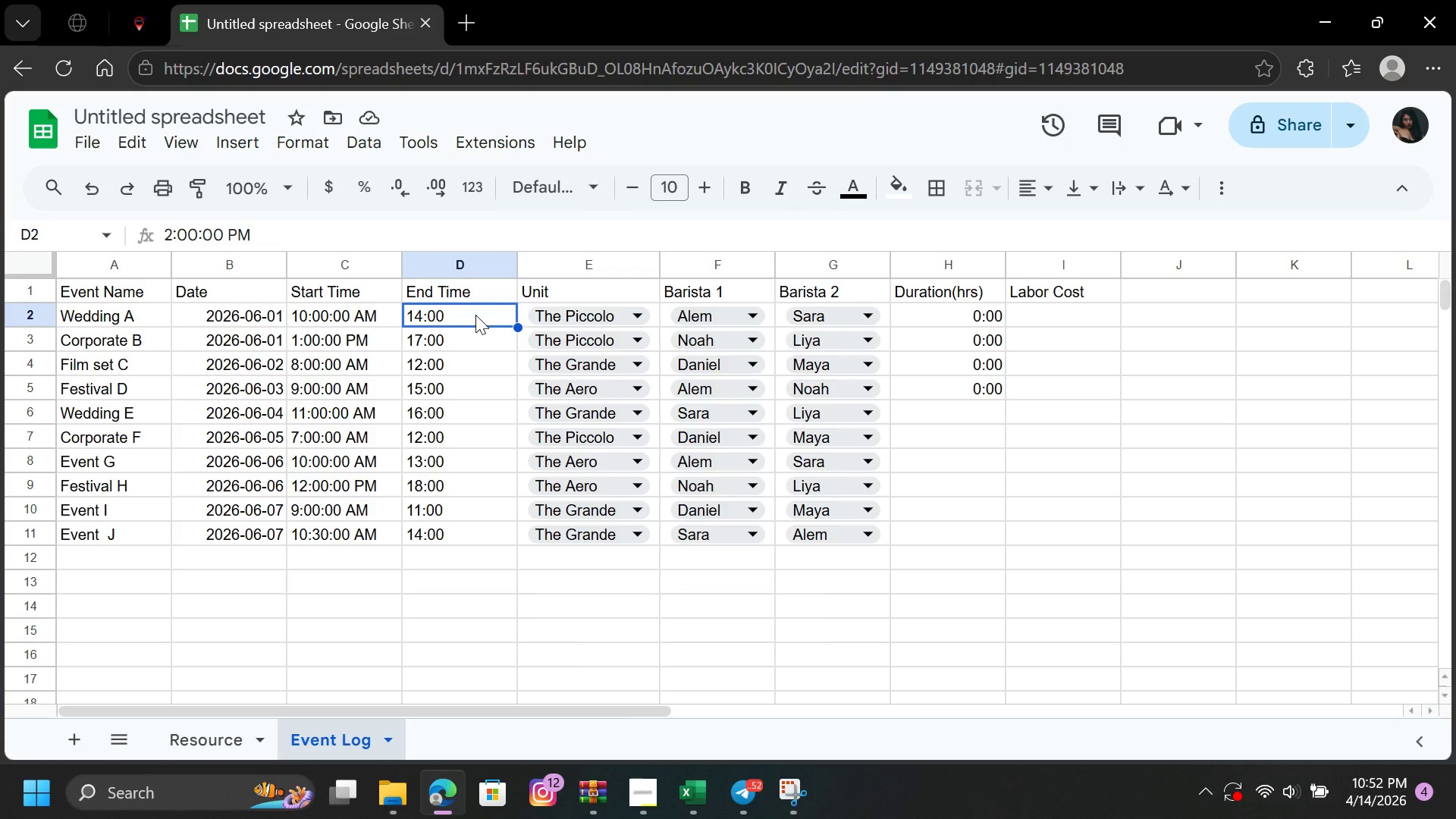 
double_click([475, 315])
 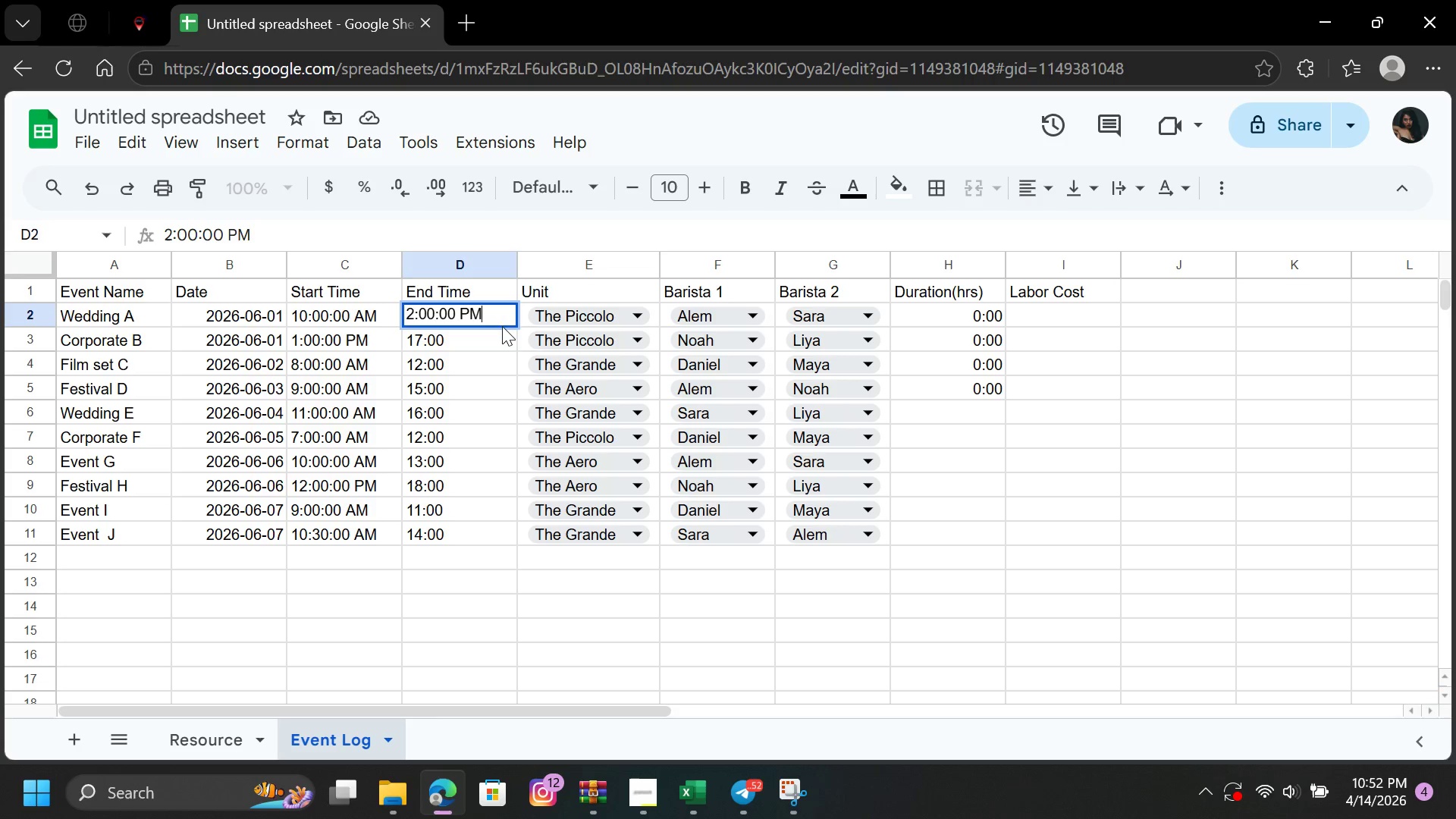 
left_click([495, 332])
 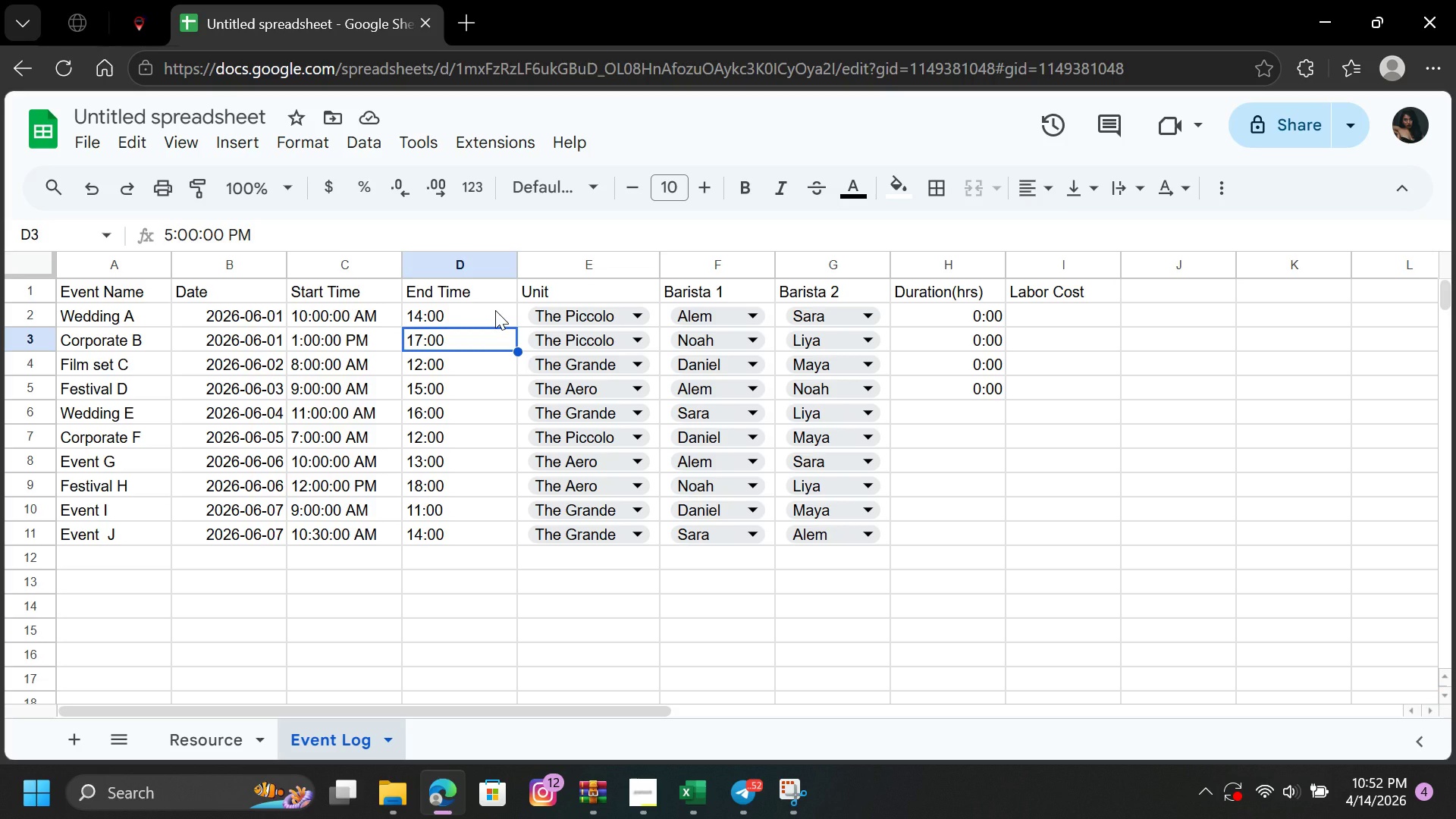 
left_click([495, 310])
 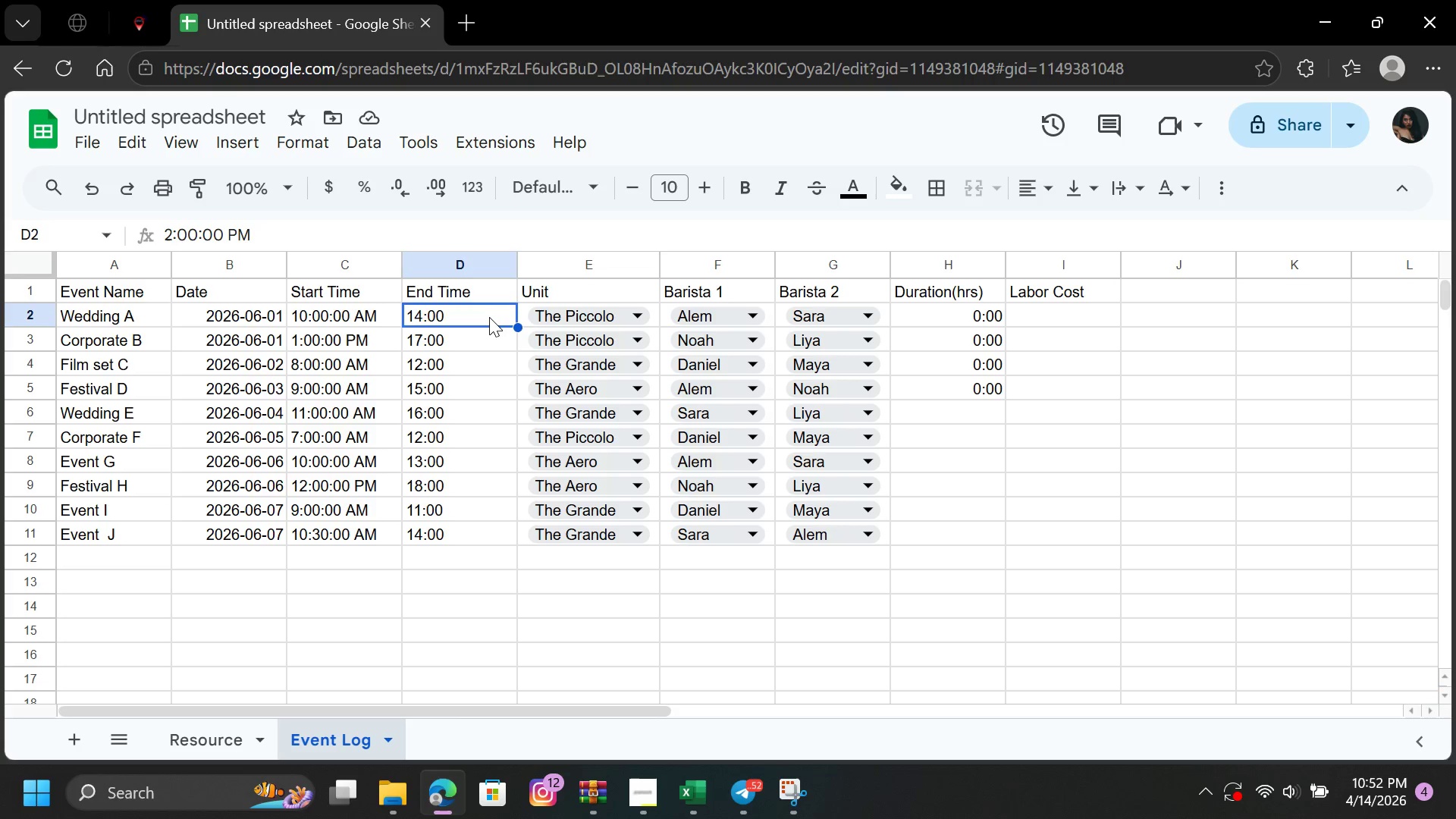 
left_click_drag(start_coordinate=[488, 319], to_coordinate=[488, 540])
 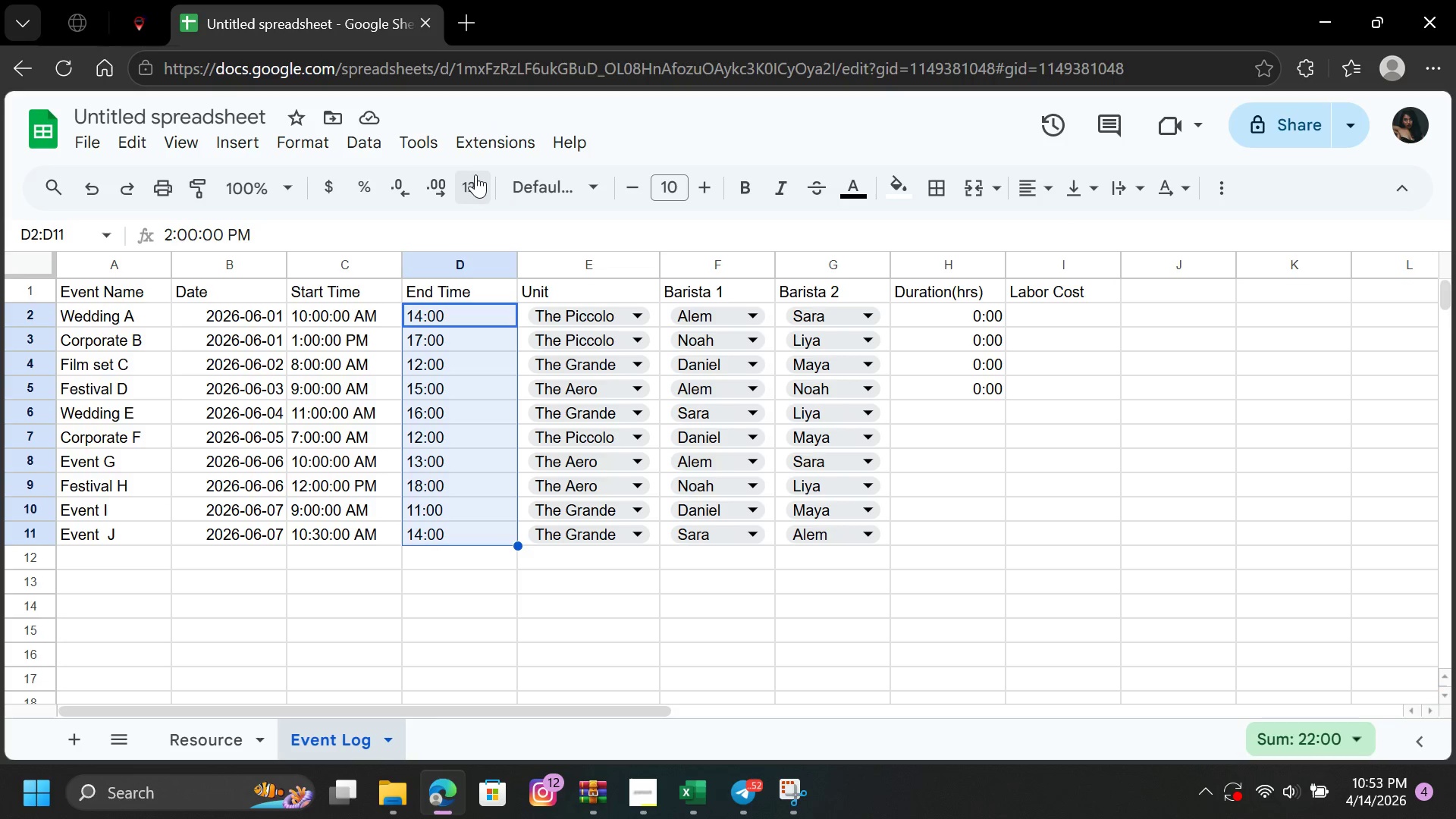 
left_click([475, 178])
 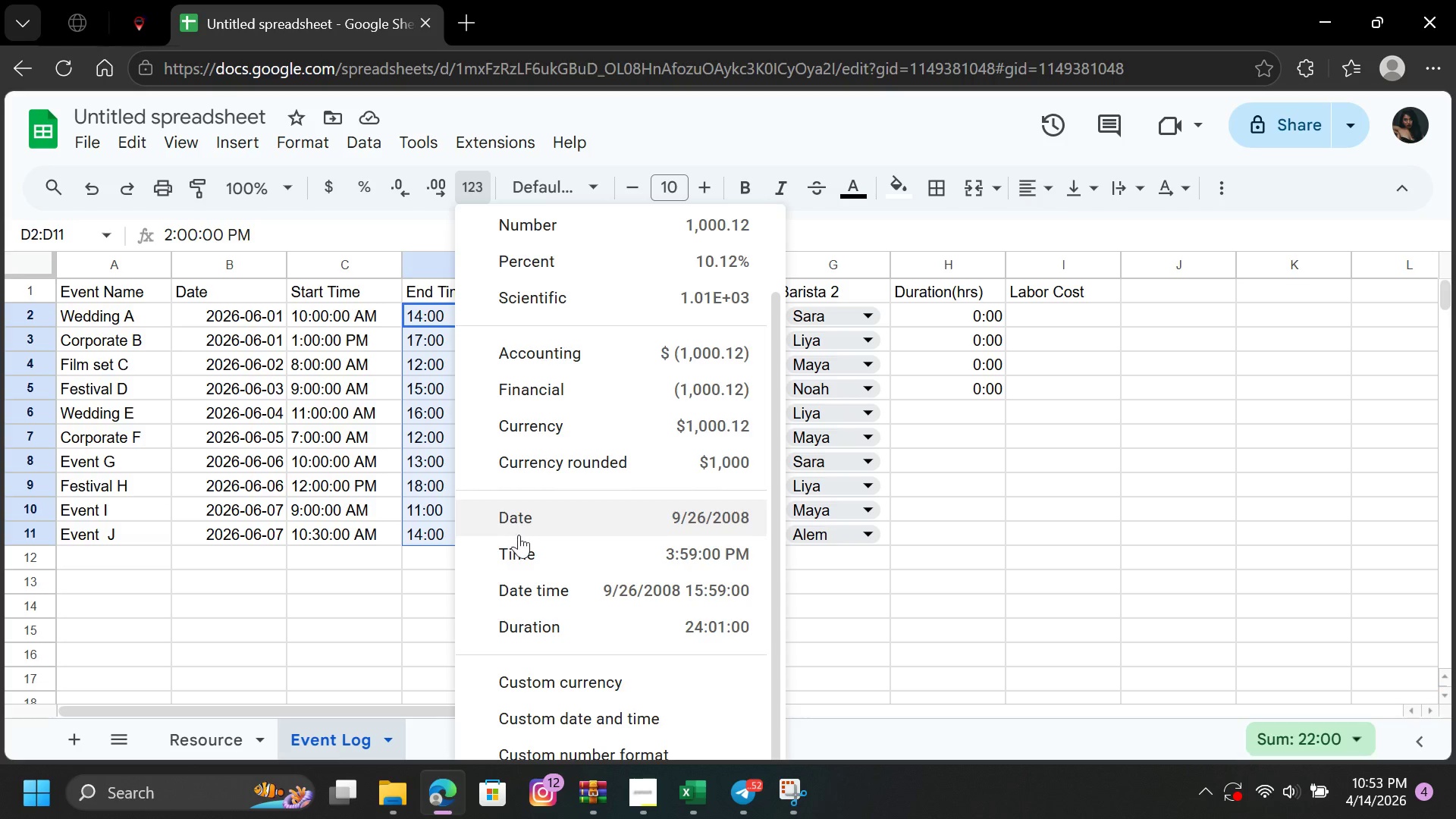 
left_click([520, 541])
 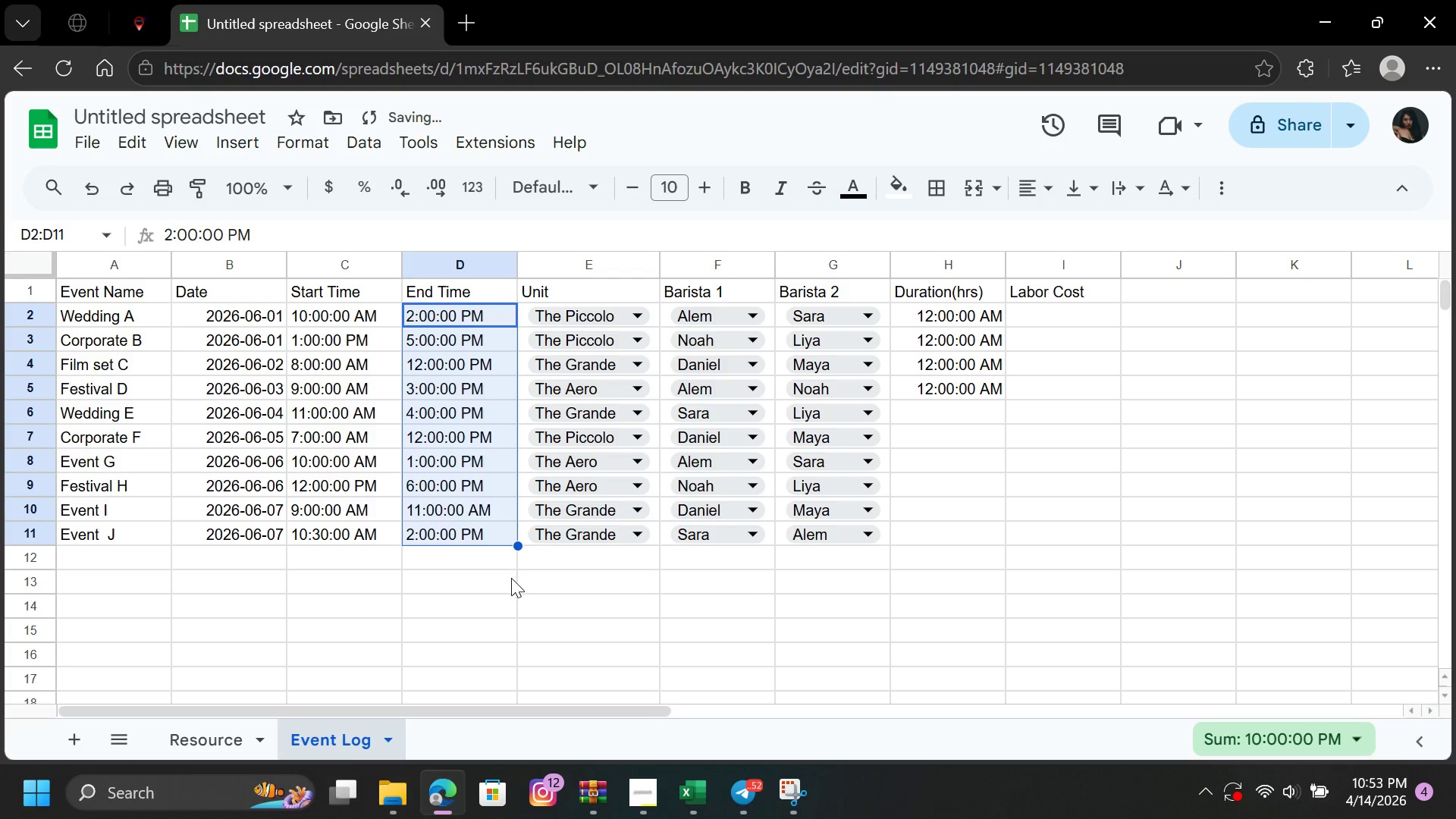 
left_click([510, 578])
 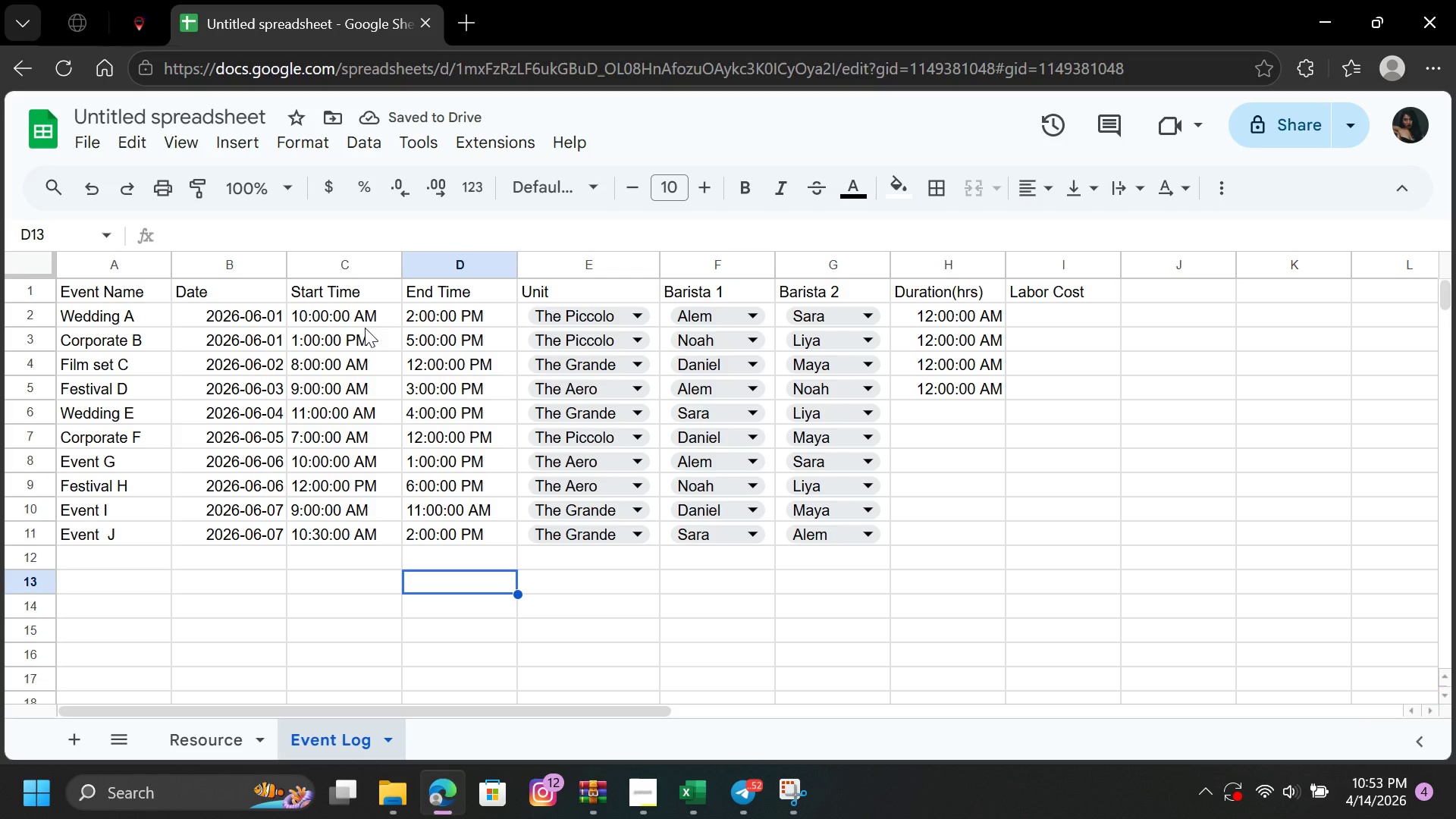 
left_click([375, 318])
 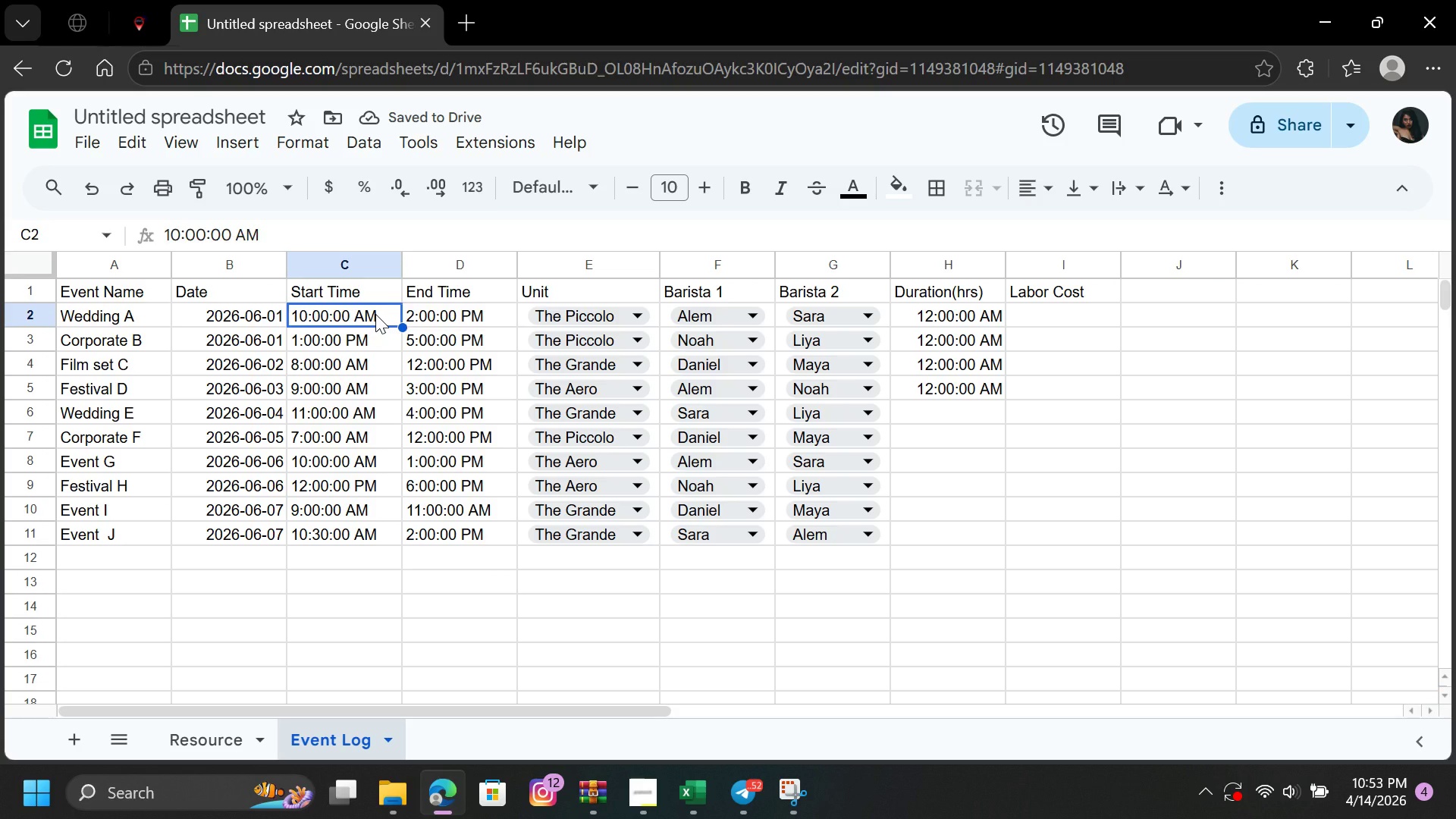 
left_click_drag(start_coordinate=[375, 314], to_coordinate=[377, 527])
 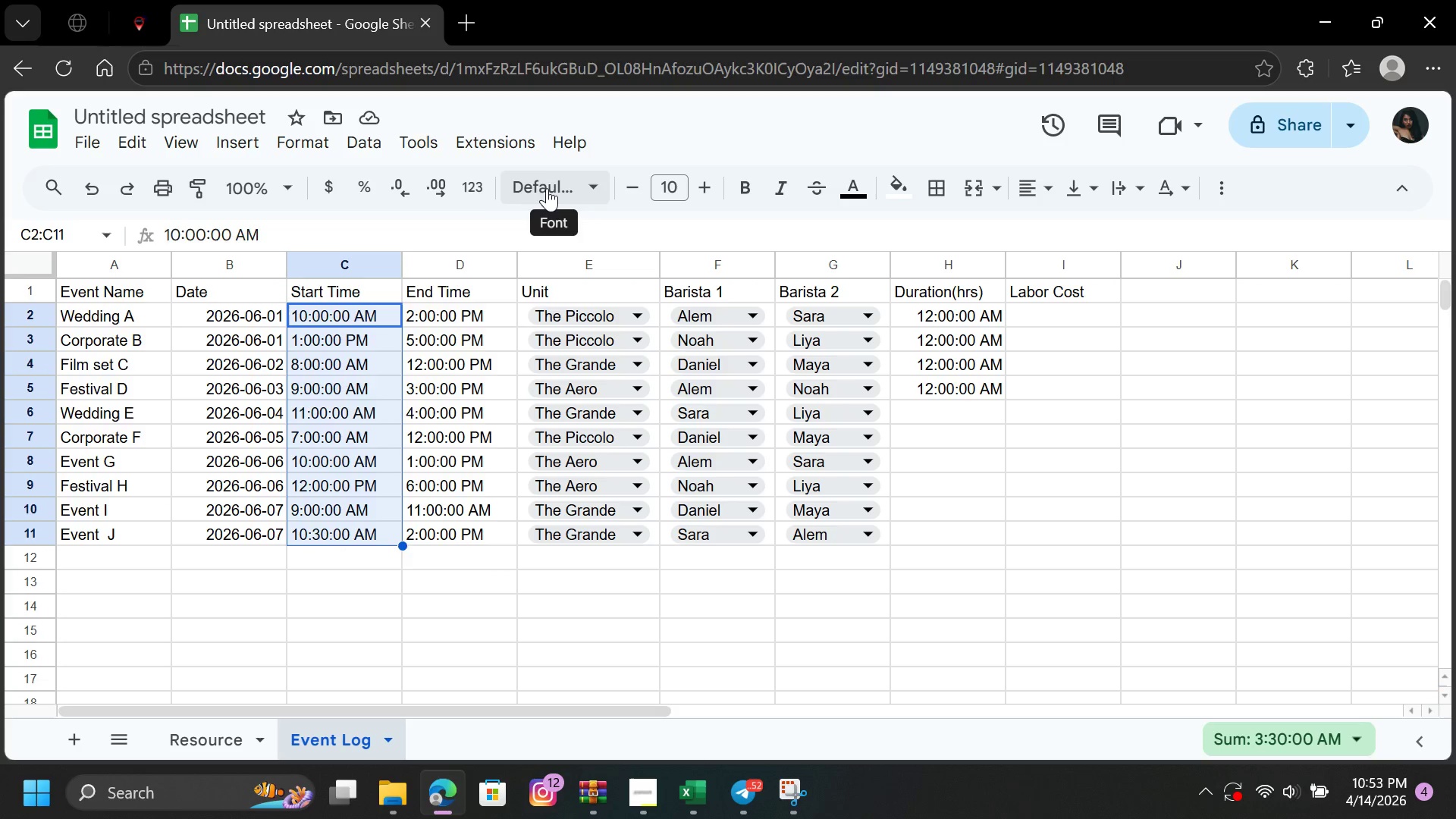 
left_click([475, 180])
 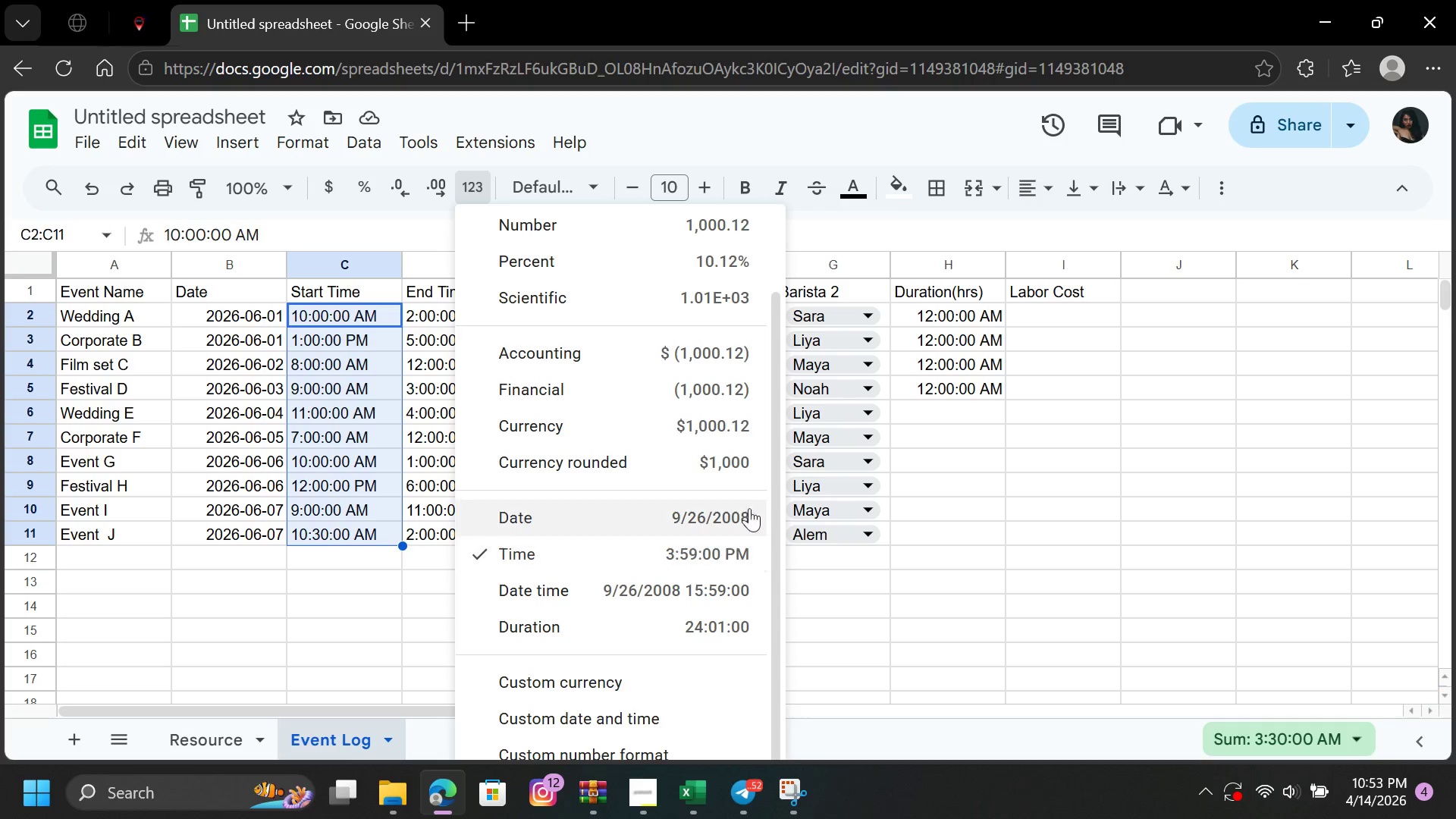 
wait(6.94)
 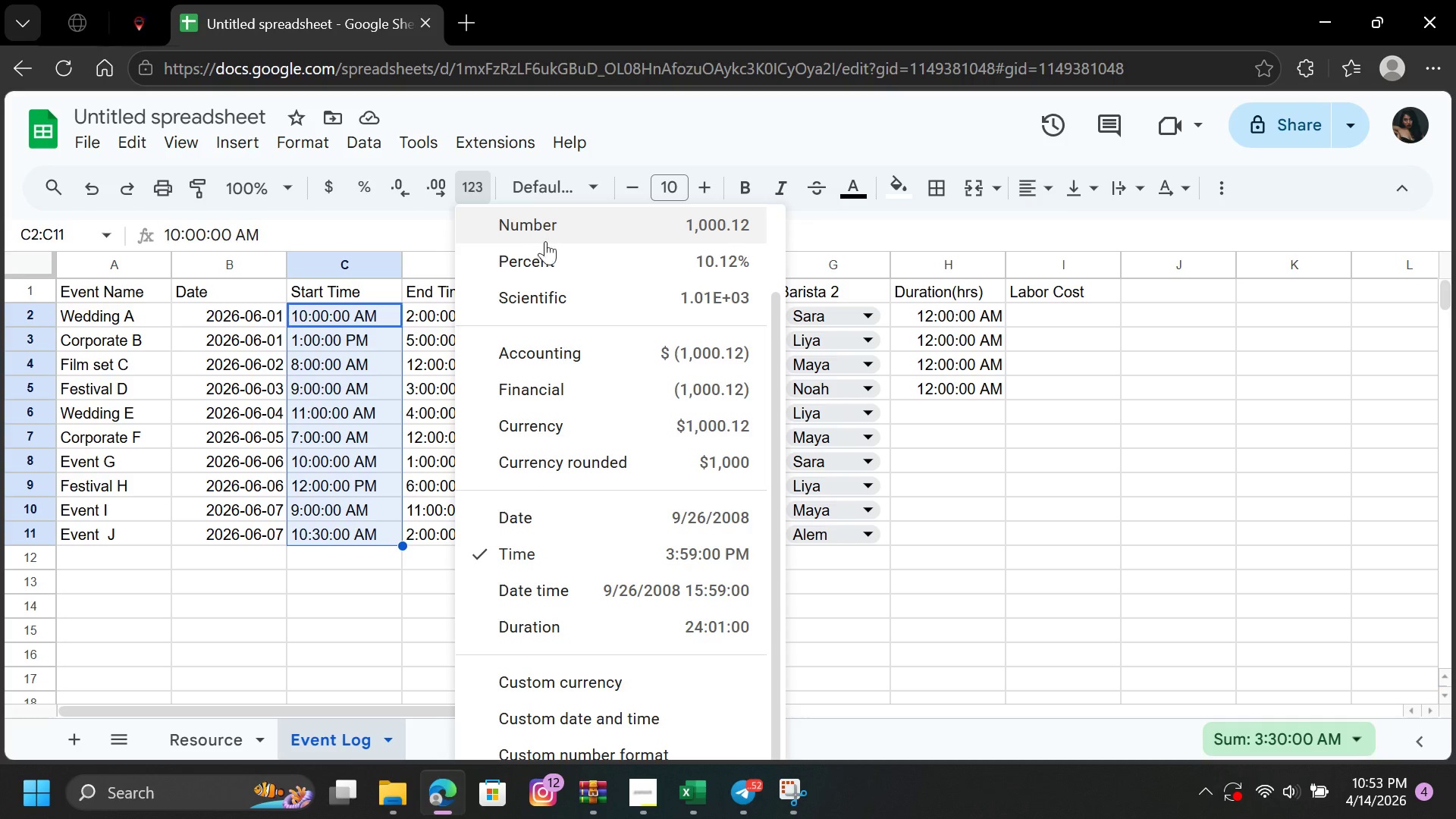 
left_click_drag(start_coordinate=[774, 461], to_coordinate=[774, 545])
 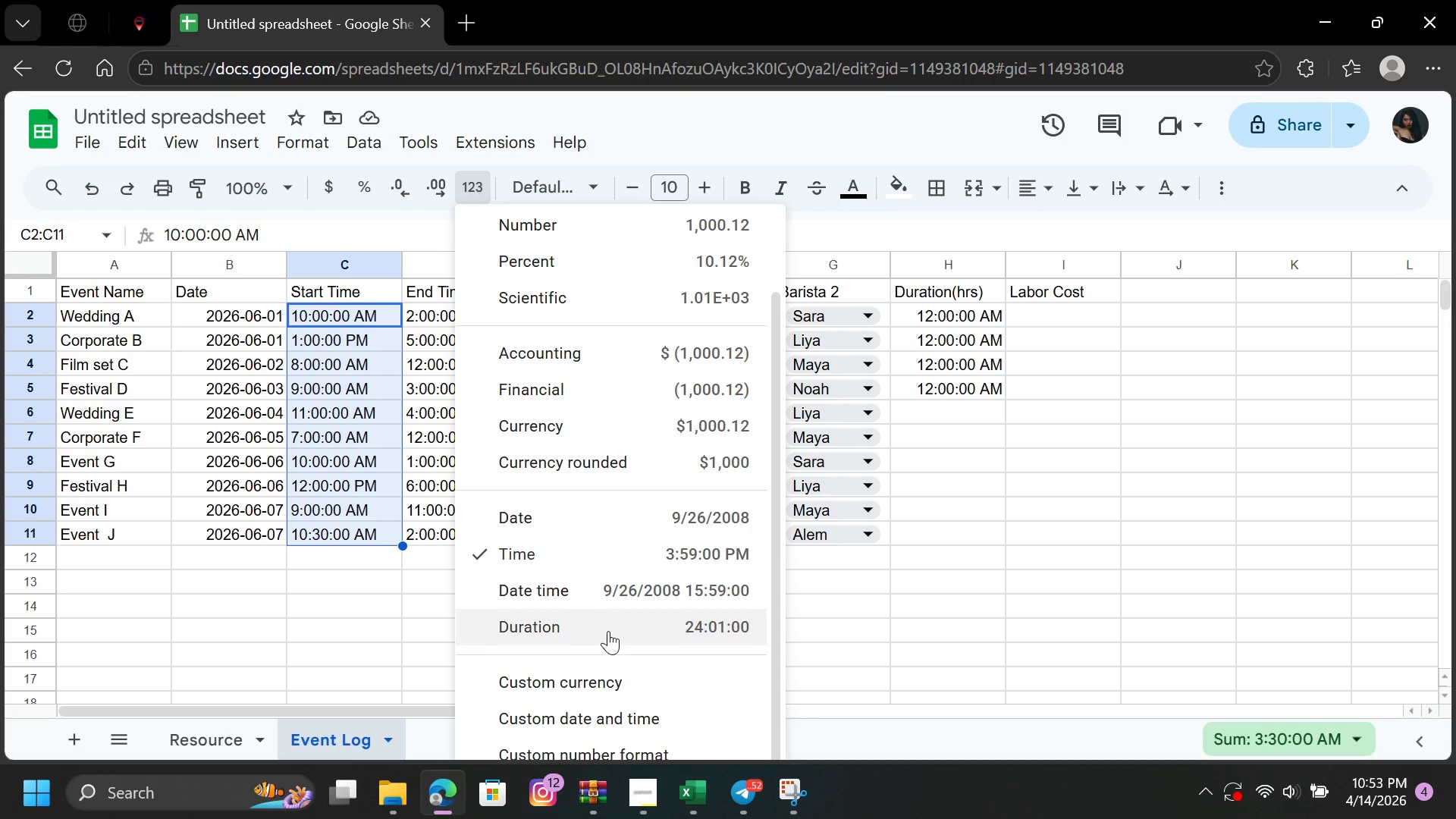 
left_click([608, 627])
 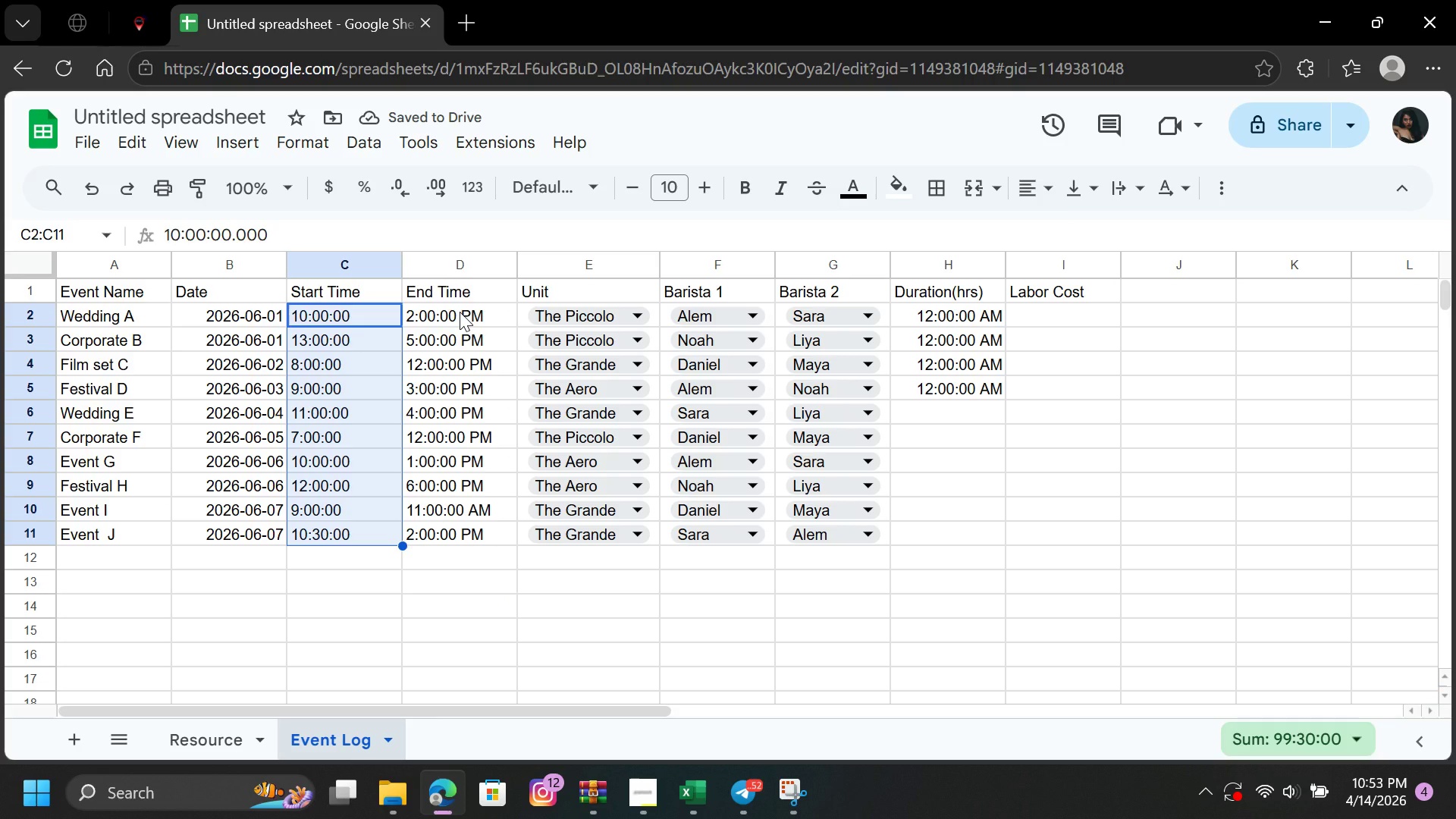 
wait(5.22)
 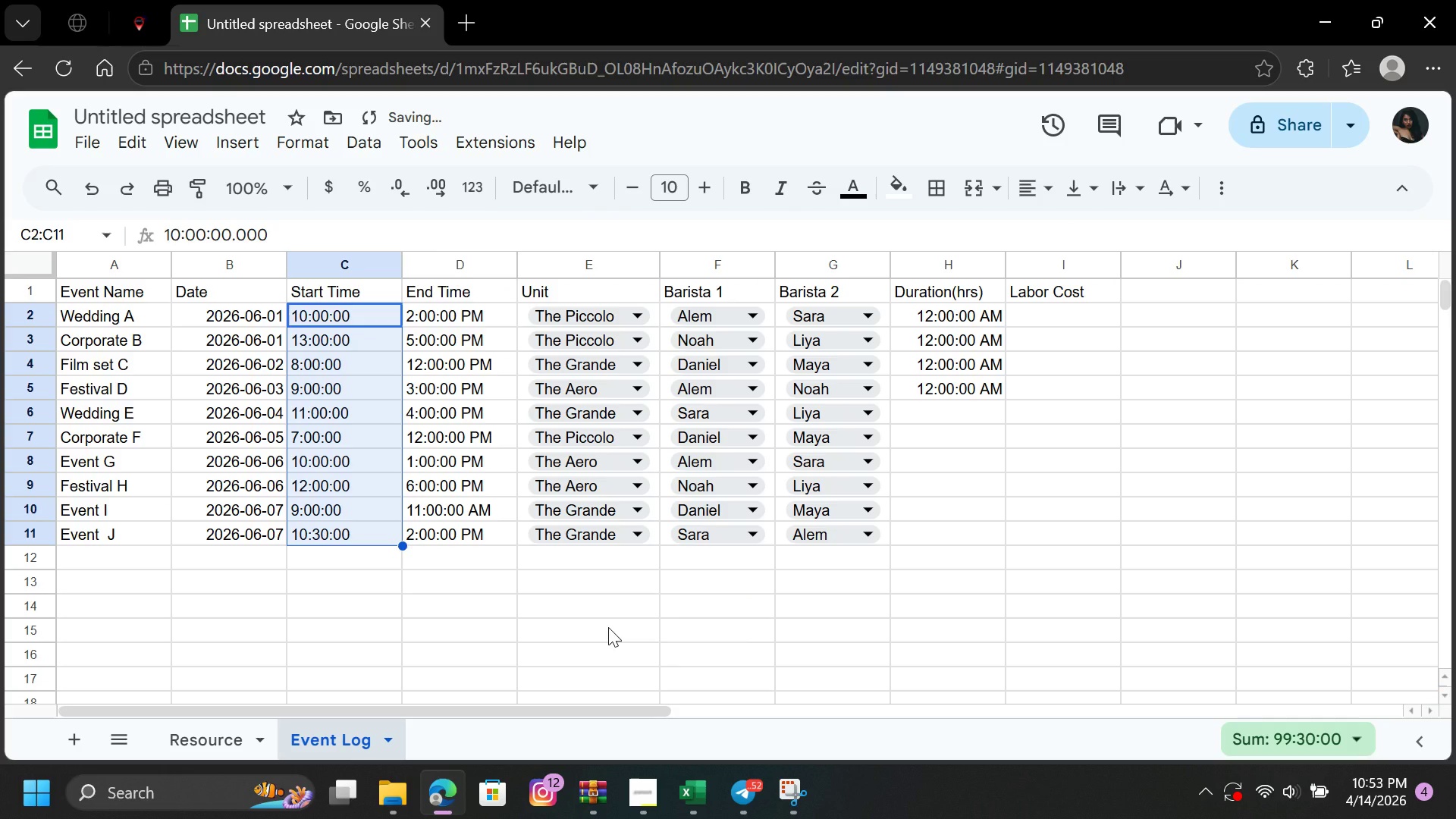 
double_click([366, 313])
 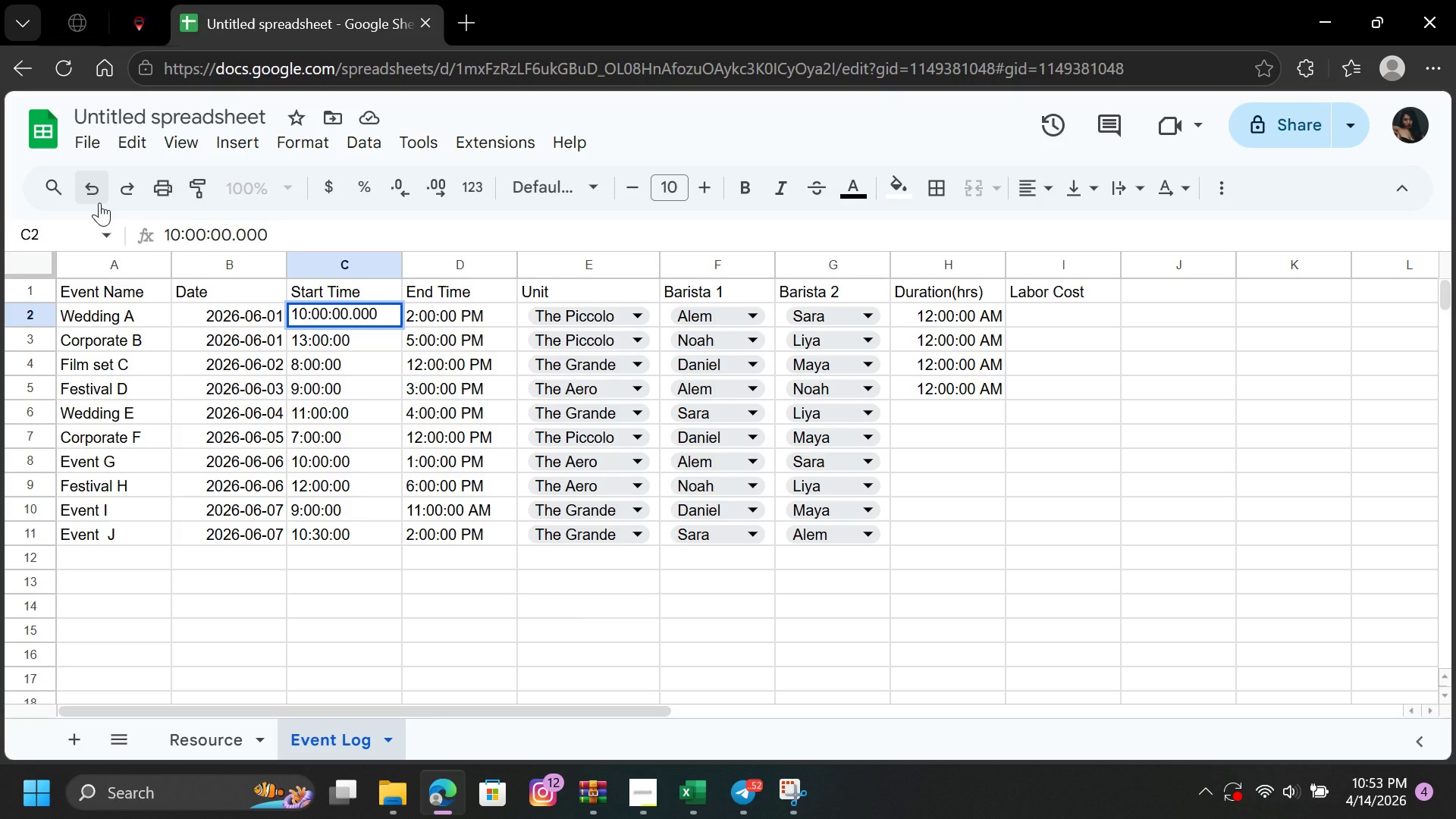 
double_click([99, 201])
 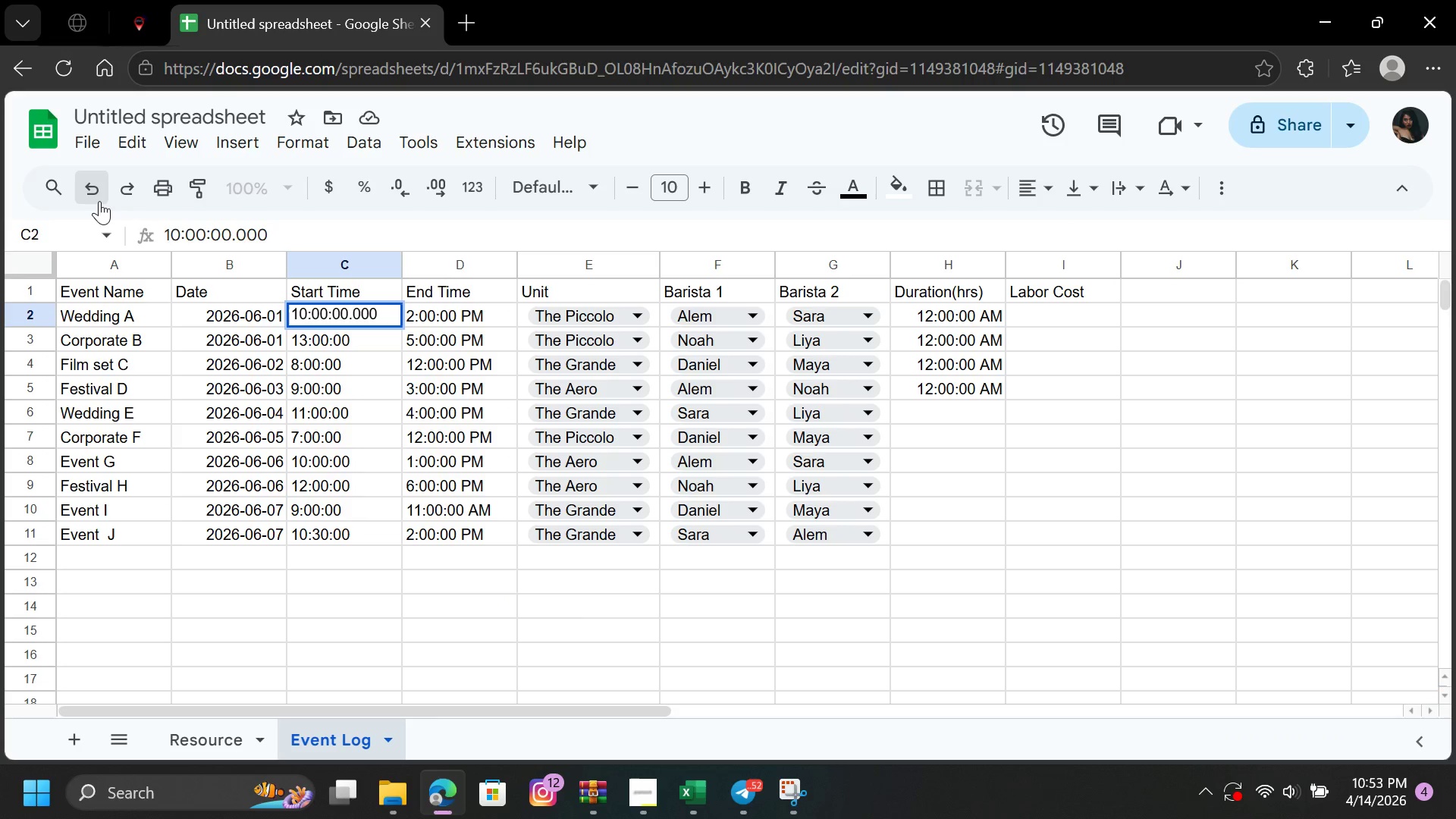 
triple_click([99, 201])
 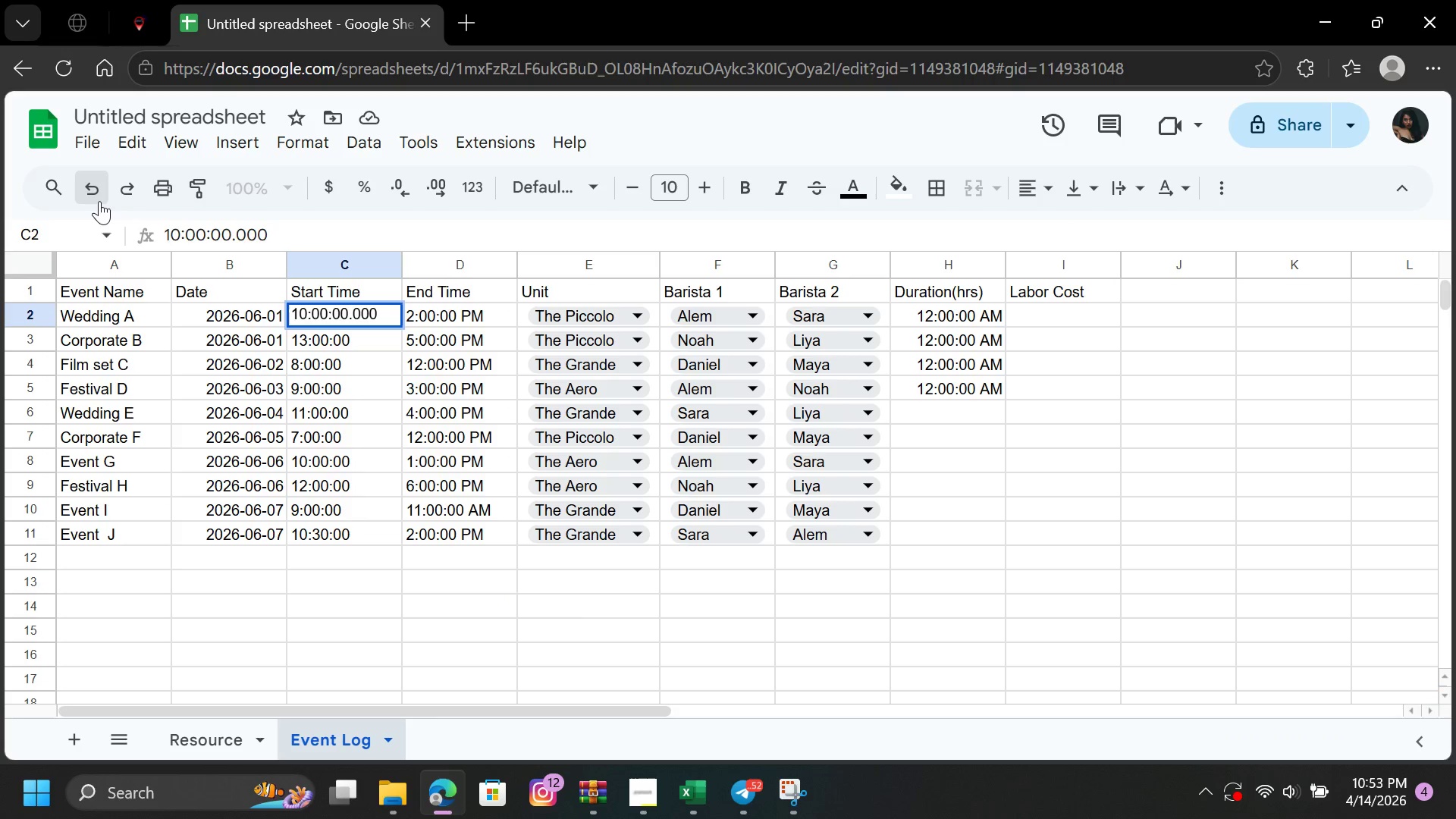 
triple_click([99, 201])
 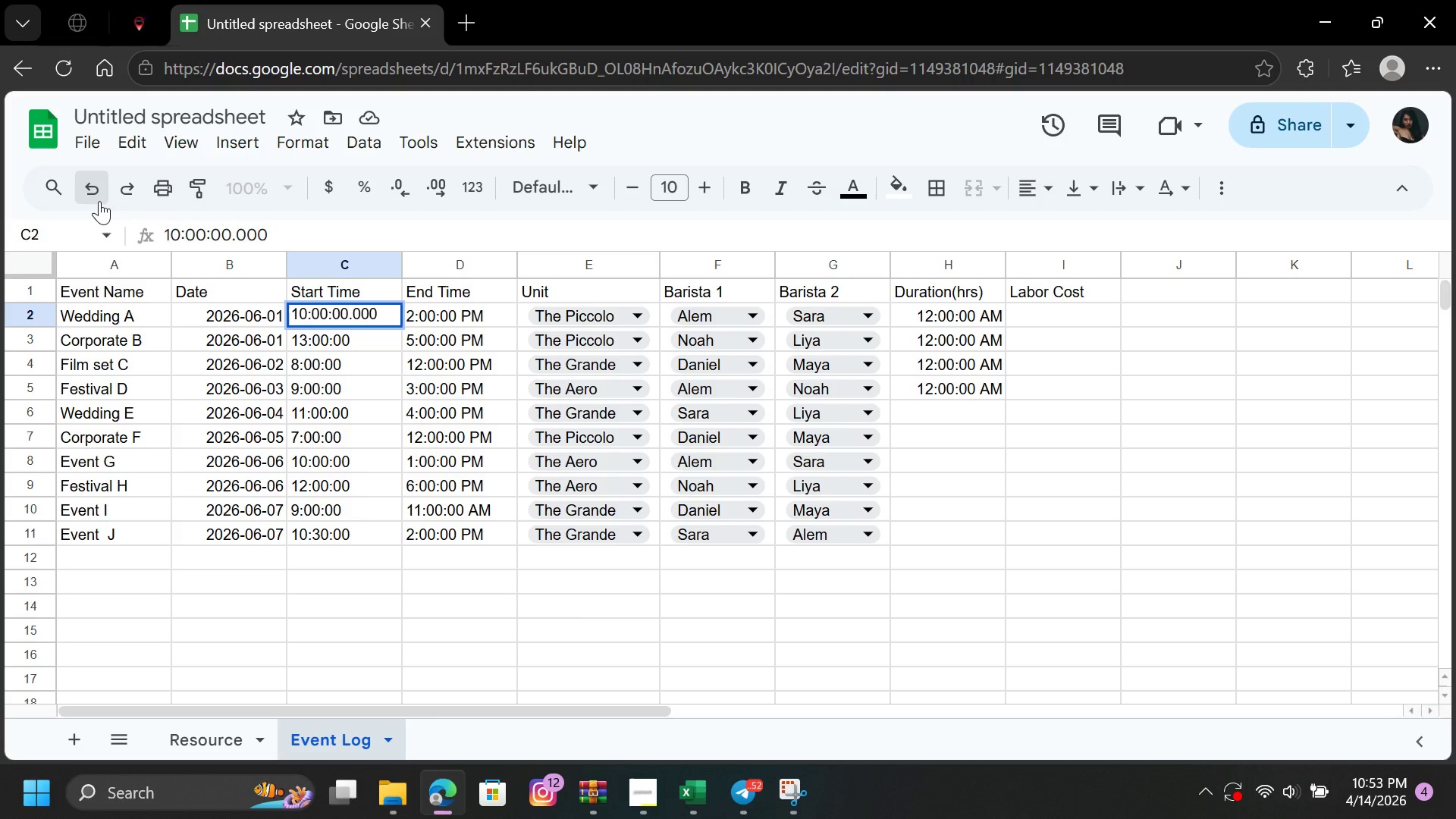 
triple_click([99, 201])
 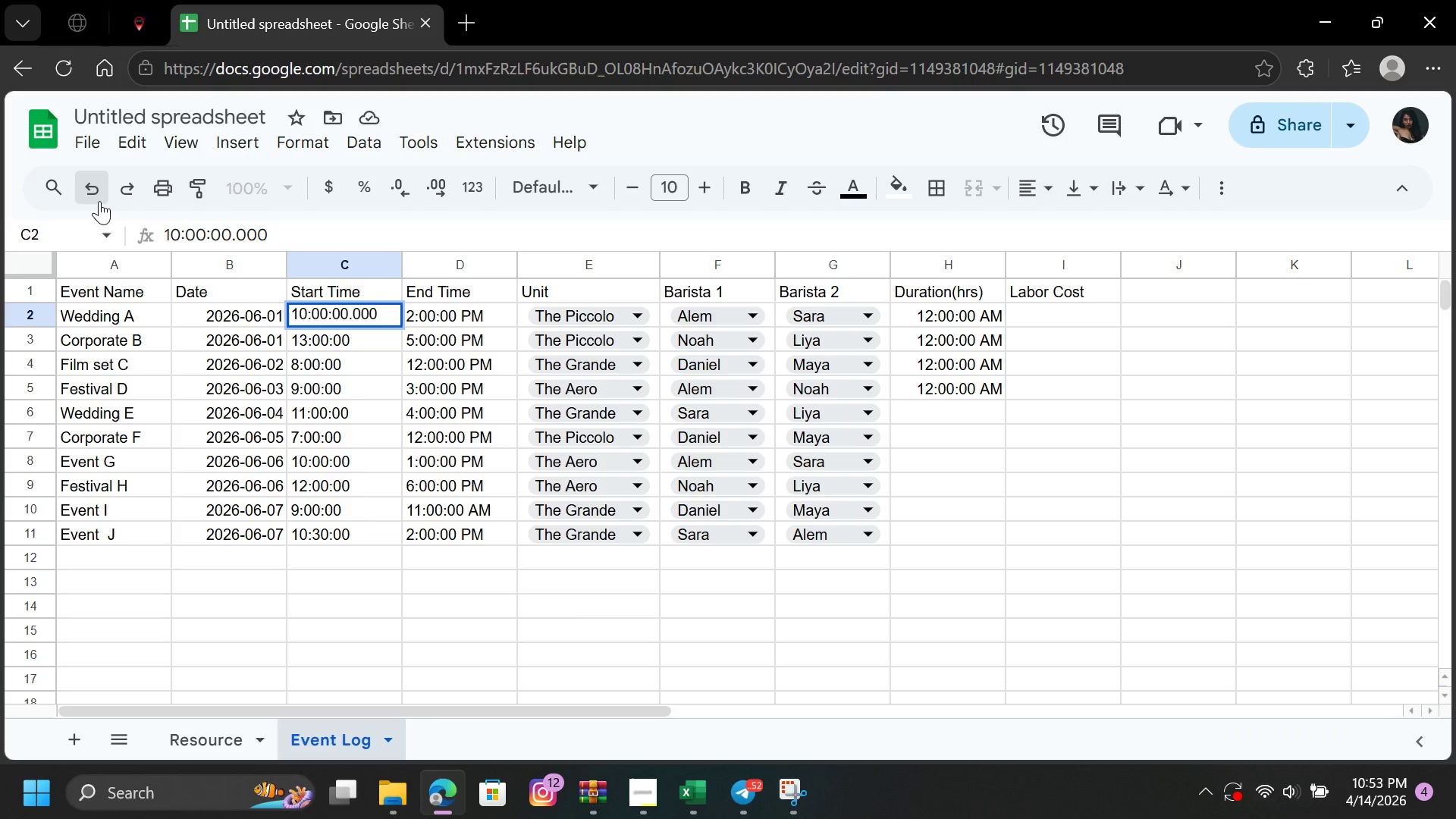 
triple_click([99, 201])
 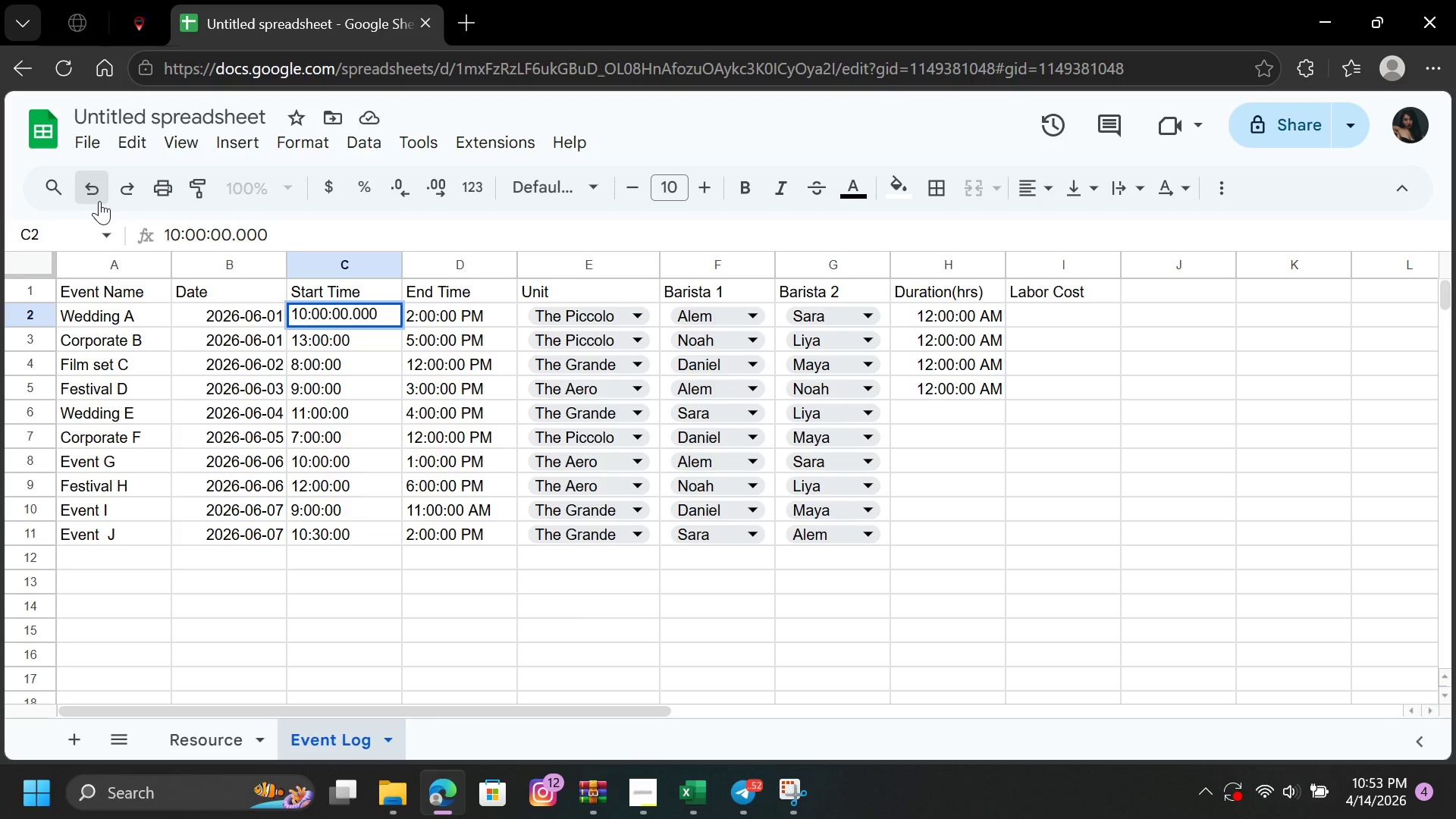 
triple_click([99, 201])
 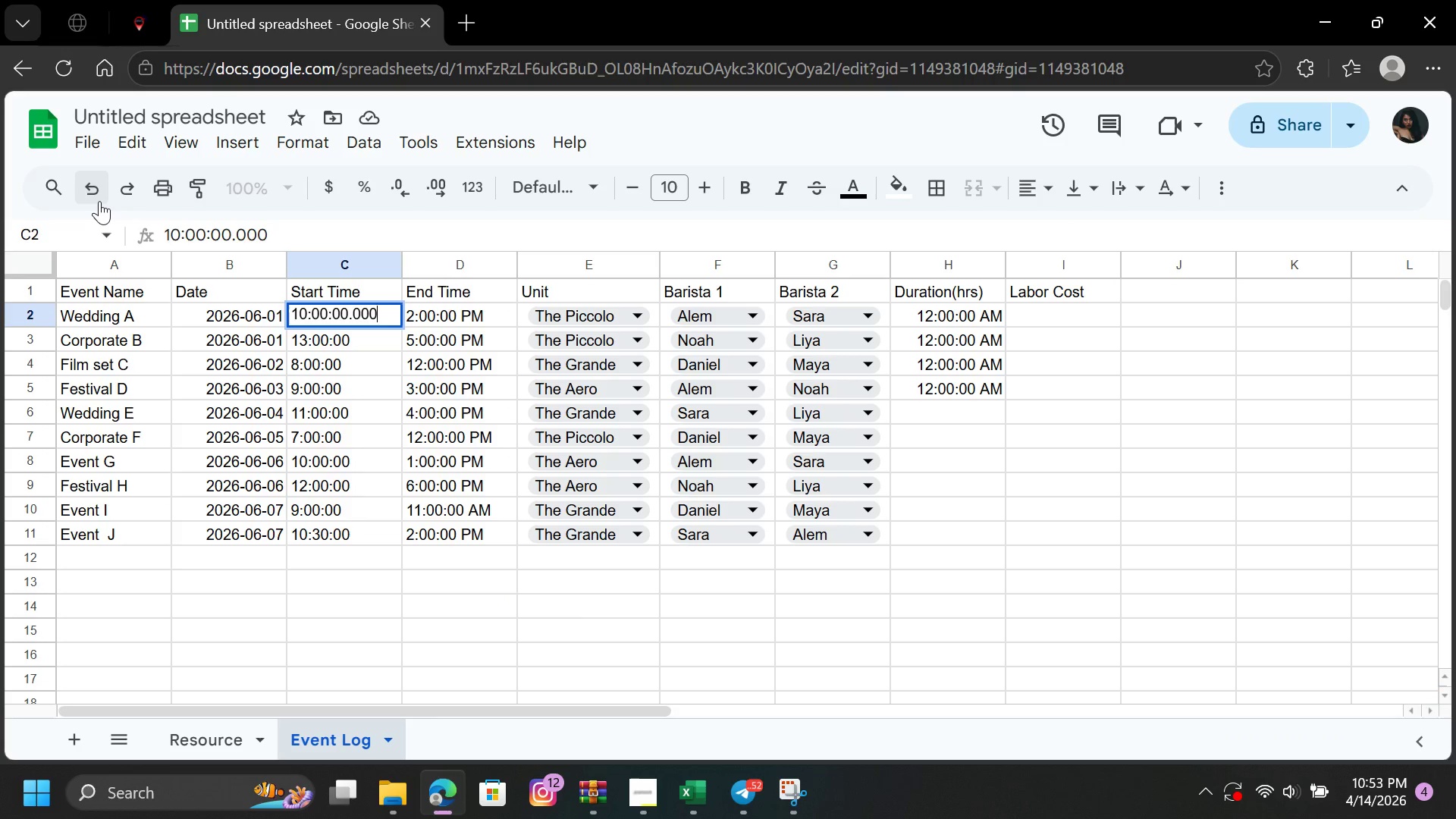 
triple_click([99, 201])
 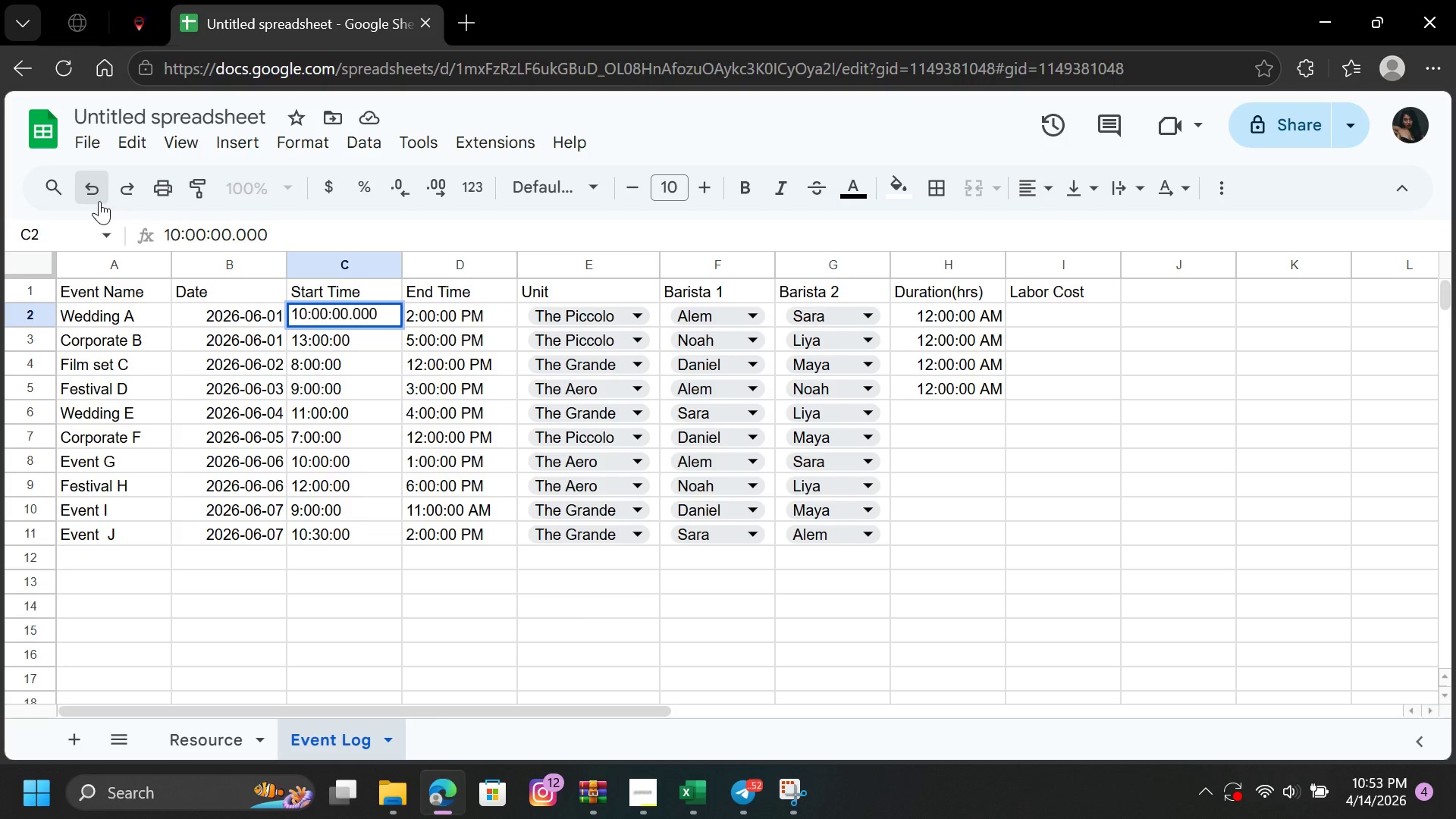 
triple_click([99, 201])
 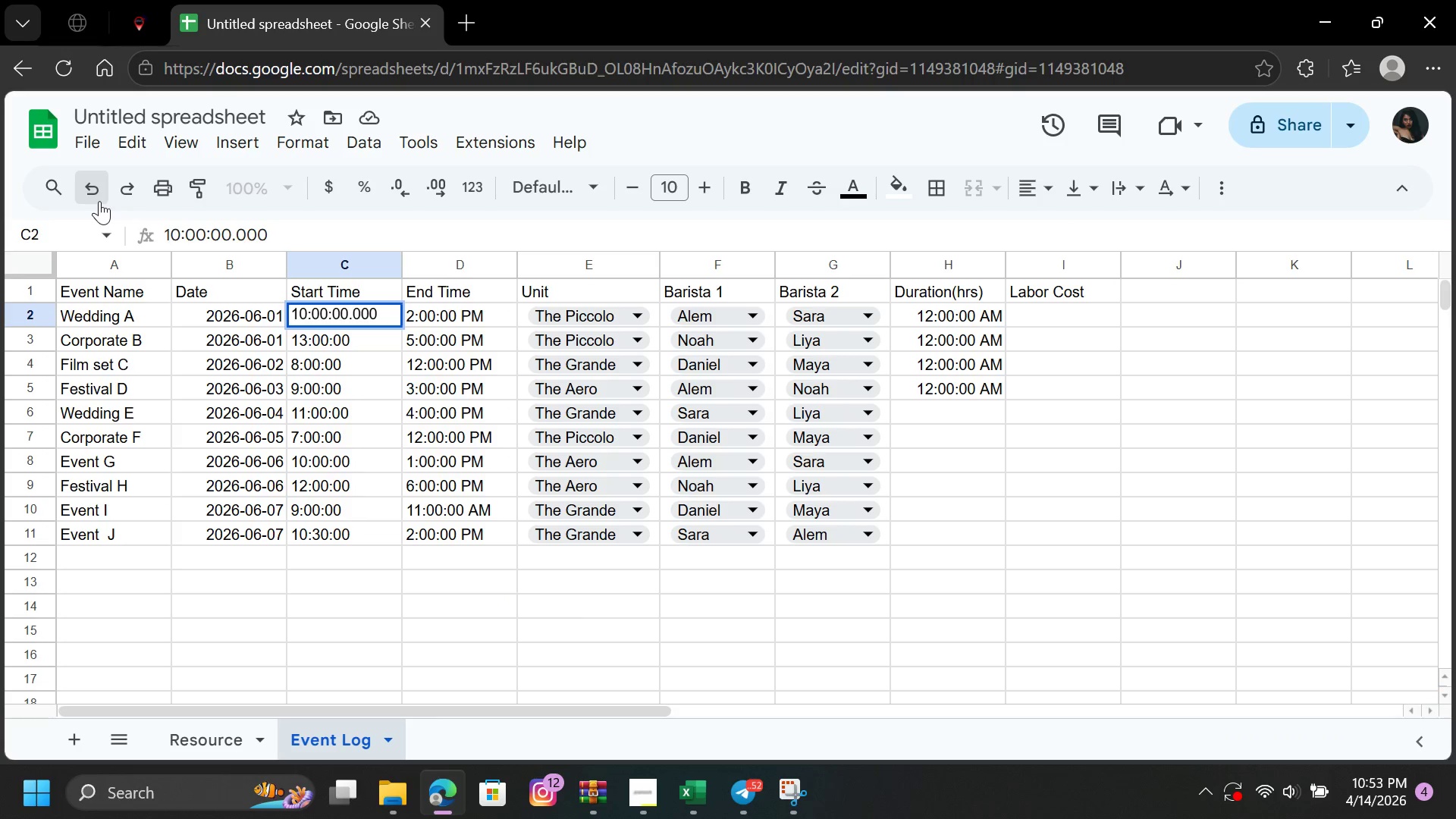 
triple_click([99, 201])
 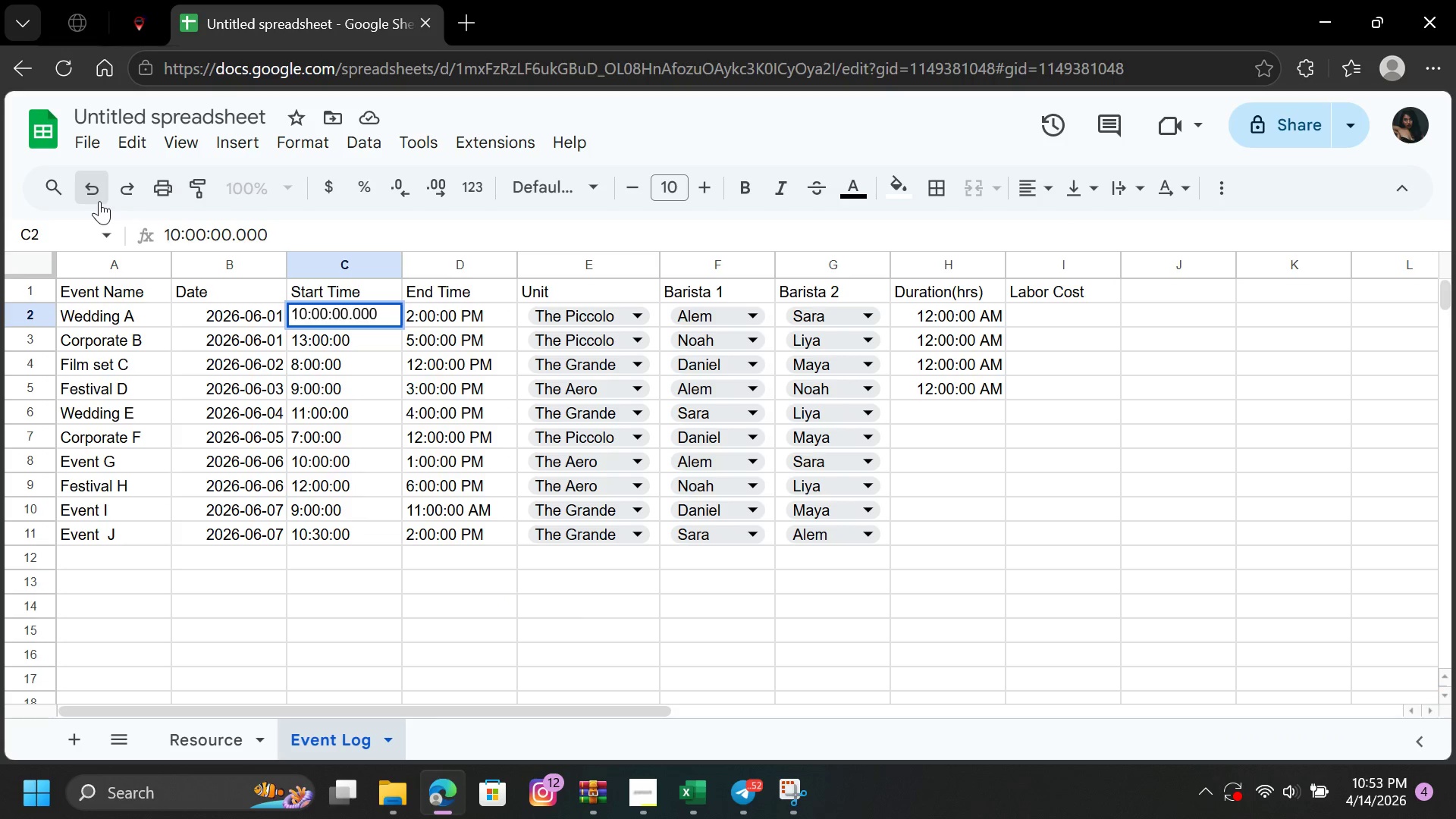 
triple_click([99, 201])
 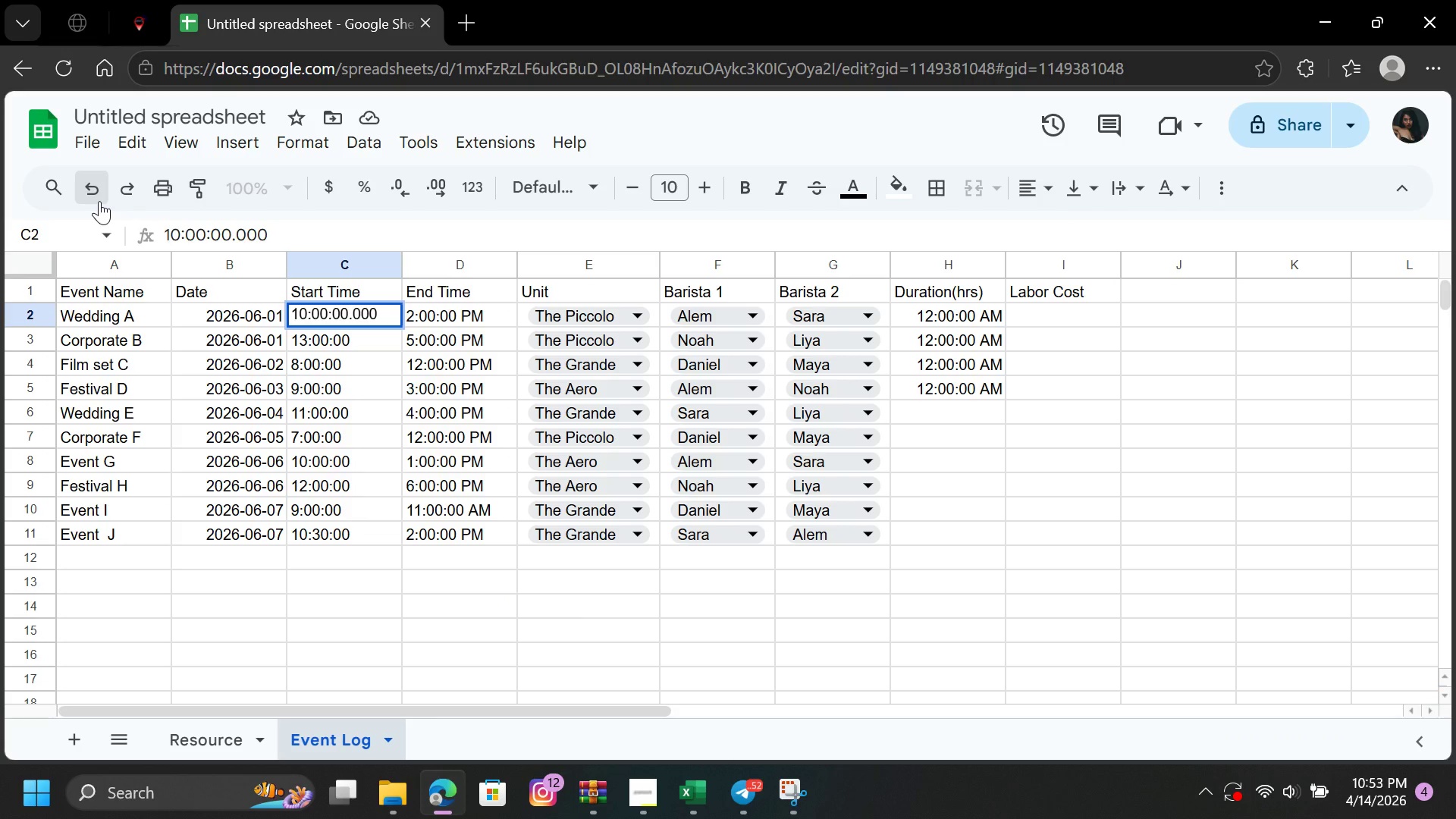 
triple_click([99, 201])
 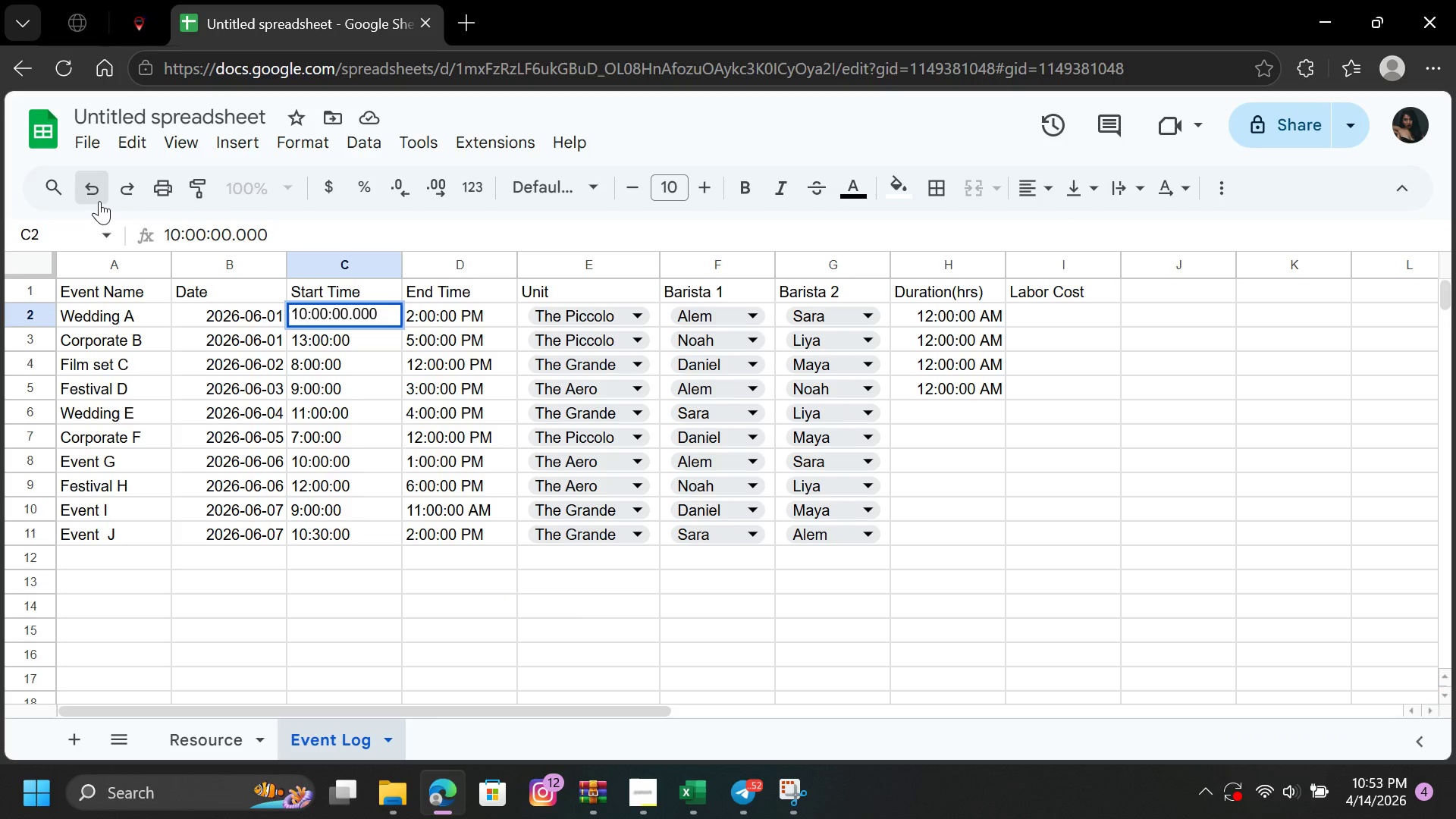 
triple_click([99, 201])
 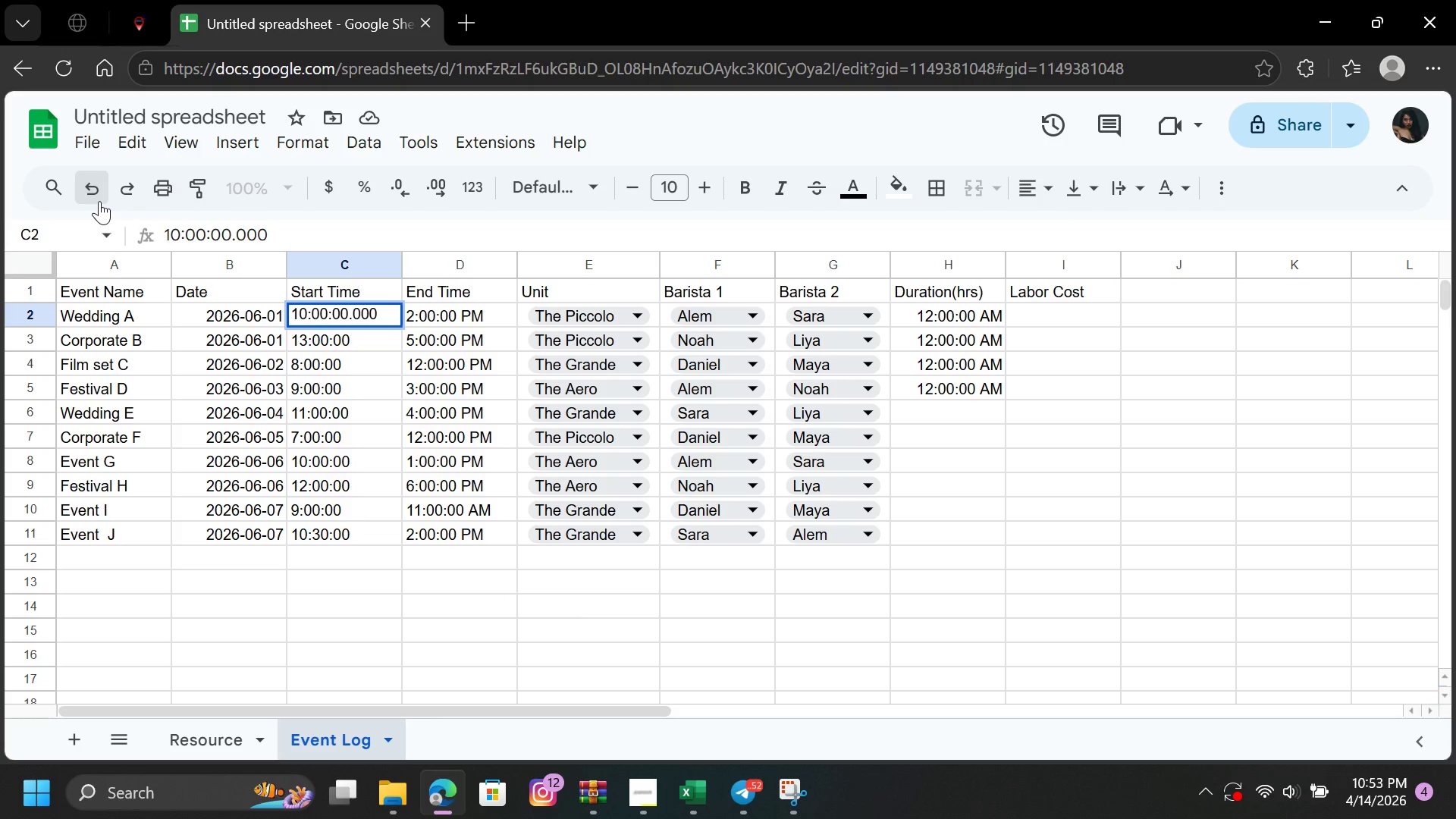 
triple_click([99, 201])
 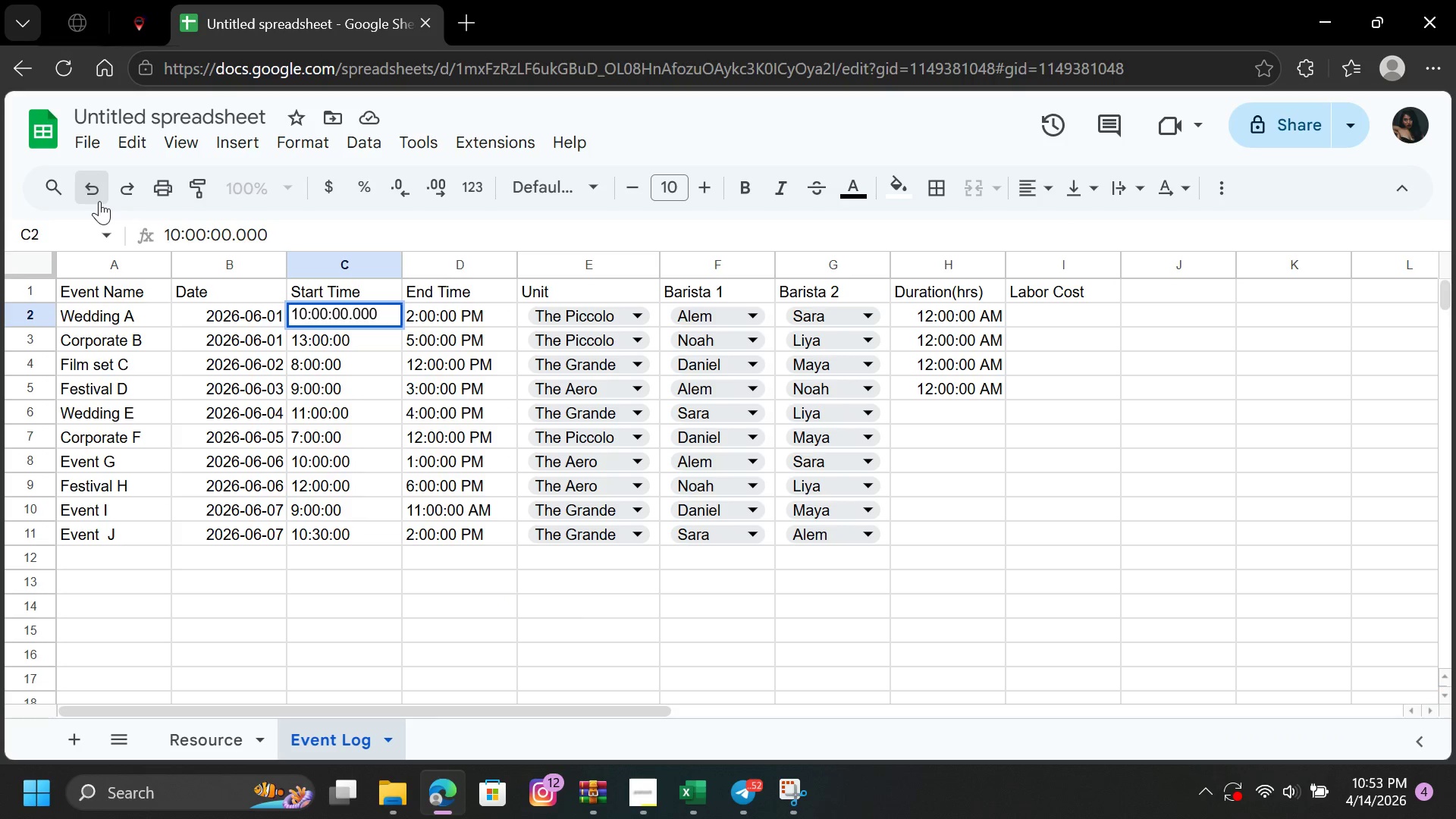 
triple_click([99, 201])
 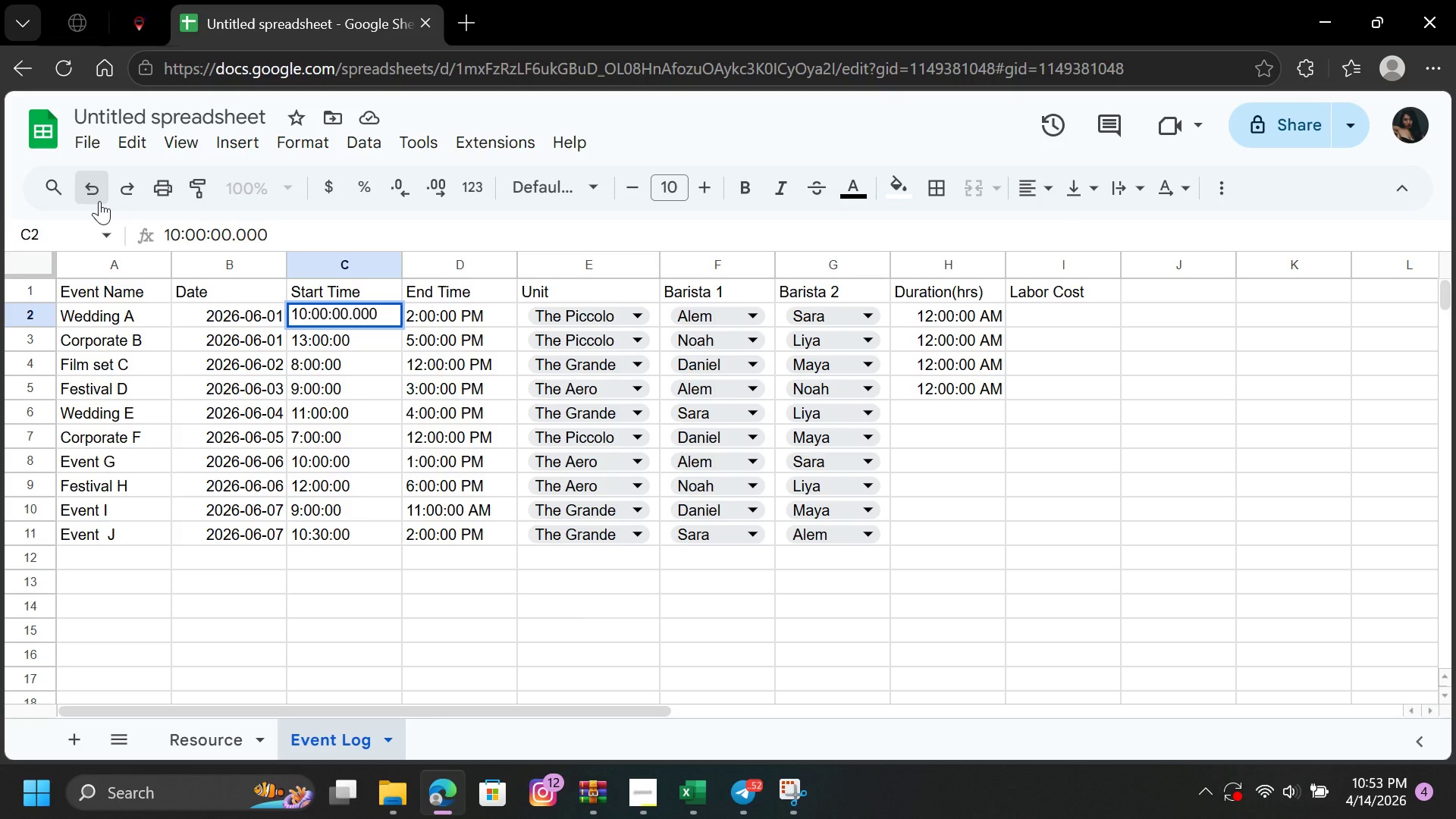 
triple_click([99, 201])
 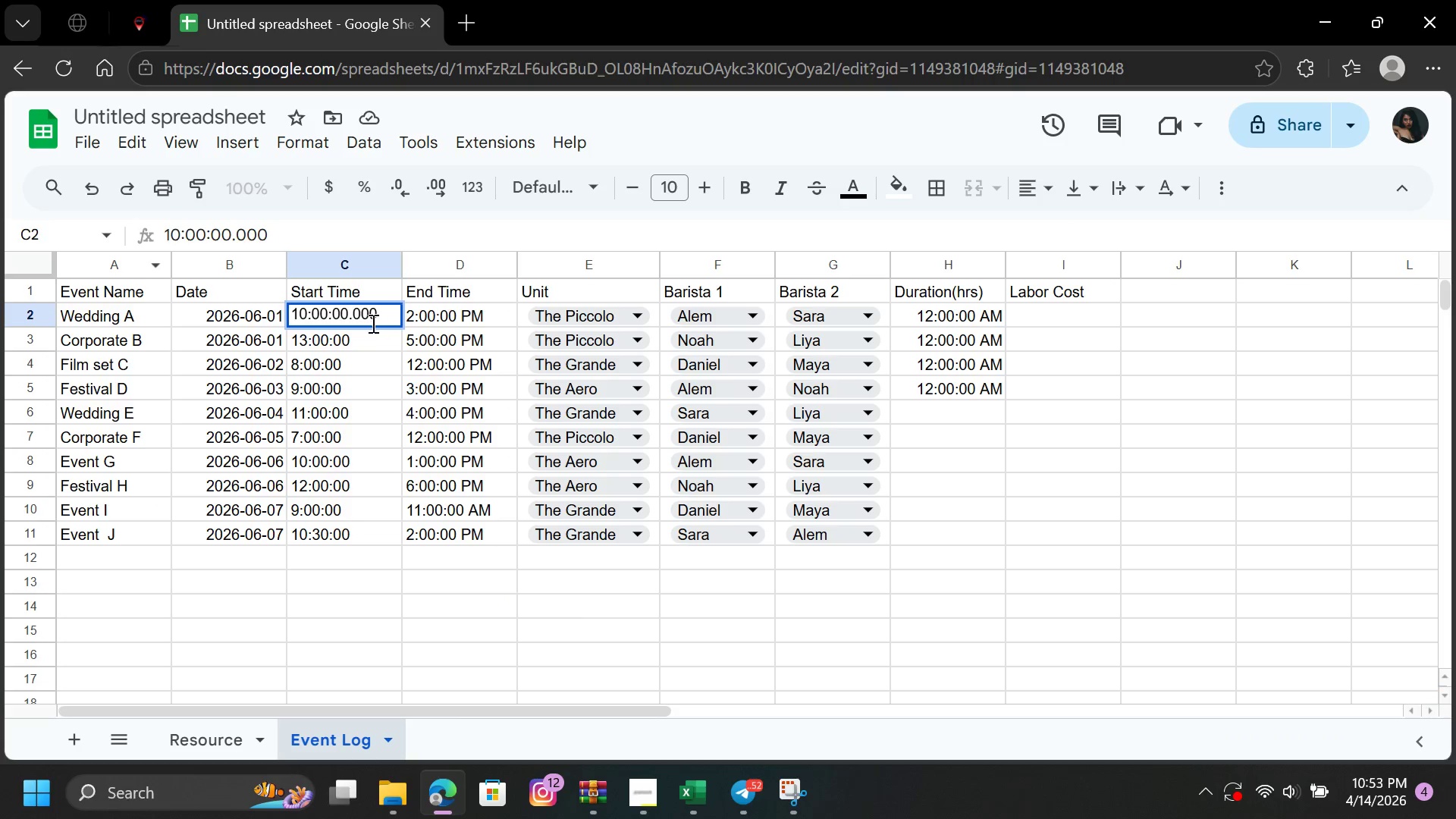 
left_click_drag(start_coordinate=[364, 351], to_coordinate=[359, 318])
 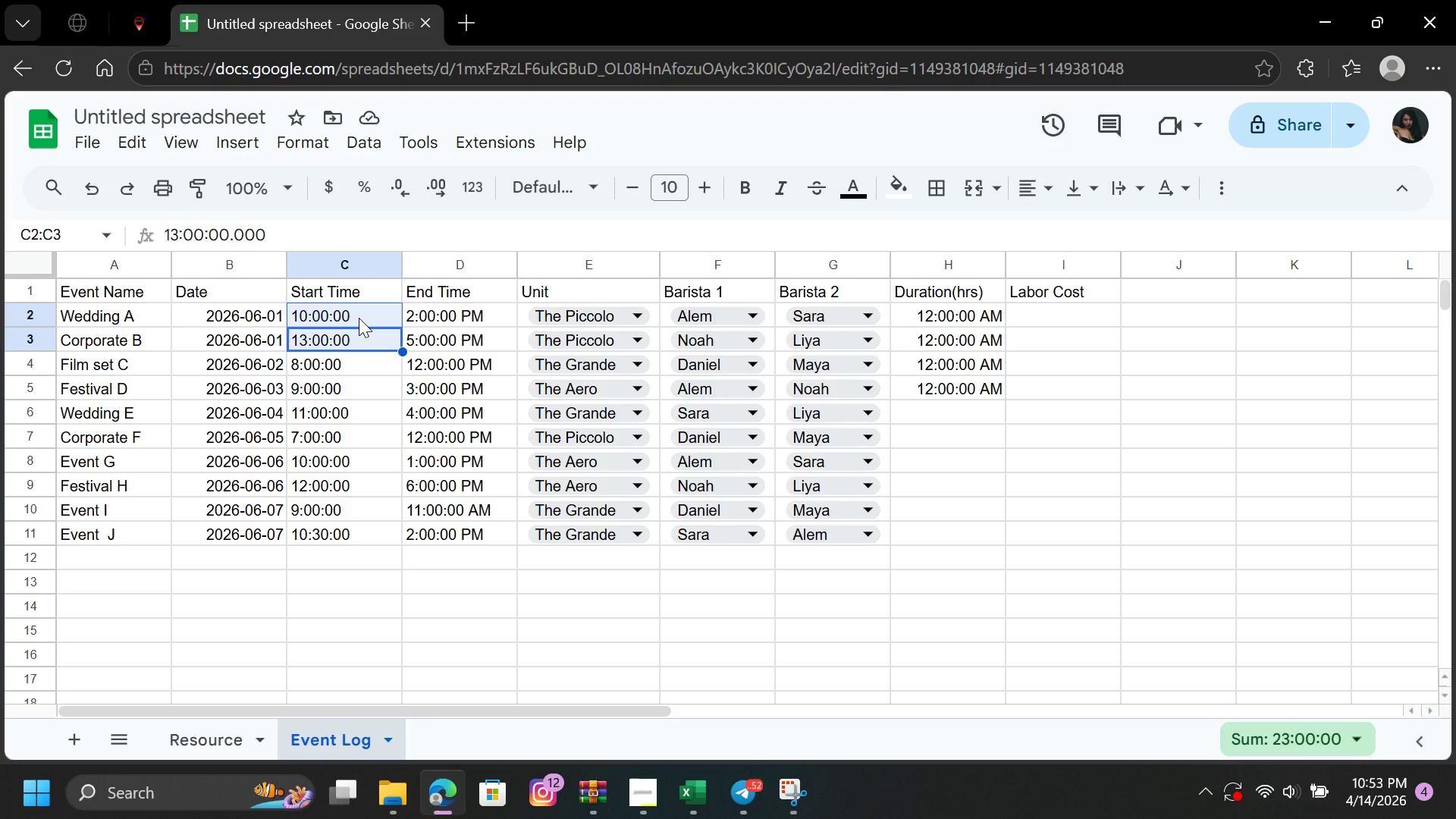 
left_click_drag(start_coordinate=[359, 318], to_coordinate=[360, 523])
 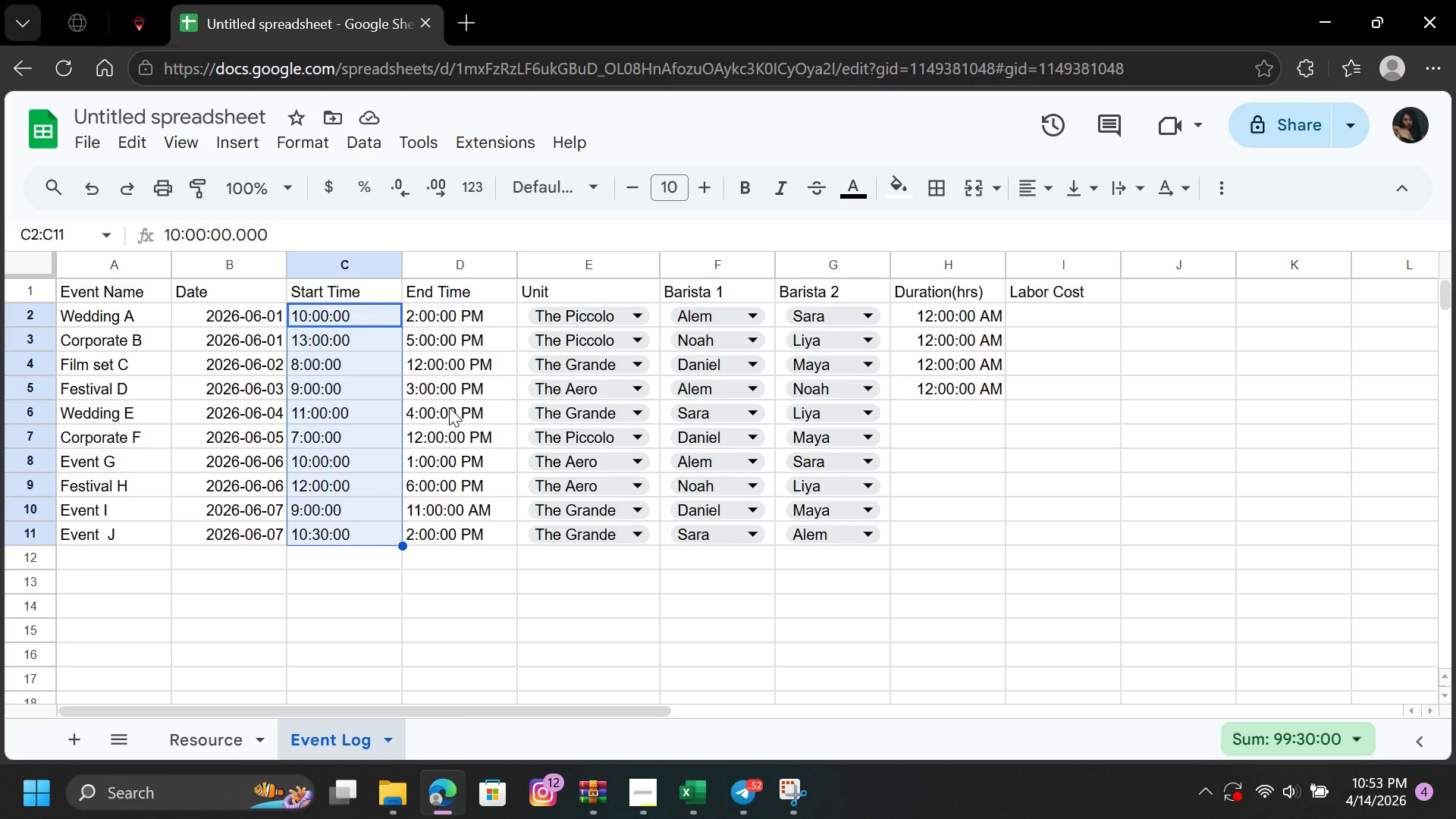 
wait(5.53)
 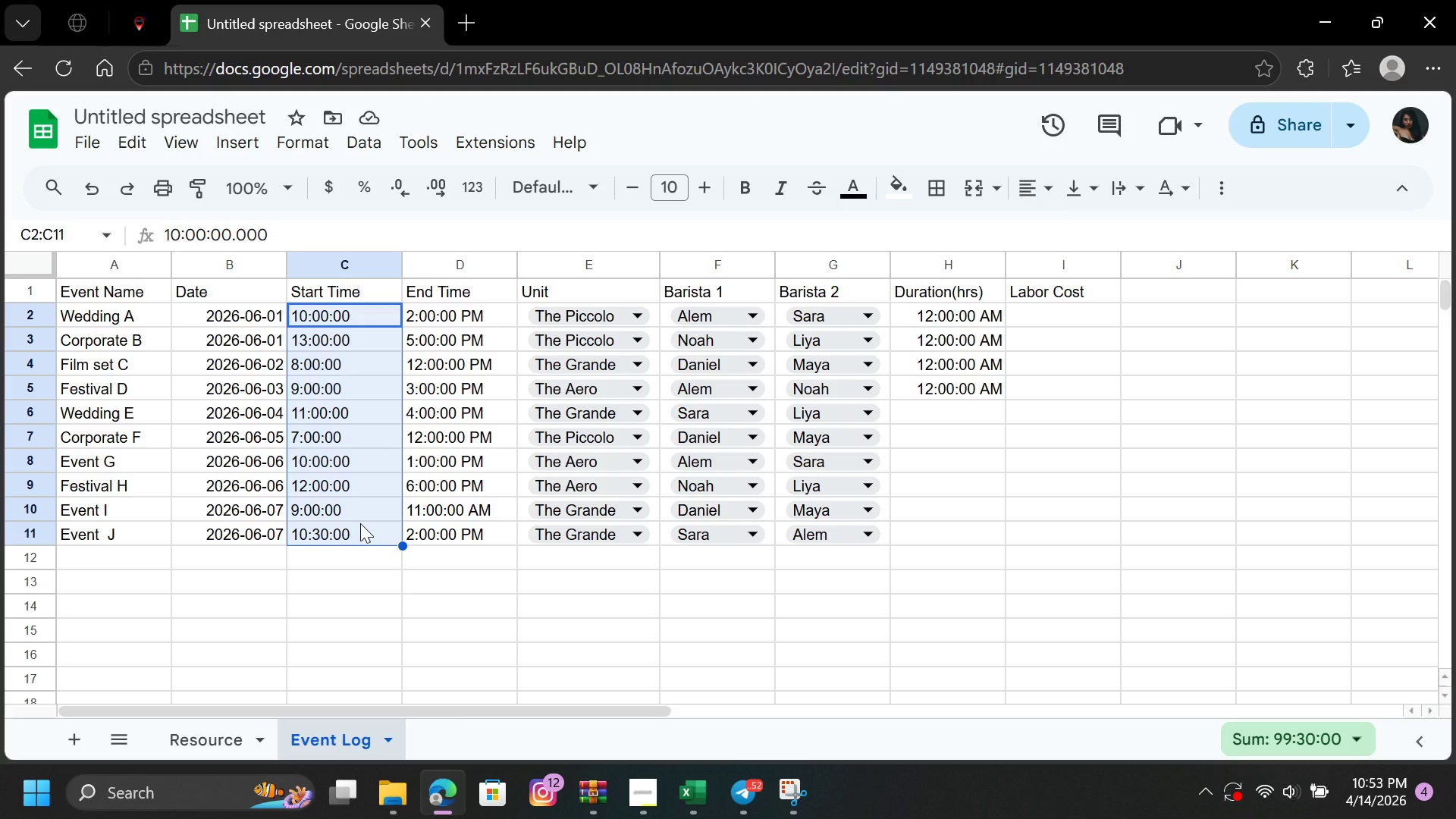 
left_click([477, 189])
 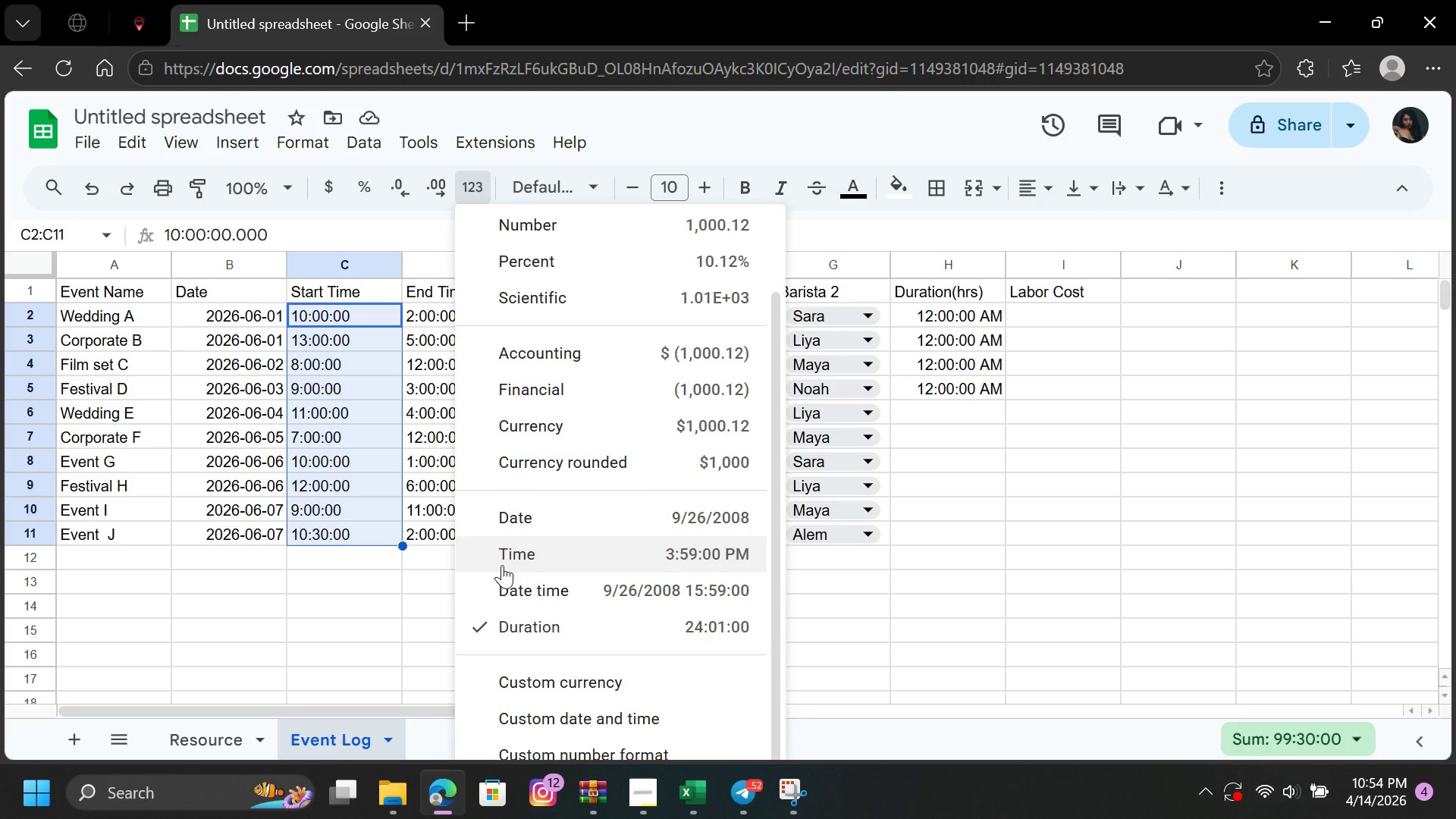 
wait(24.55)
 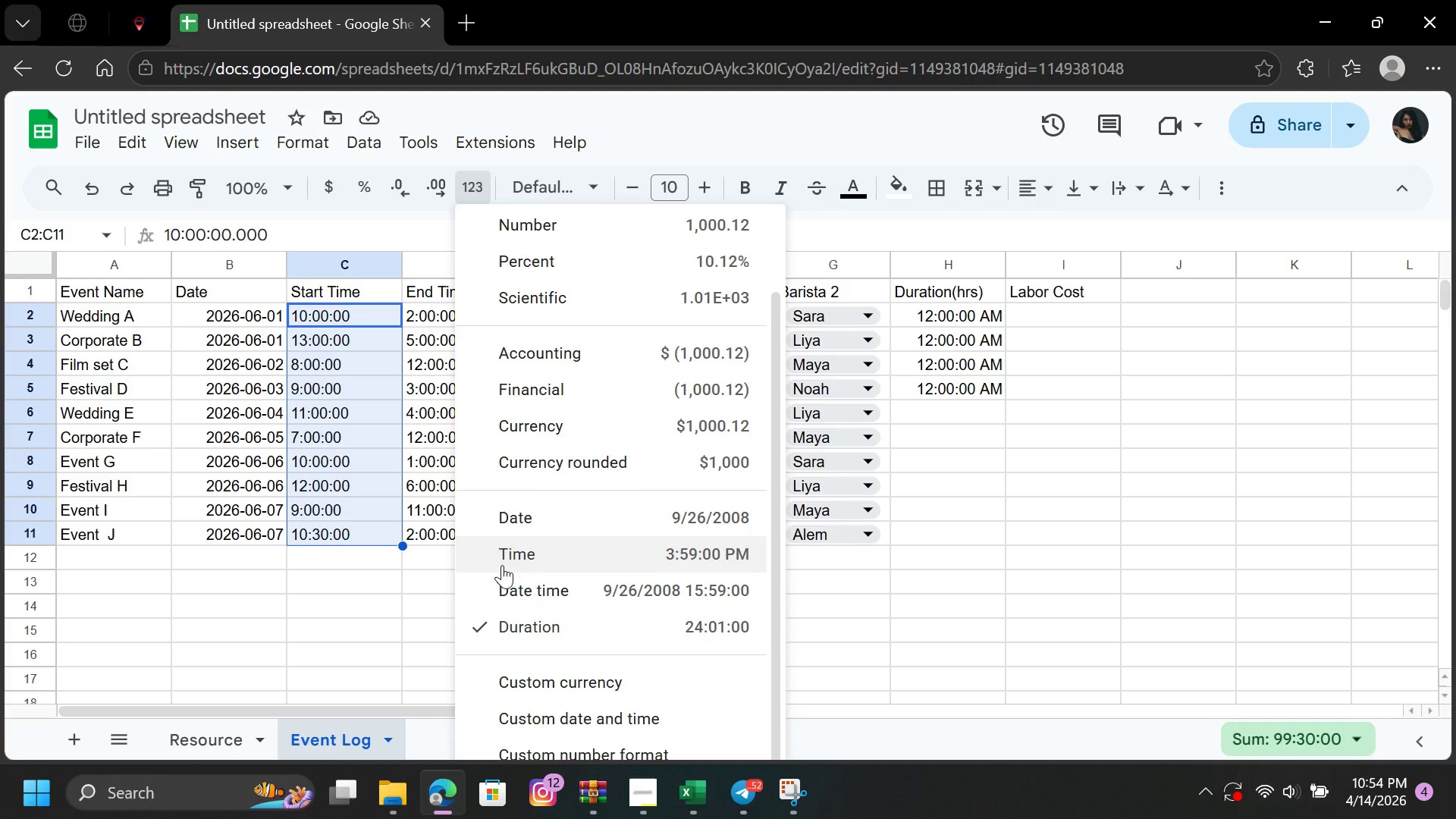 
left_click([372, 607])
 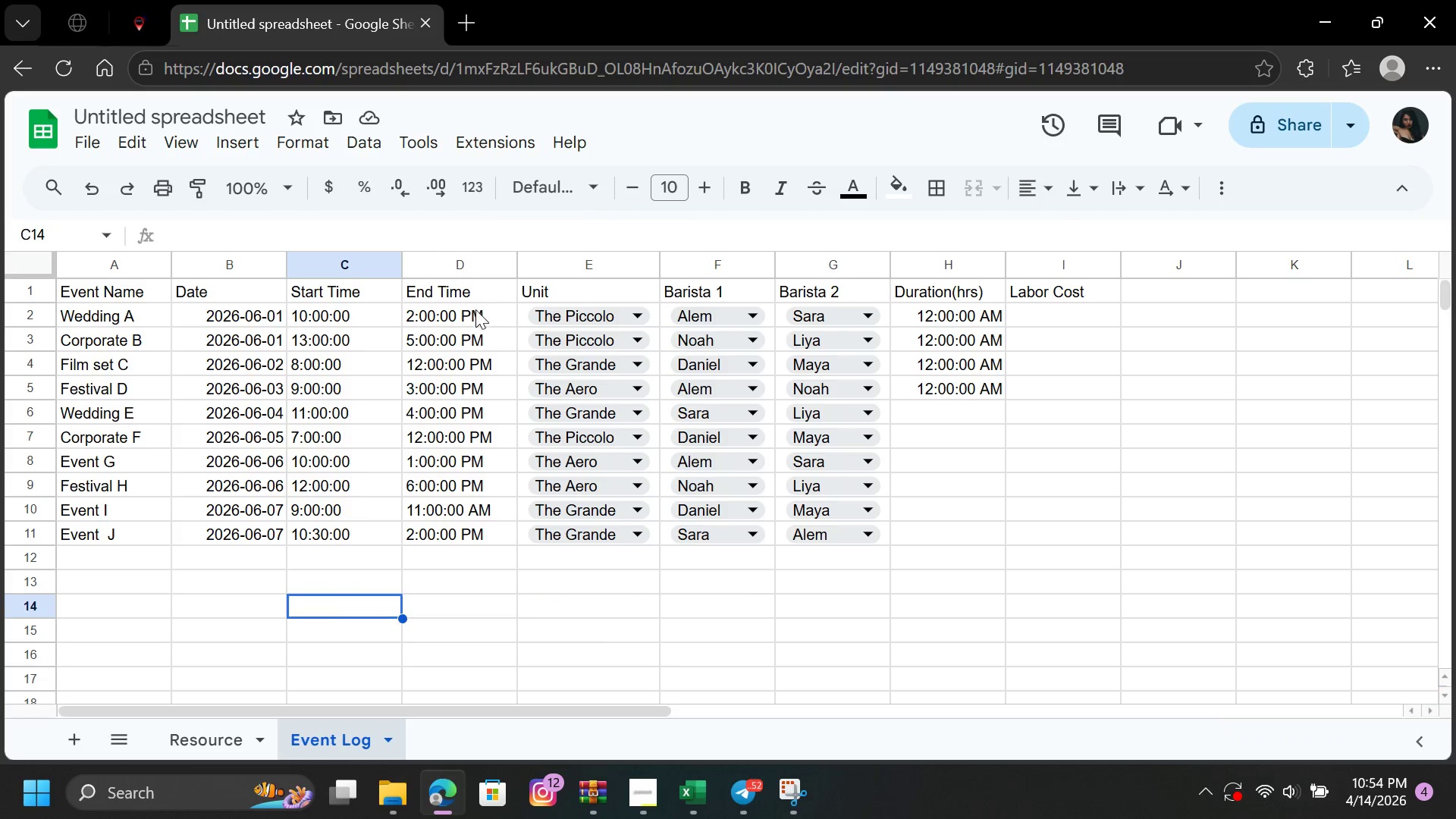 
left_click([475, 312])
 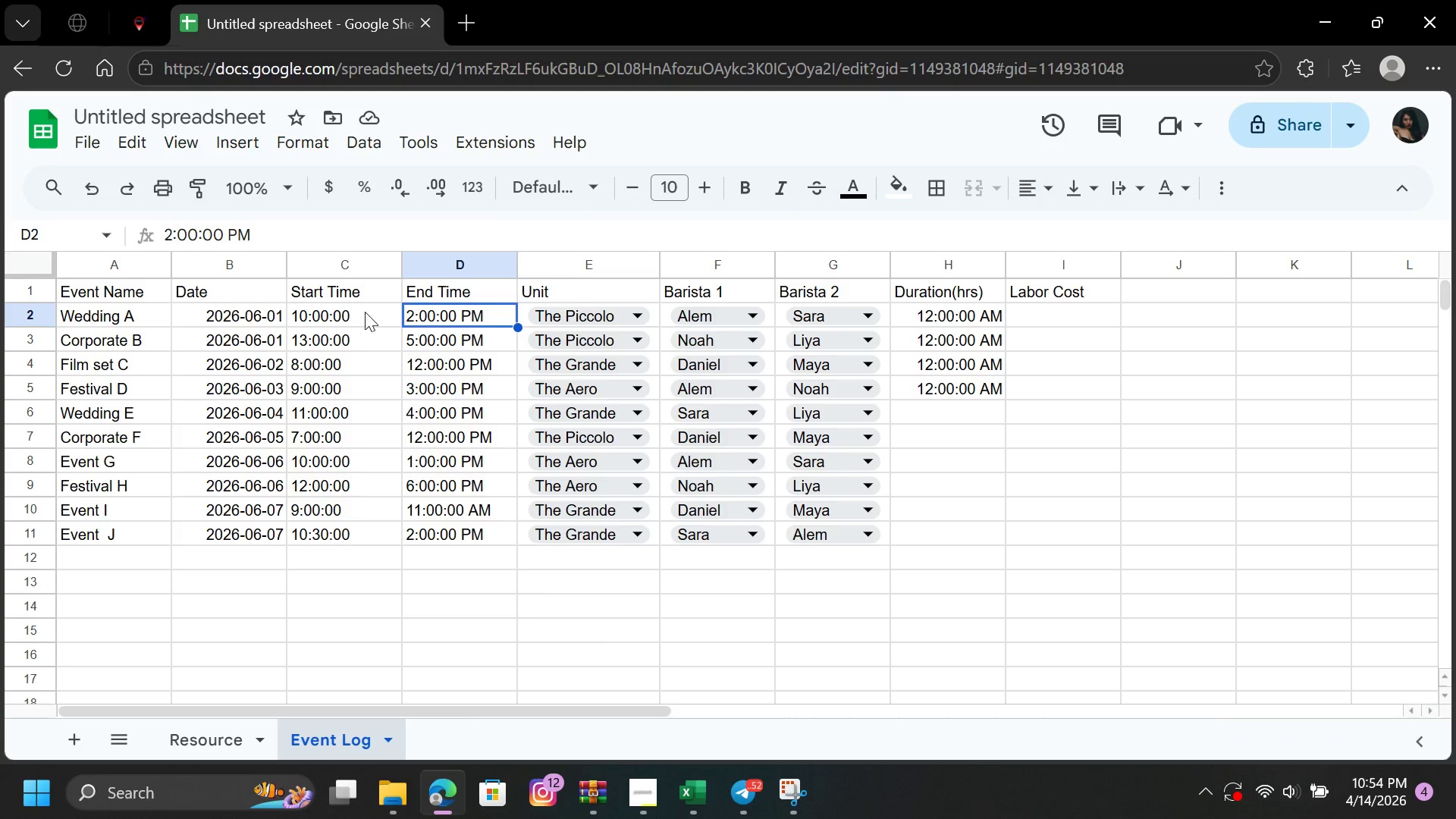 
left_click_drag(start_coordinate=[357, 310], to_coordinate=[359, 531])
 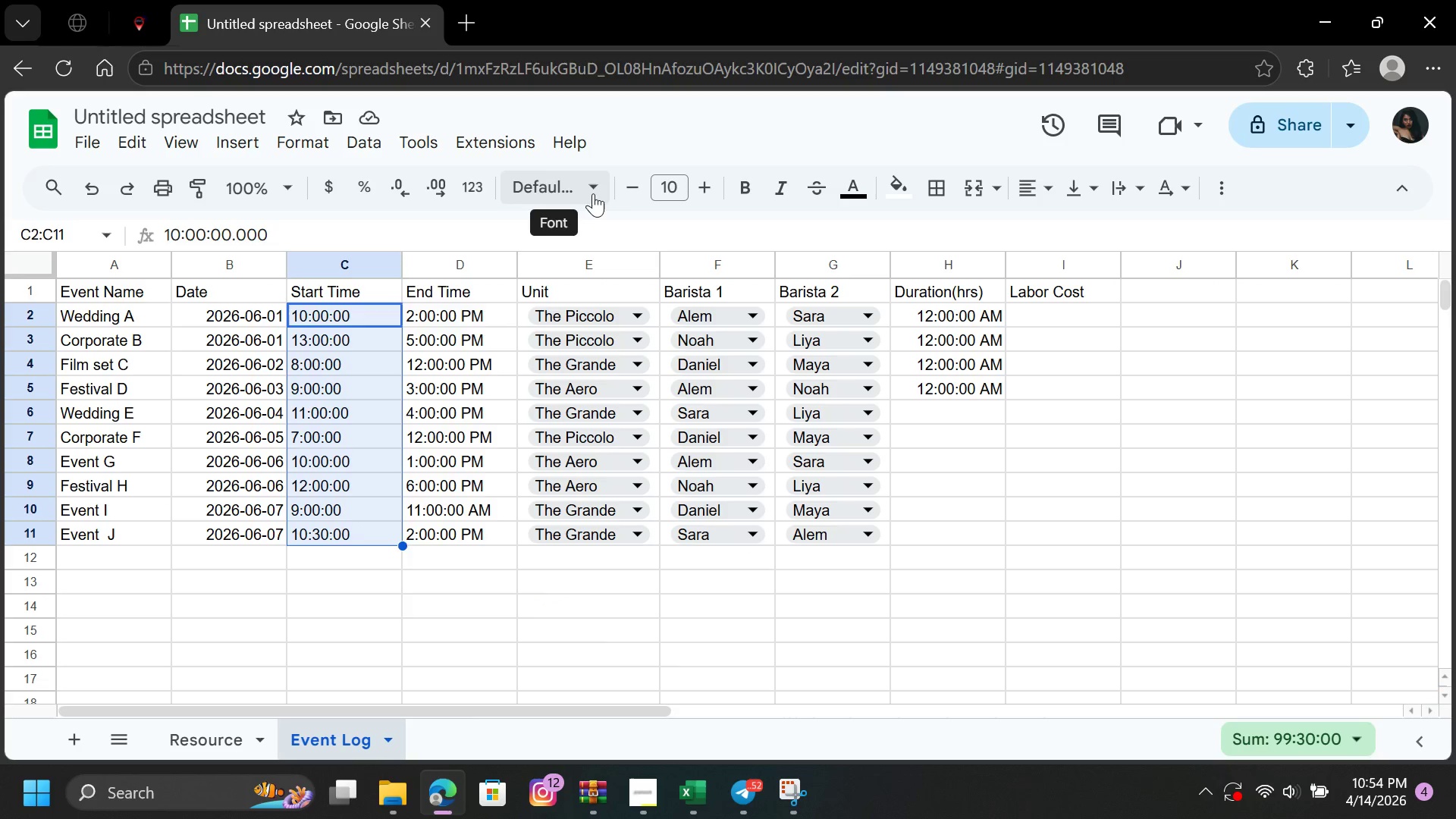 
left_click([597, 186])
 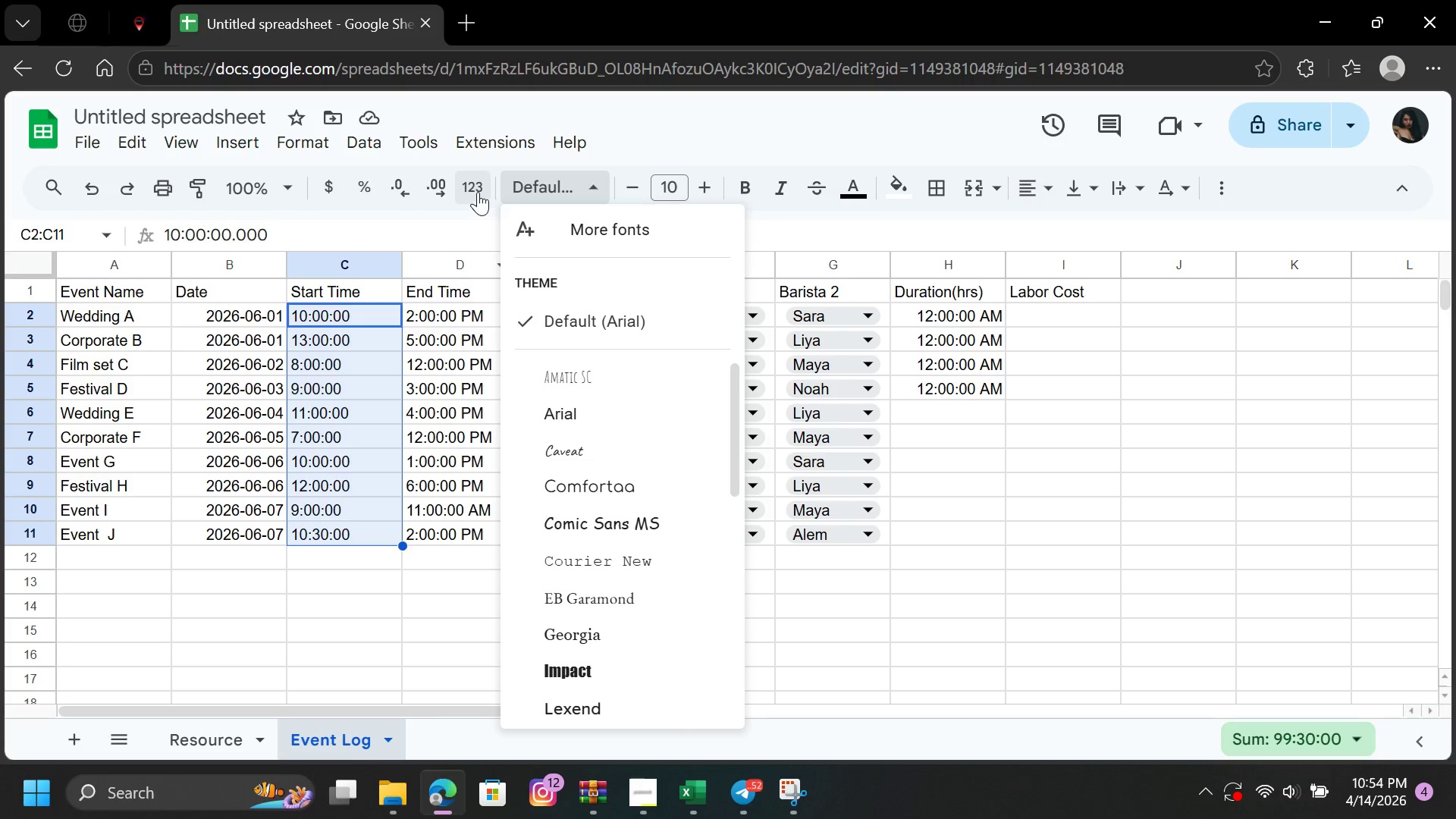 
left_click([478, 188])
 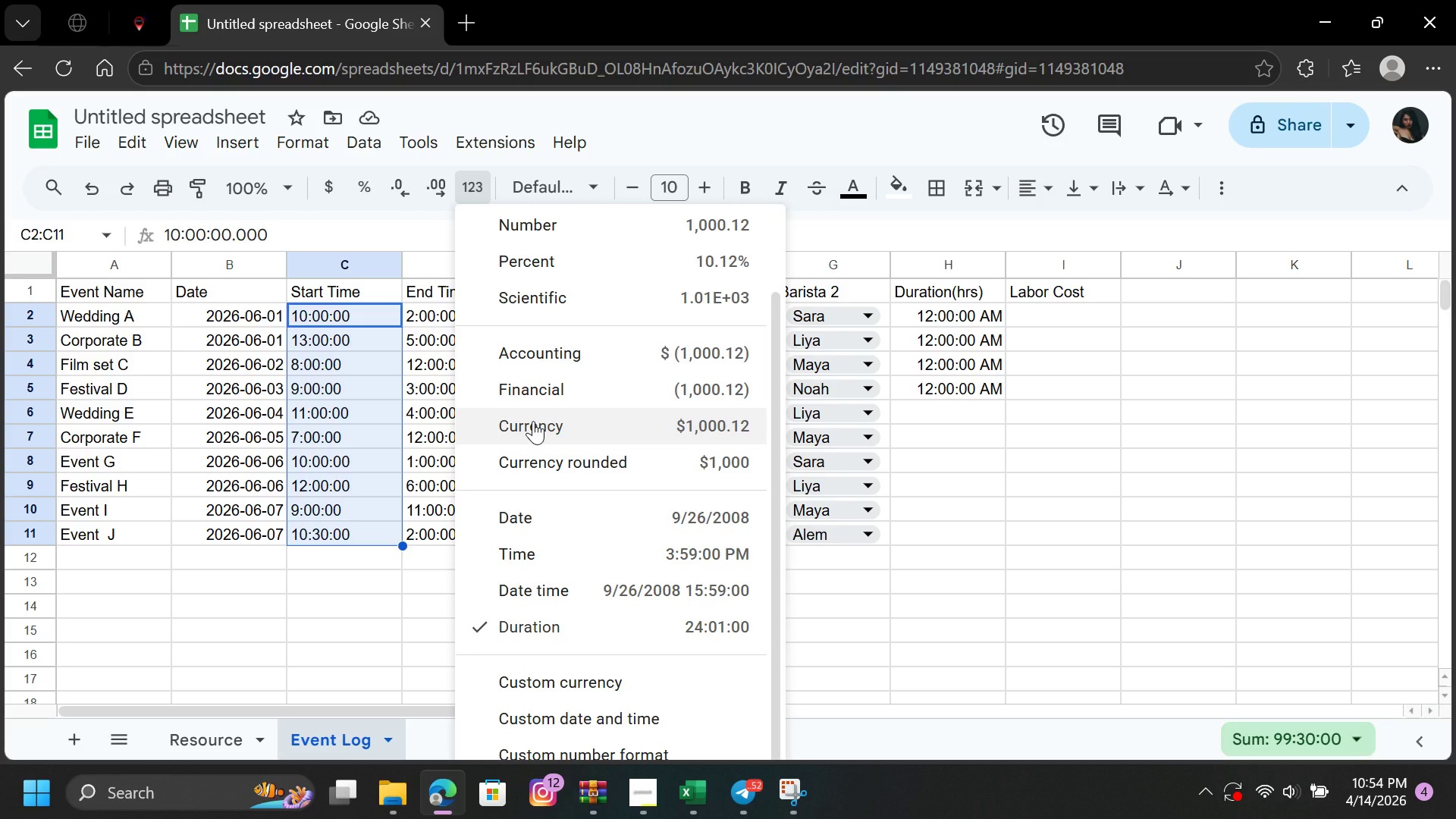 
wait(14.41)
 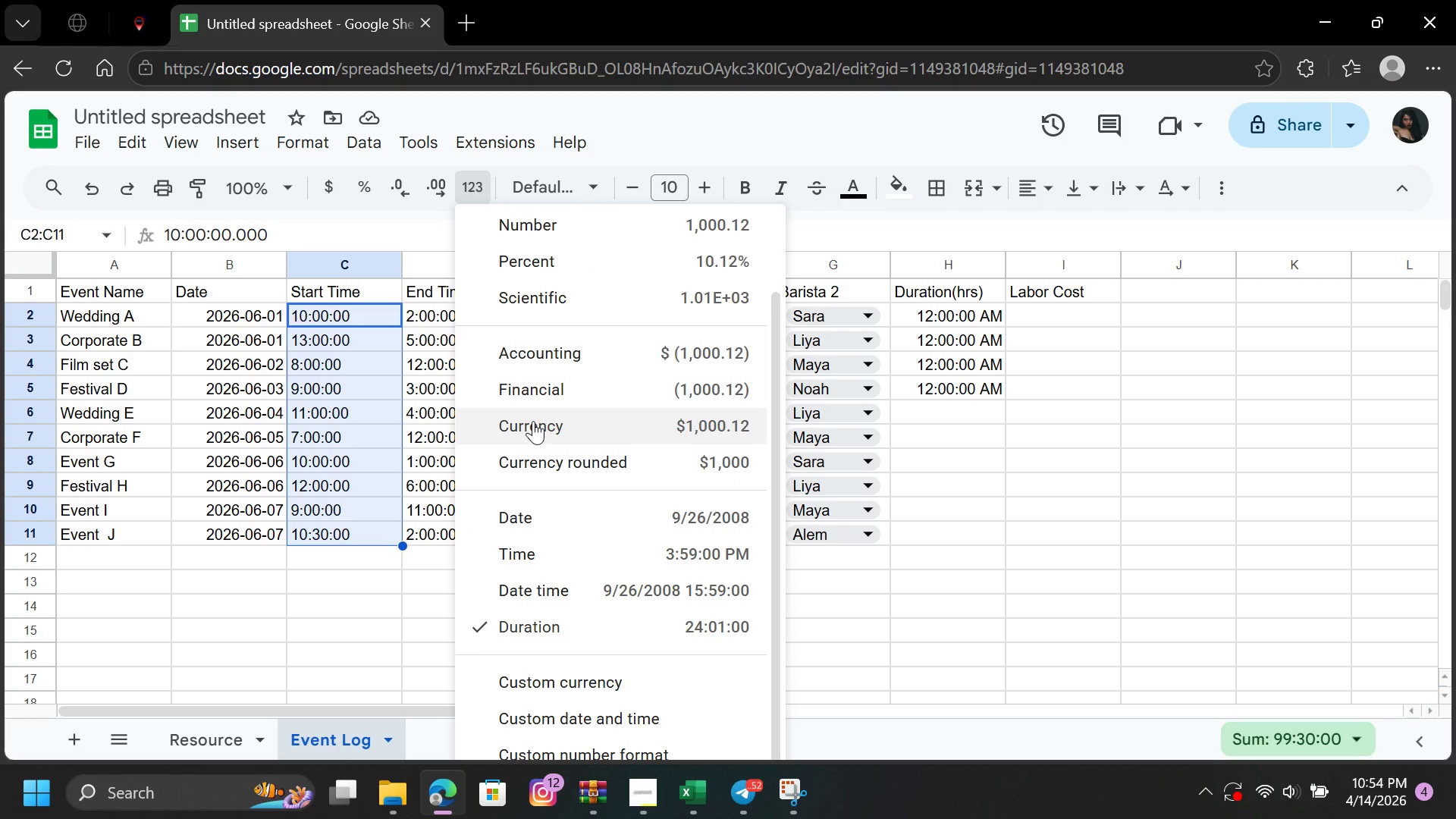 
left_click([604, 548])
 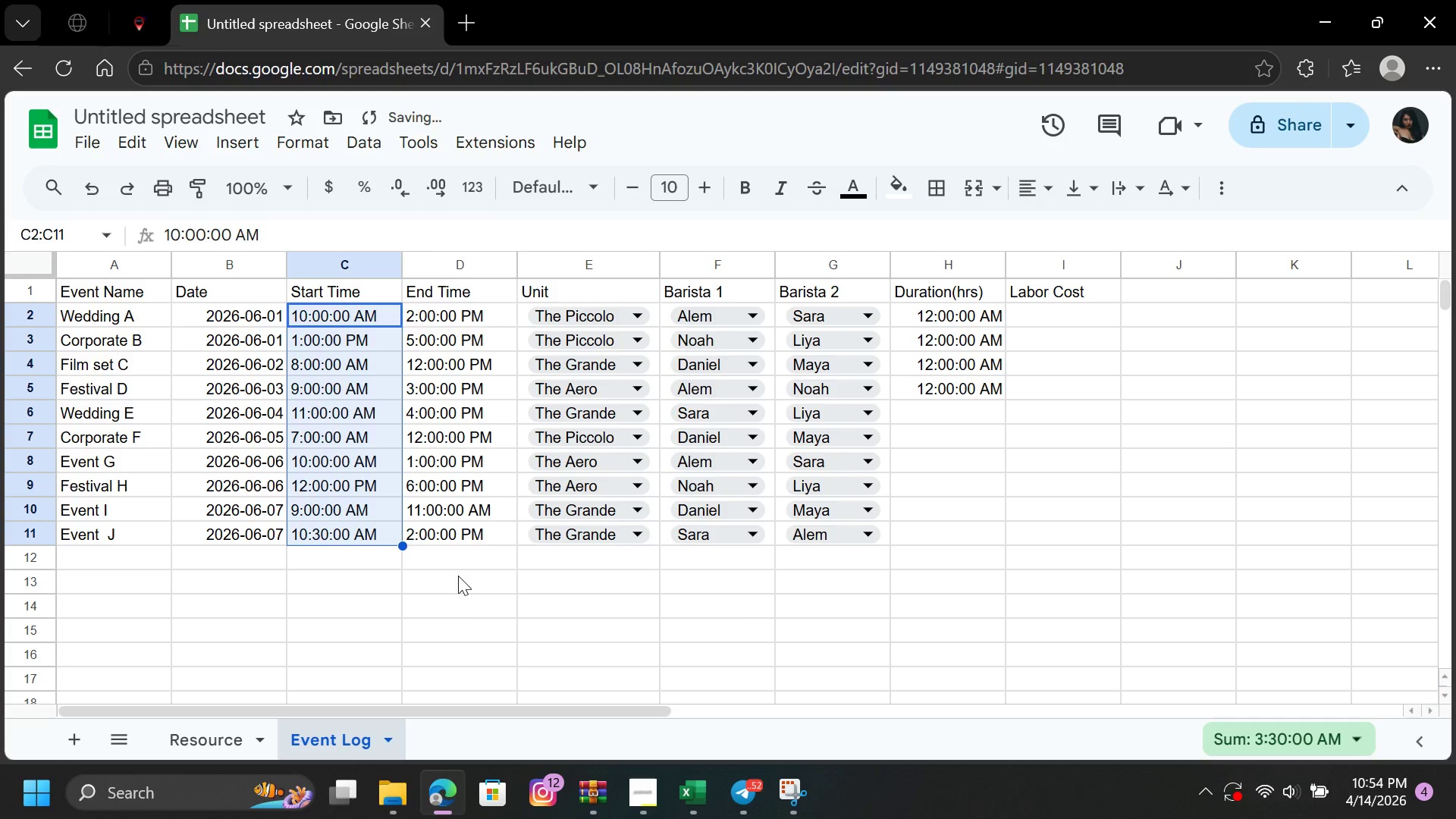 
left_click([457, 576])
 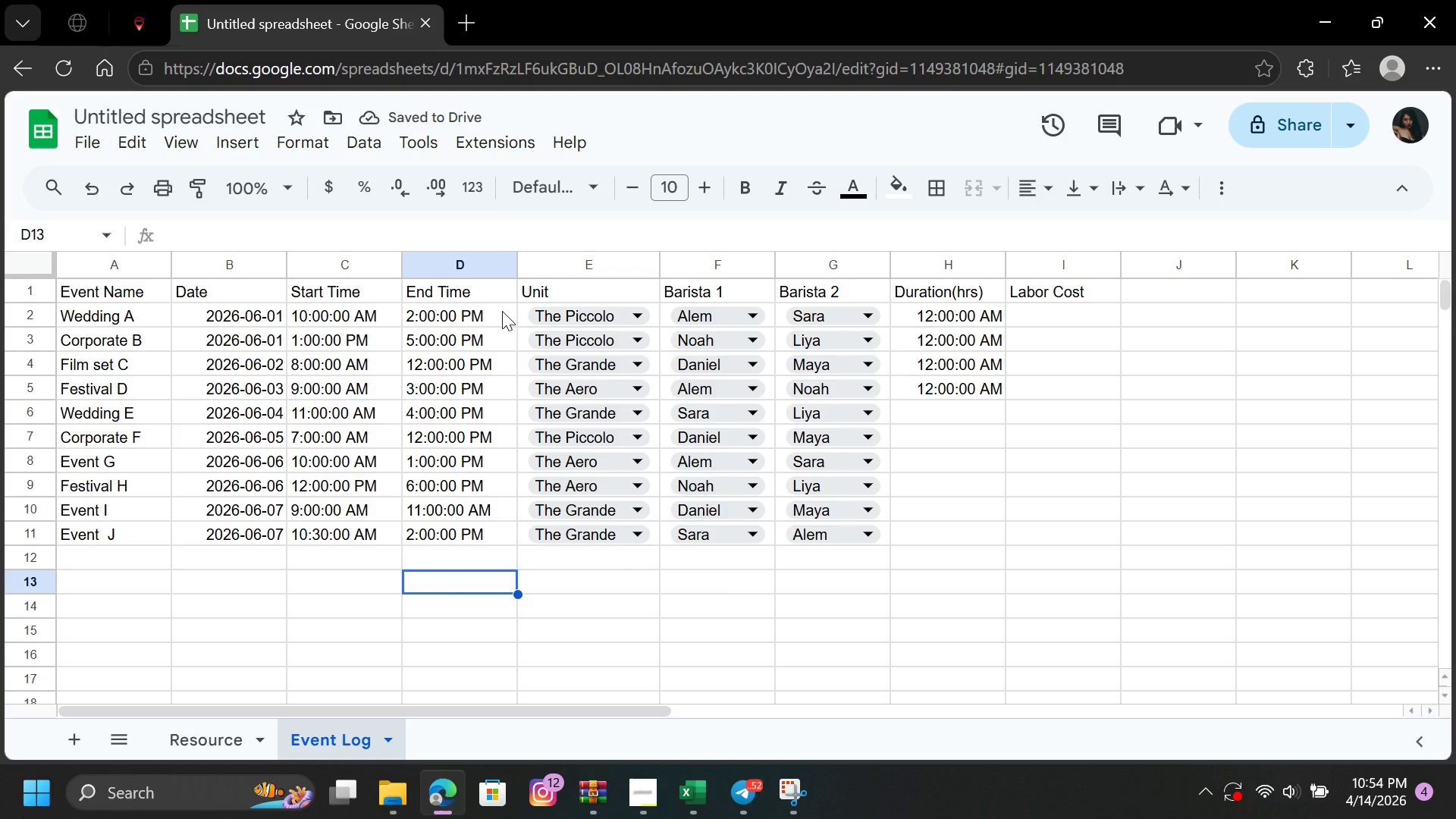 
left_click_drag(start_coordinate=[502, 311], to_coordinate=[497, 524])
 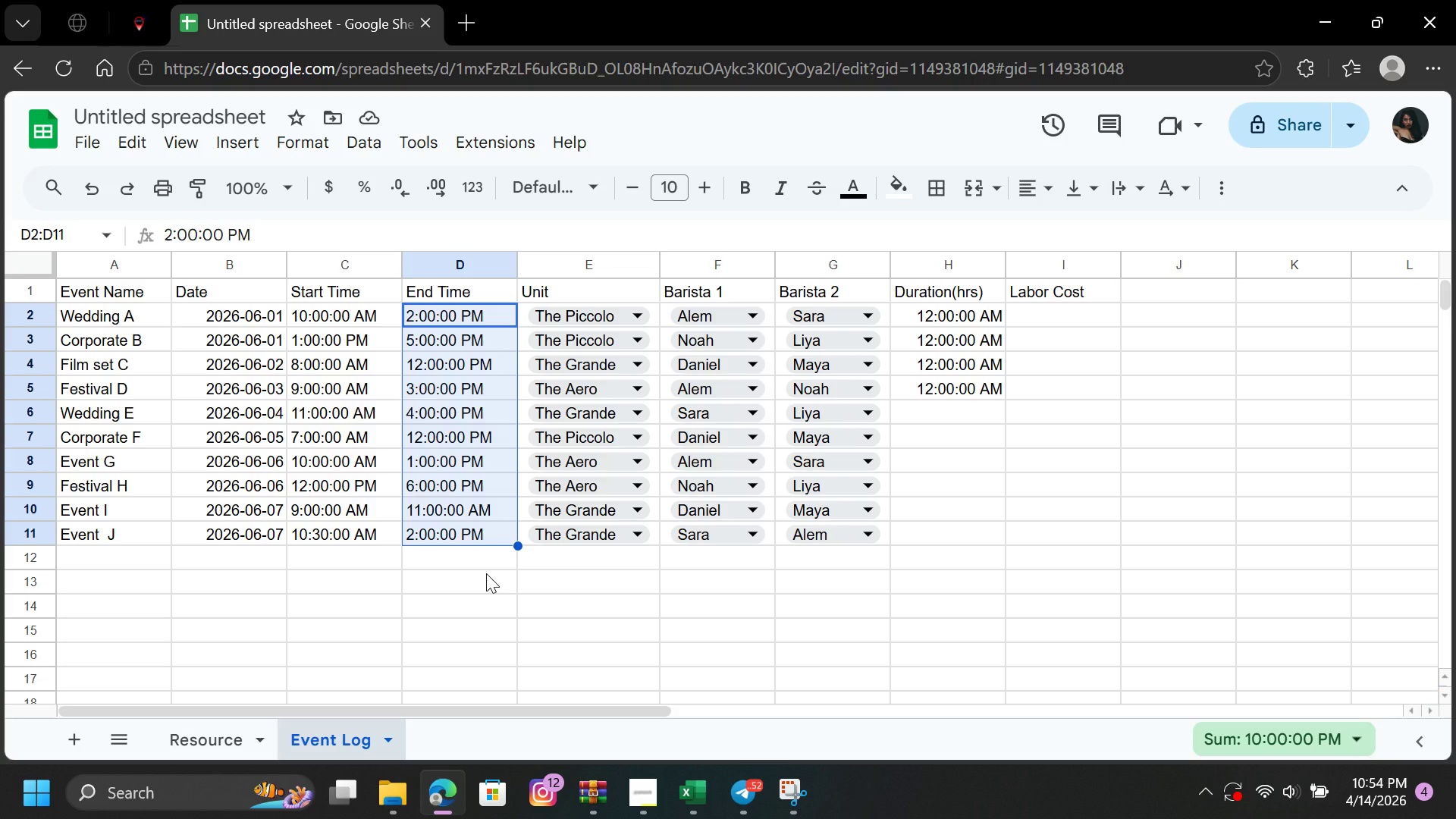 
left_click([486, 573])
 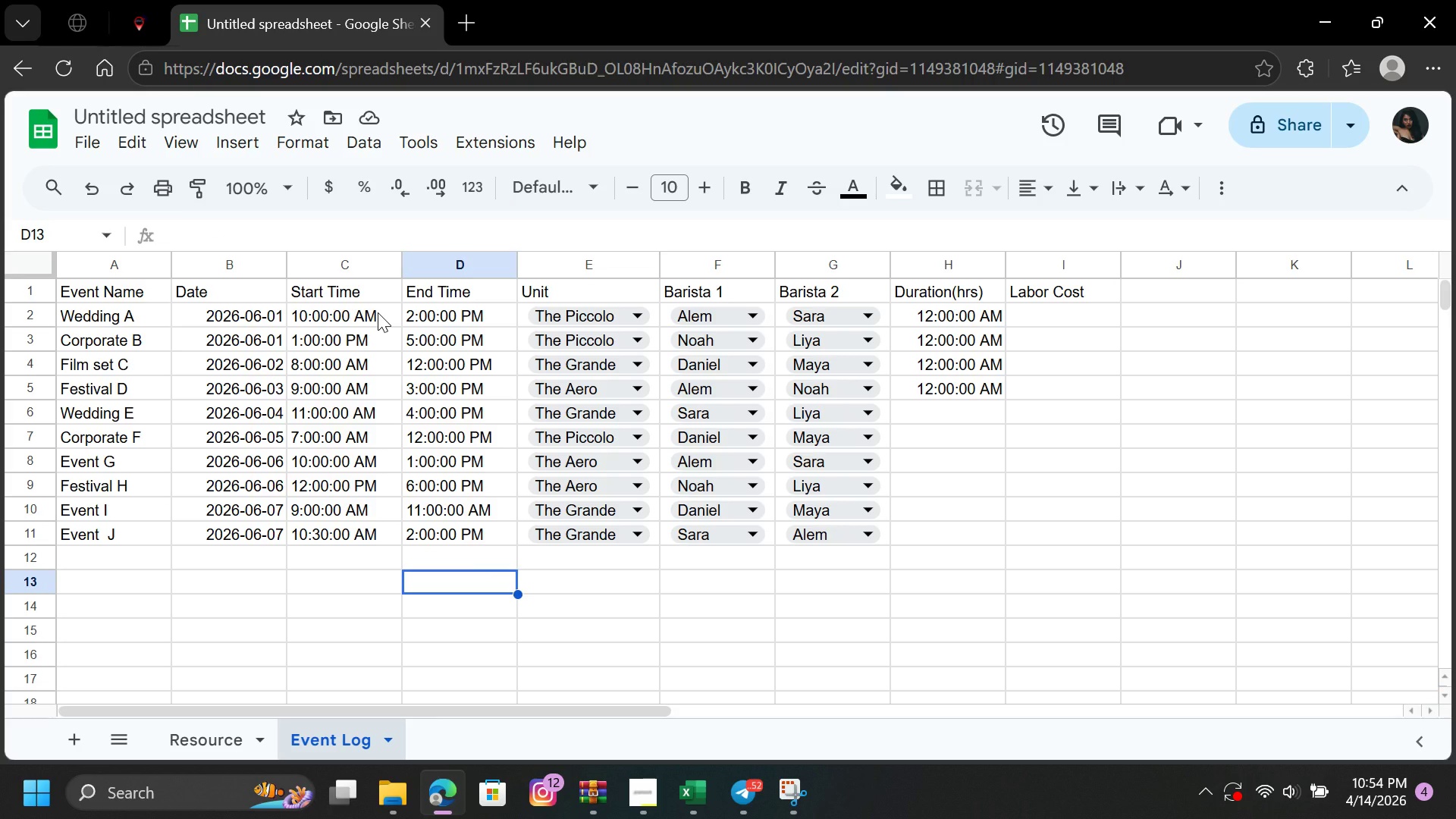 
left_click_drag(start_coordinate=[378, 312], to_coordinate=[387, 526])
 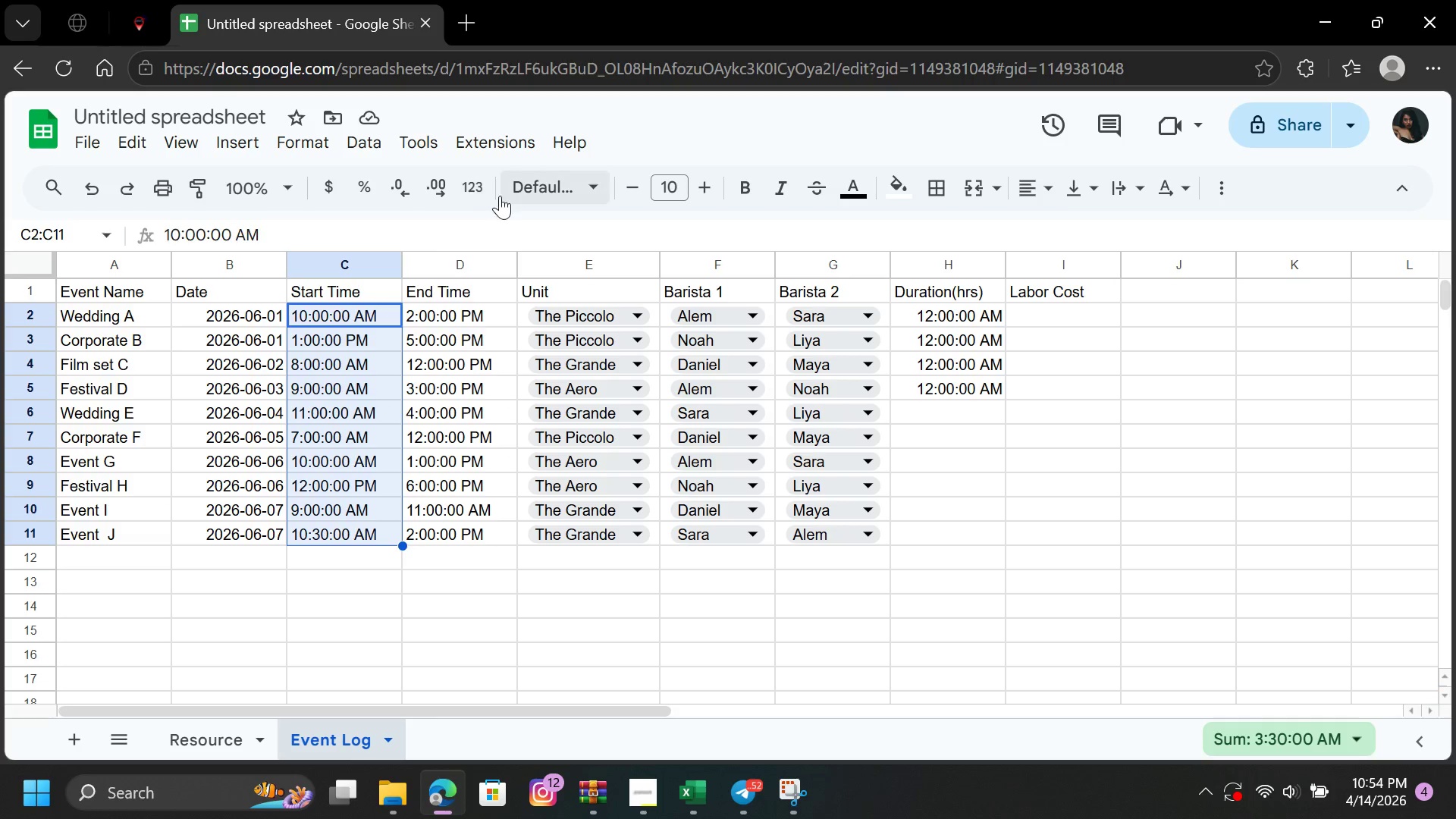 
left_click([480, 193])
 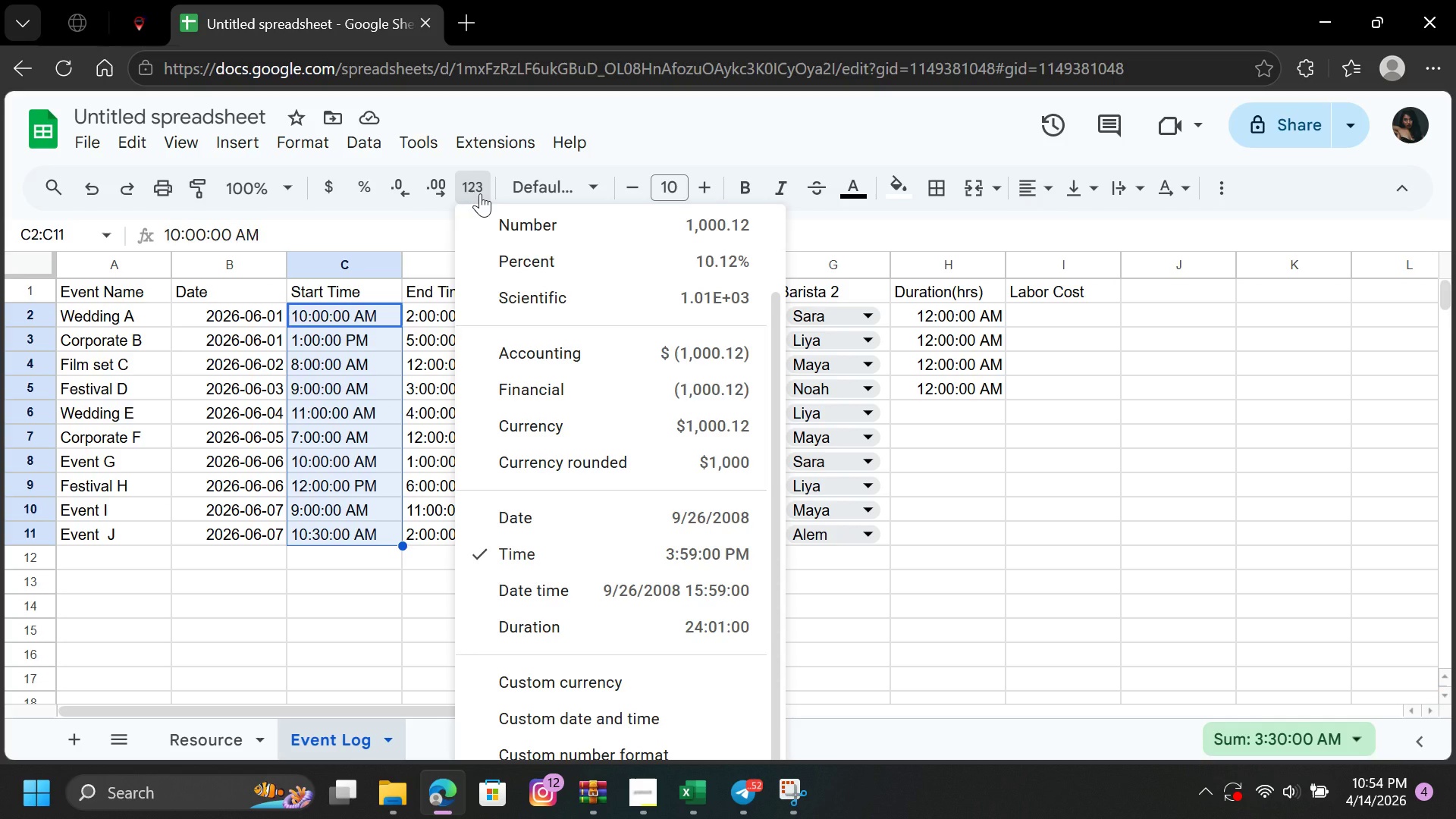 
wait(10.95)
 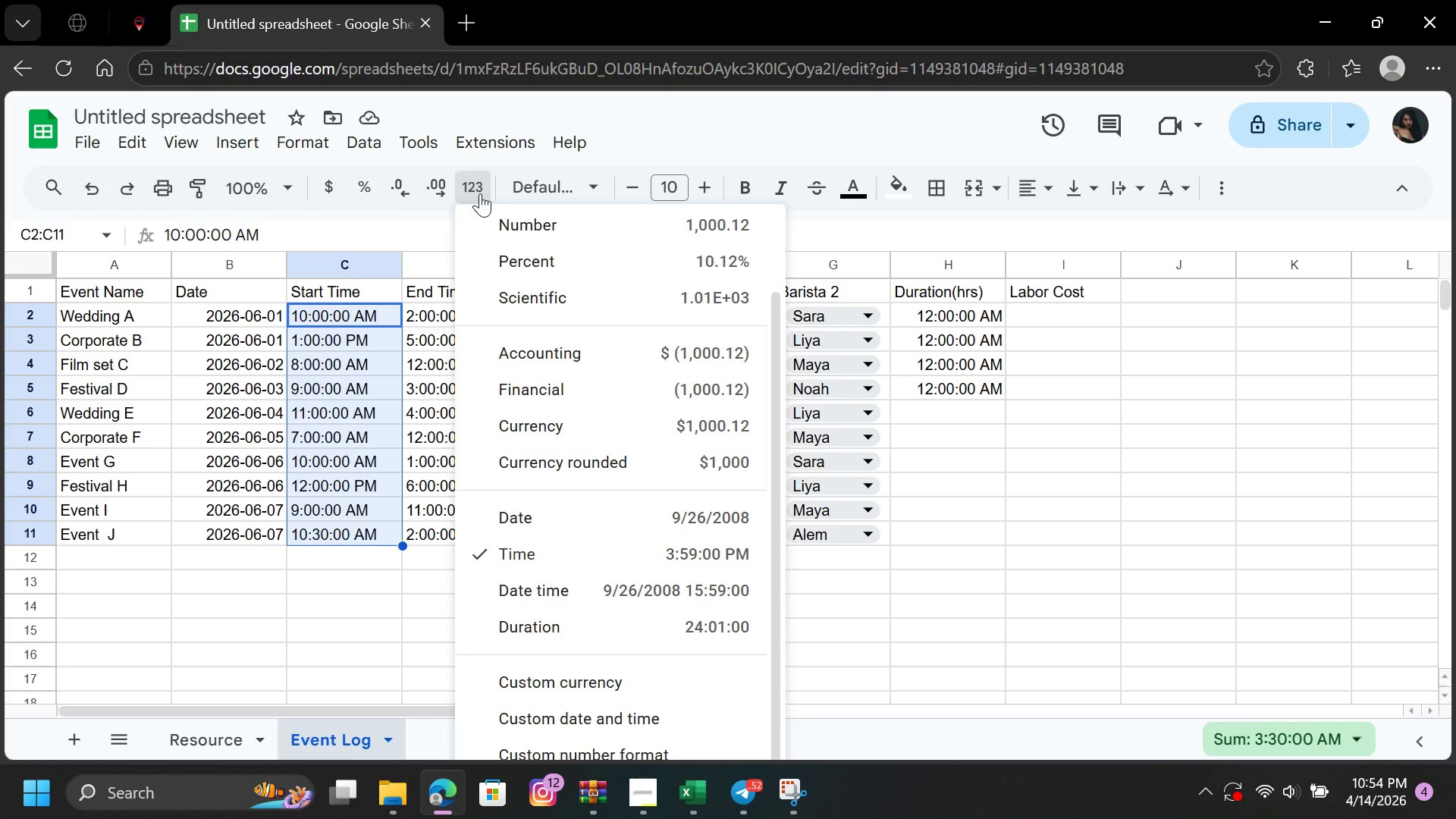 
left_click_drag(start_coordinate=[778, 439], to_coordinate=[770, 512])
 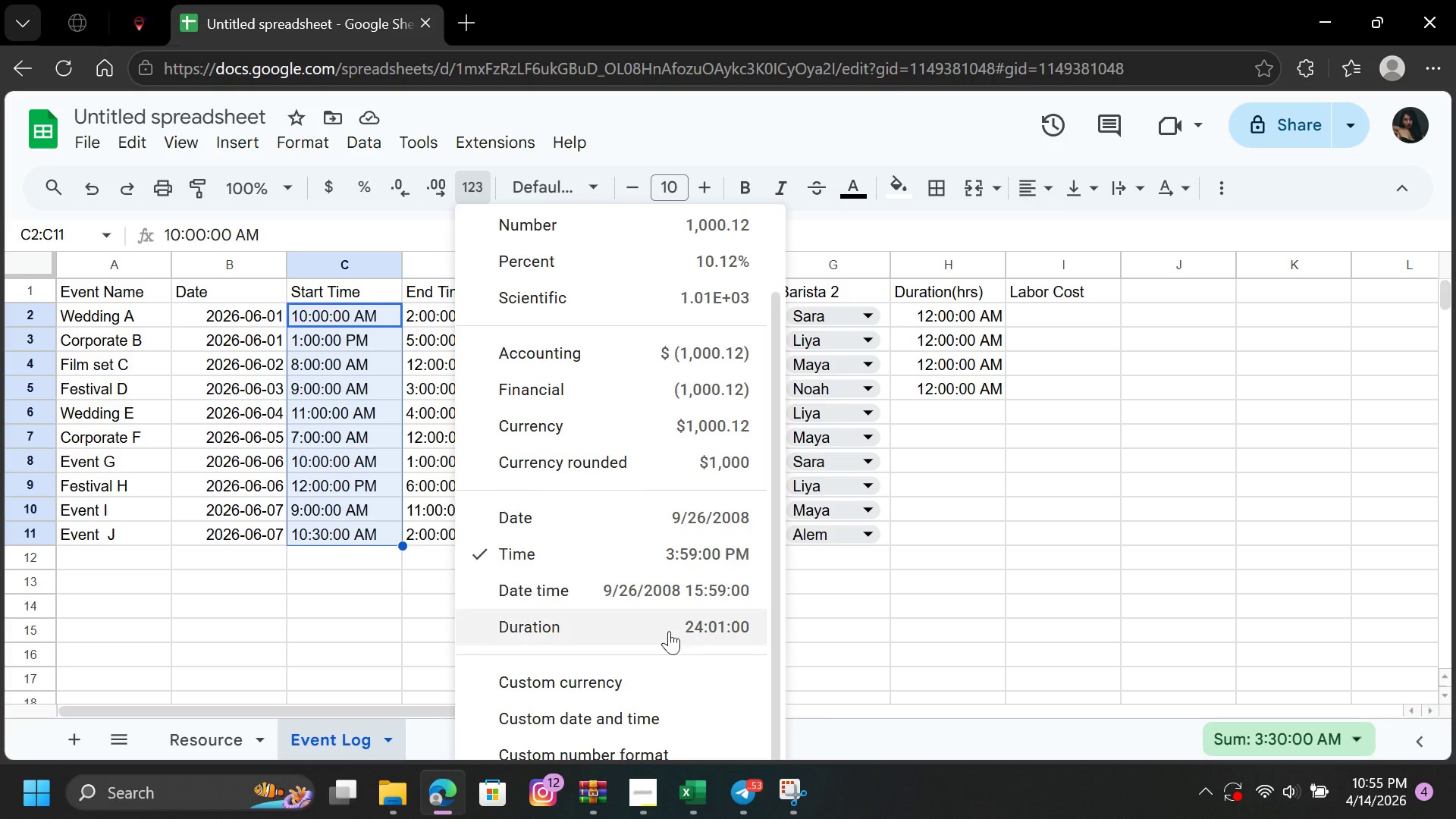 
left_click([869, 654])
 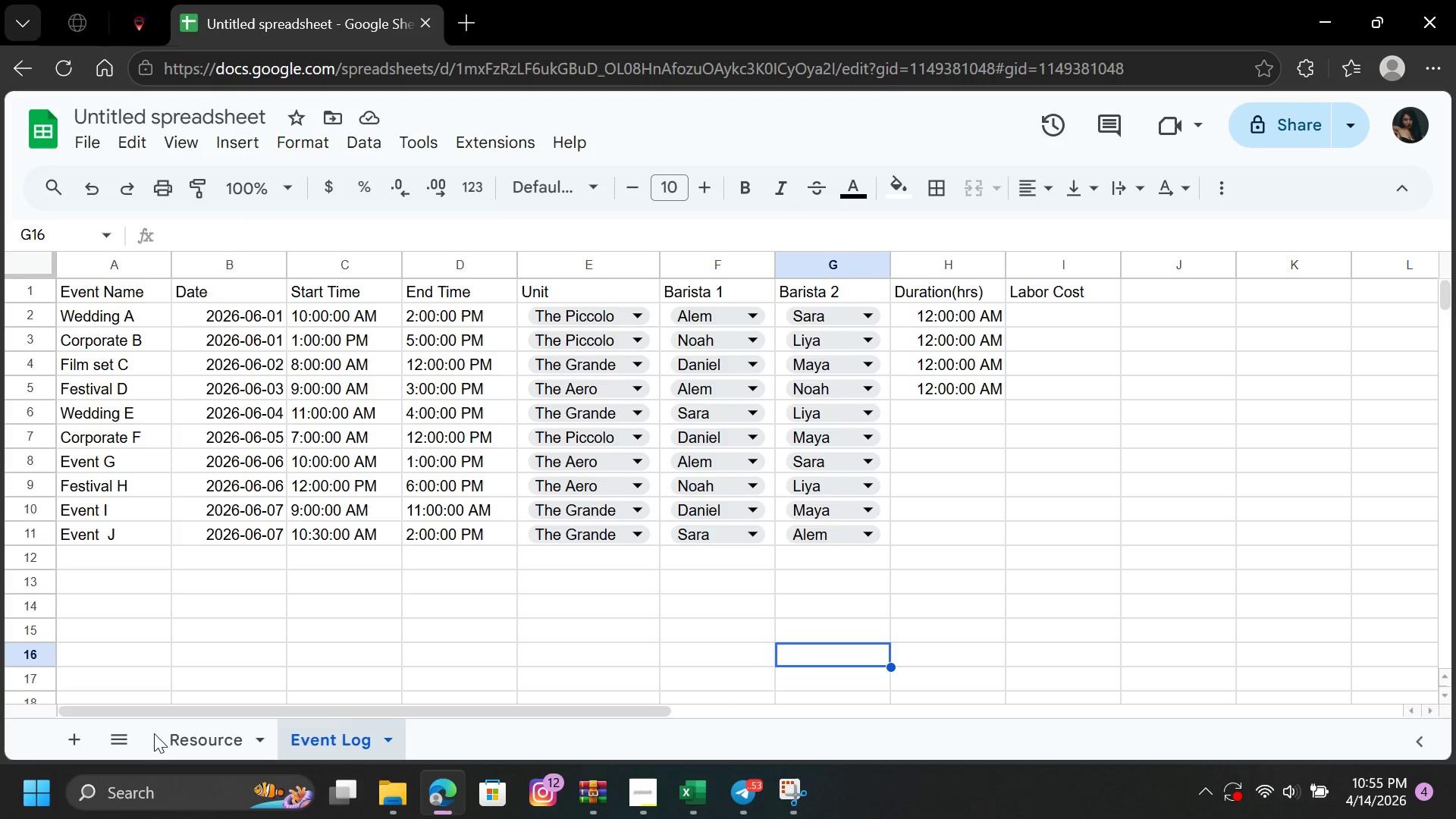 
left_click([175, 736])
 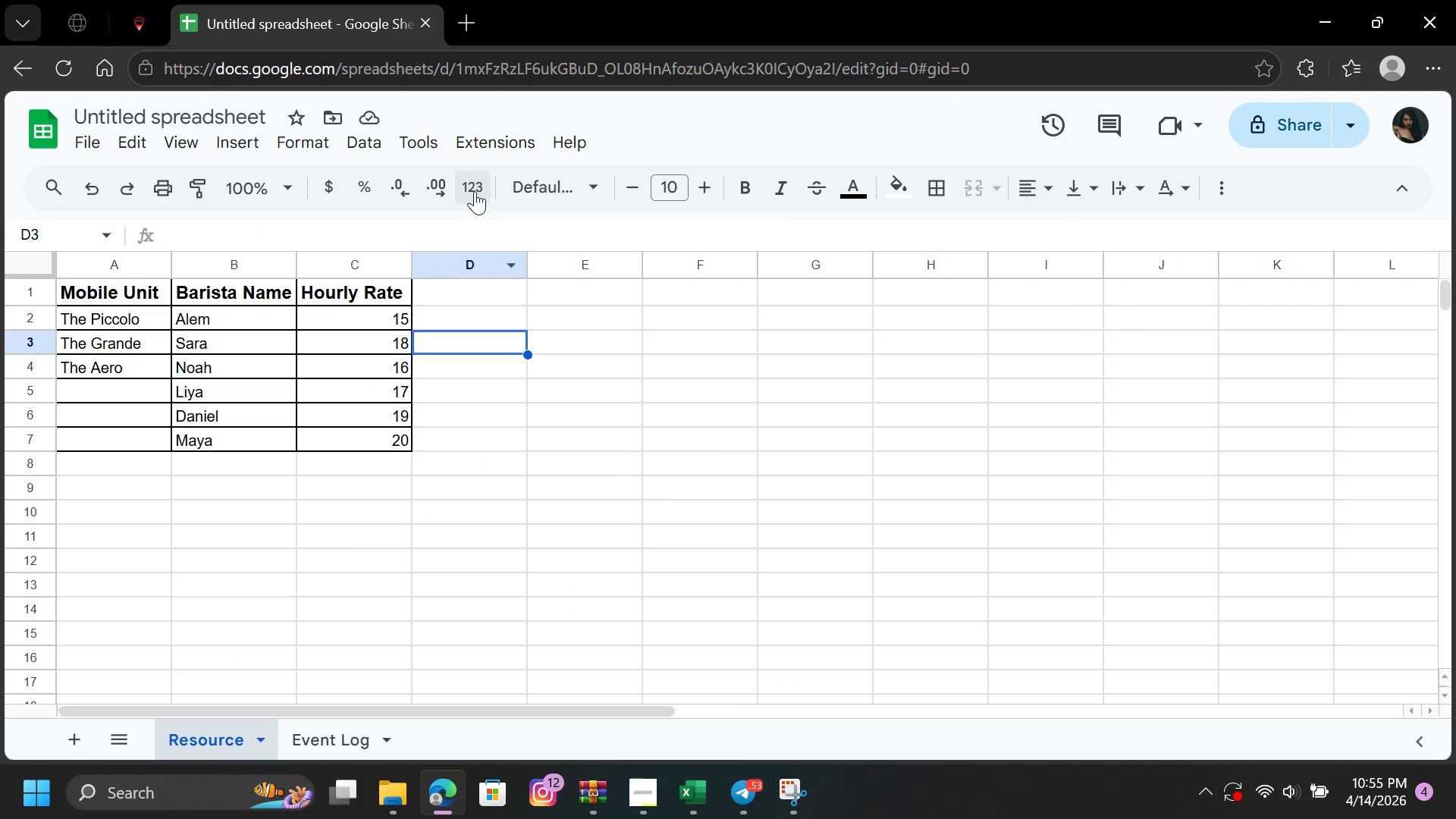 
left_click([476, 189])
 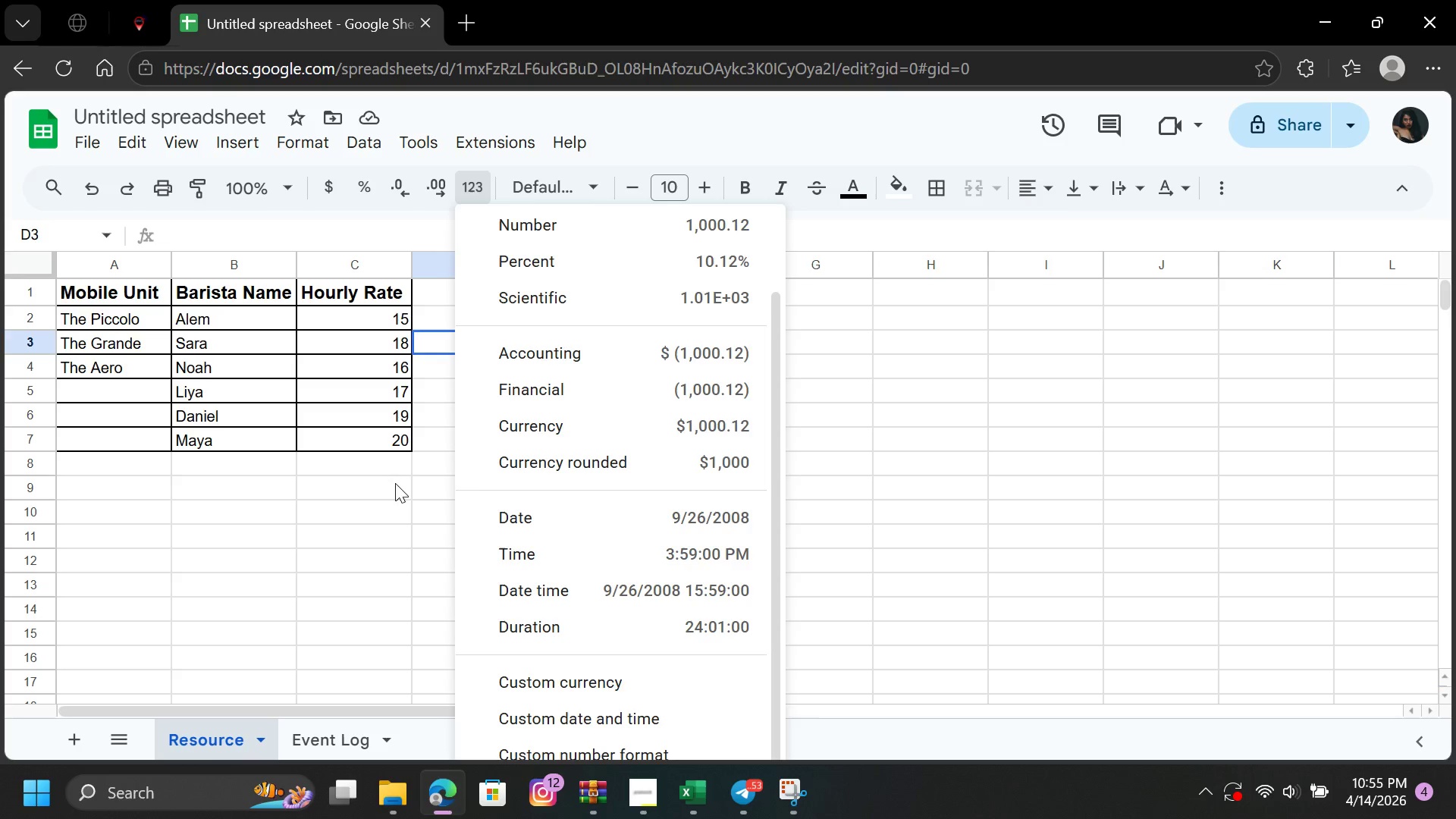 
left_click([360, 323])
 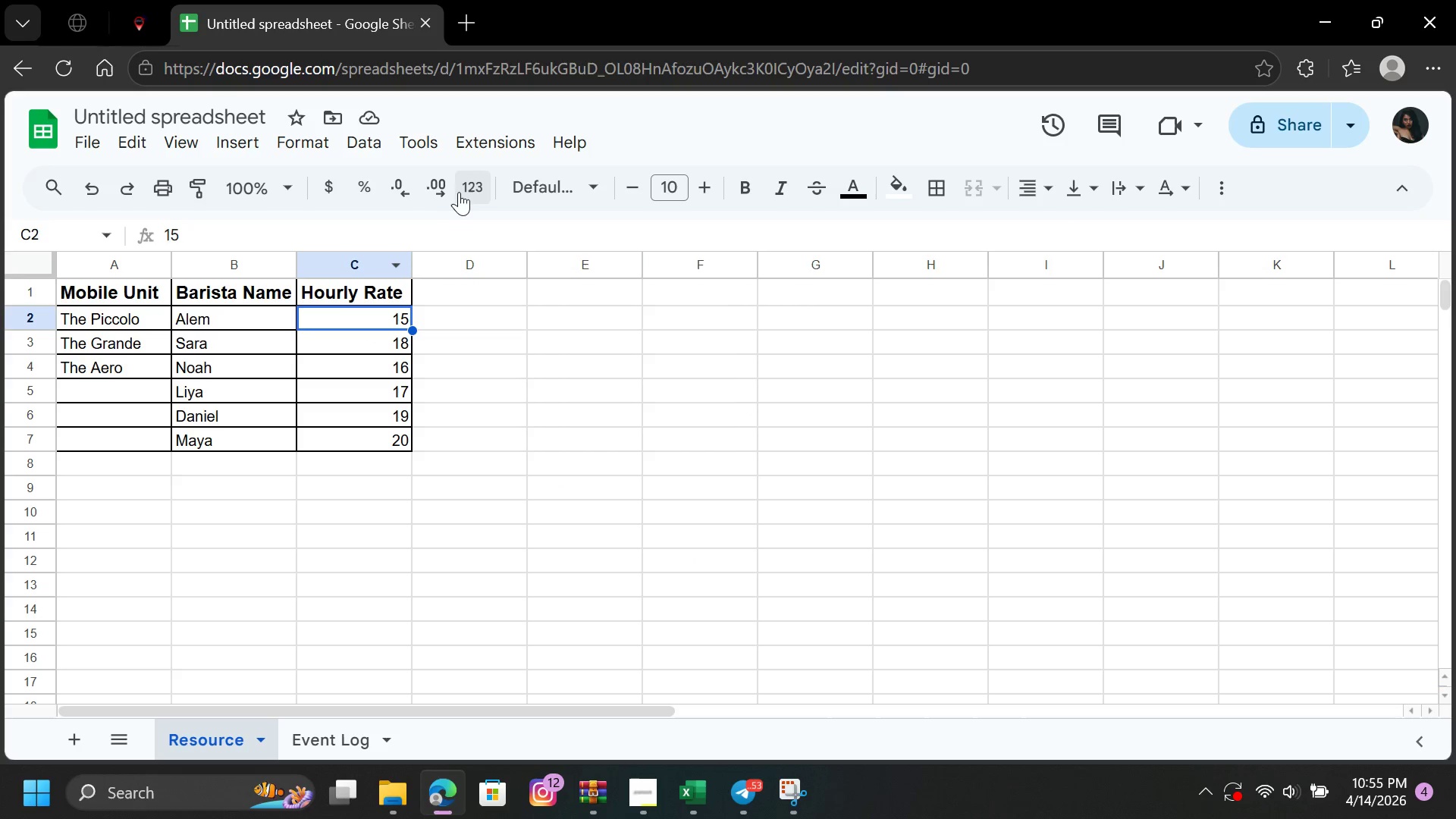 
left_click([465, 190])
 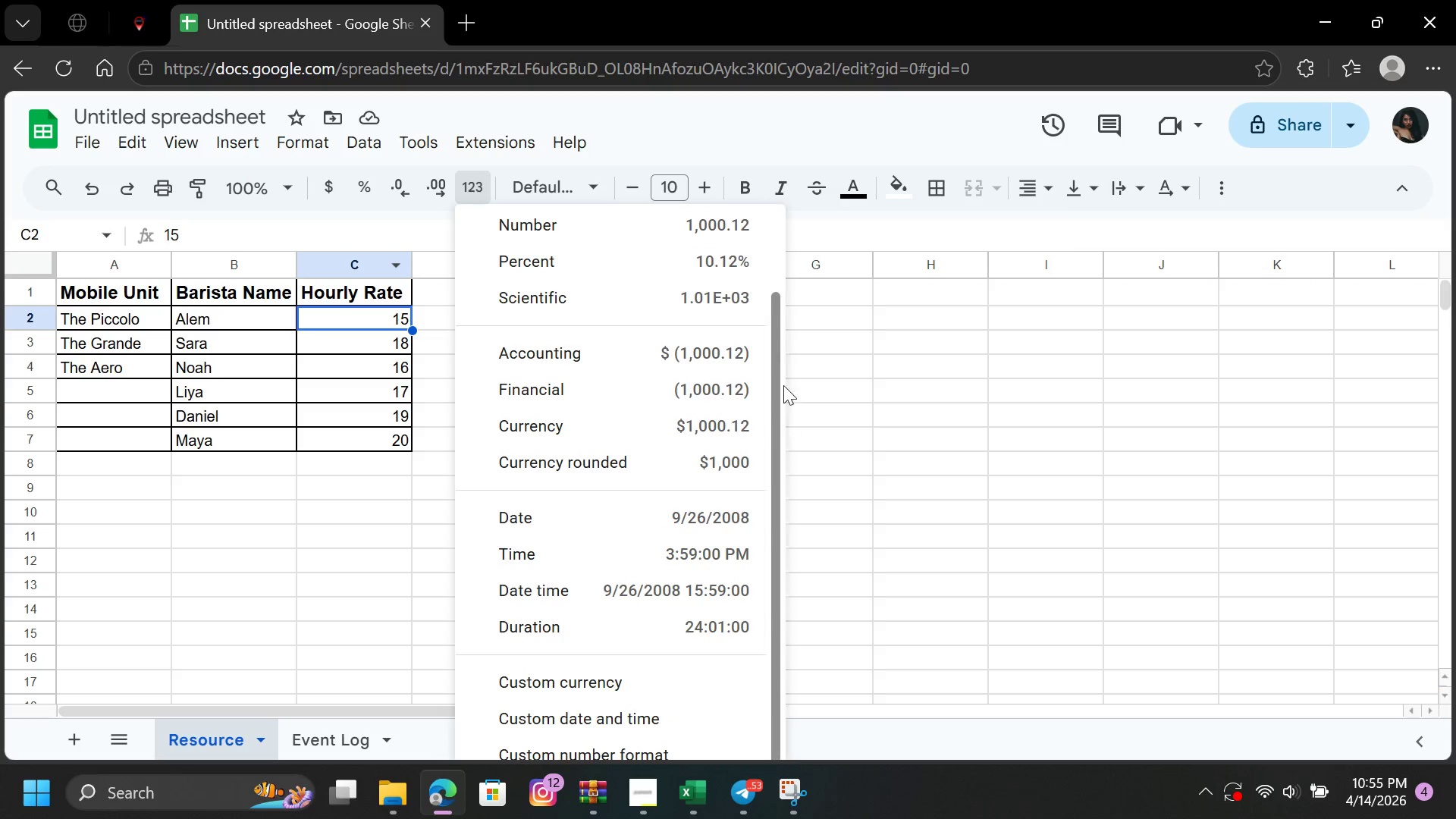 
left_click_drag(start_coordinate=[776, 320], to_coordinate=[788, 207])
 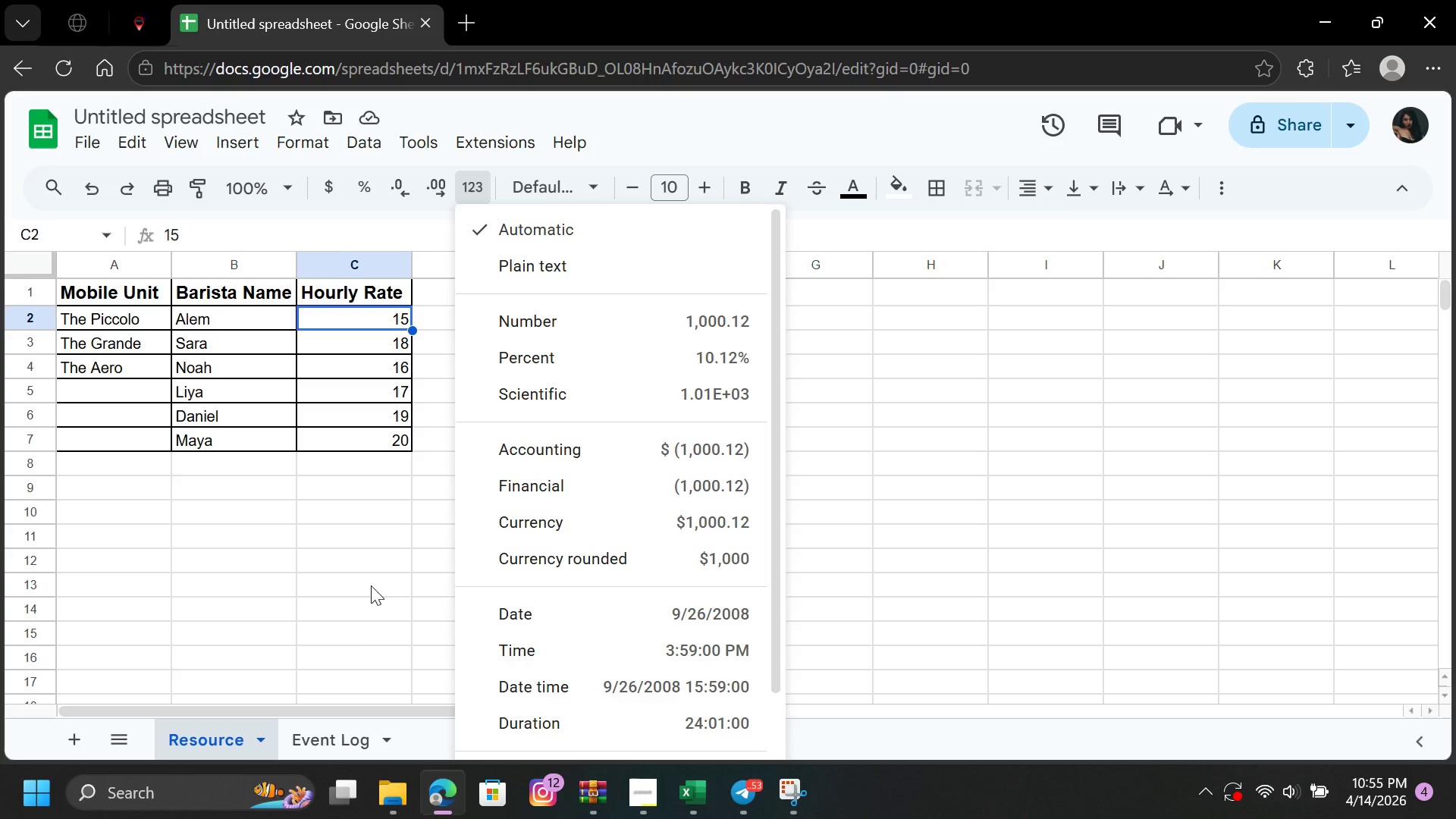 
left_click([314, 741])
 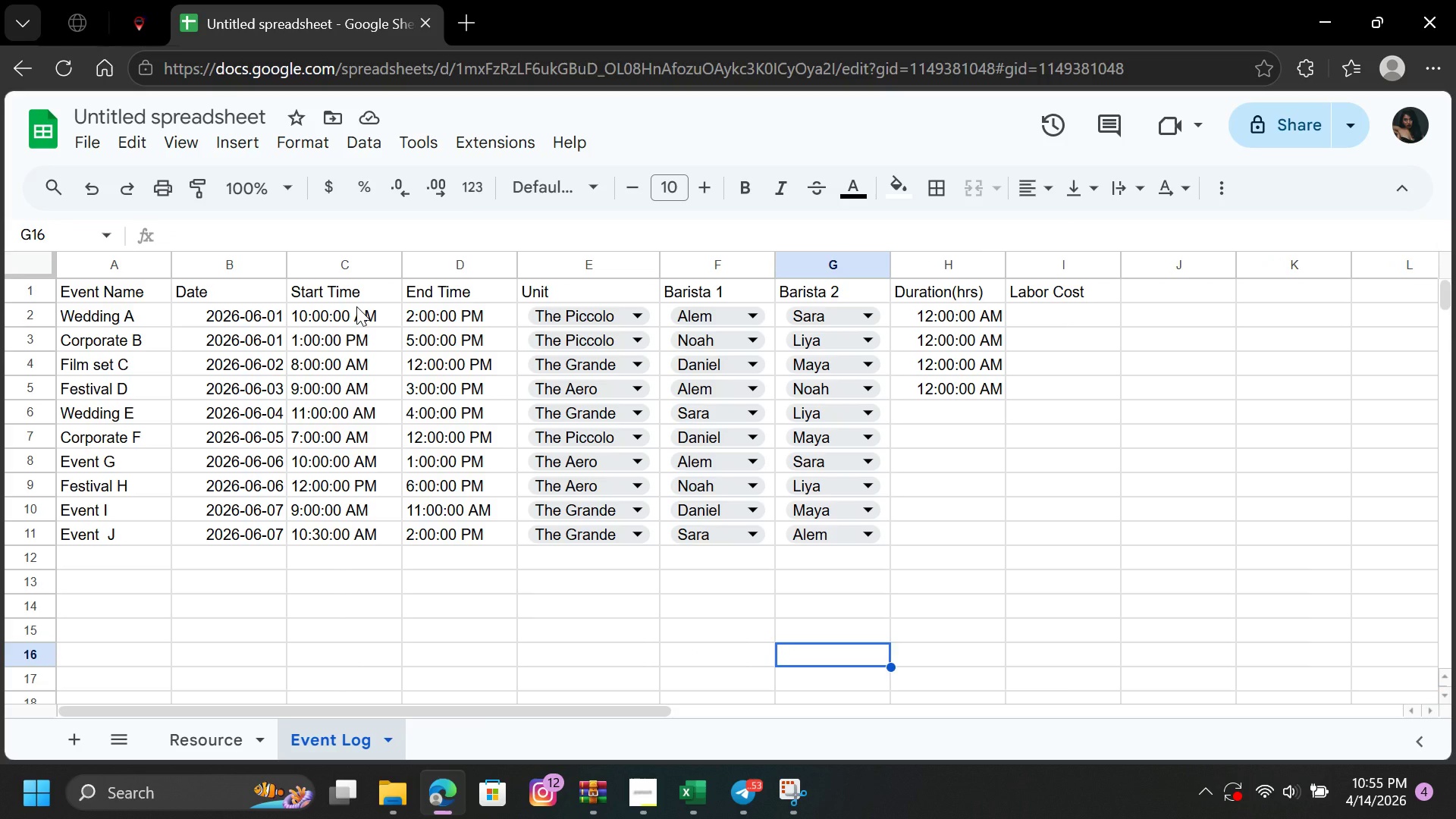 
left_click_drag(start_coordinate=[356, 306], to_coordinate=[362, 543])
 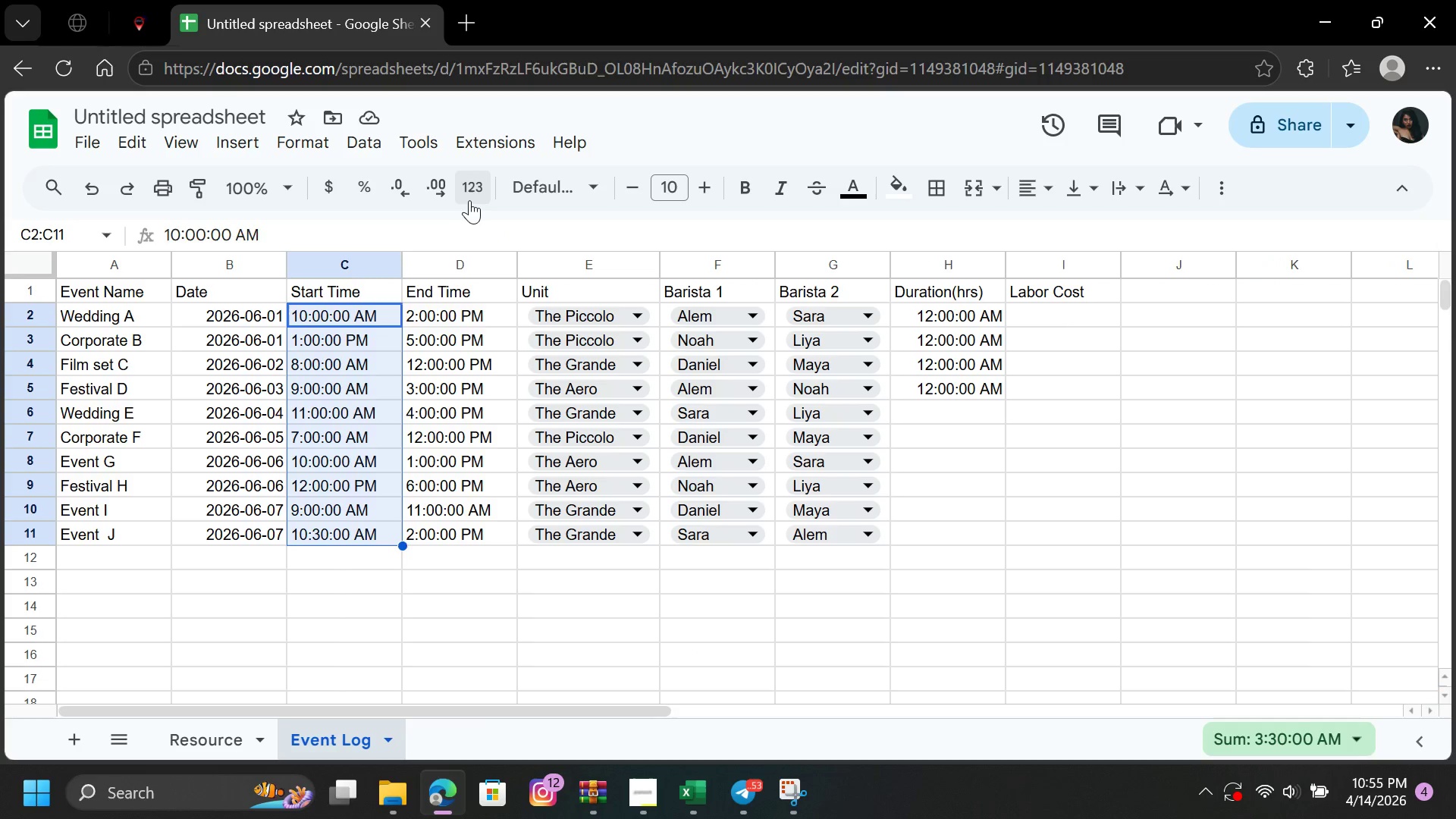 
left_click([469, 193])
 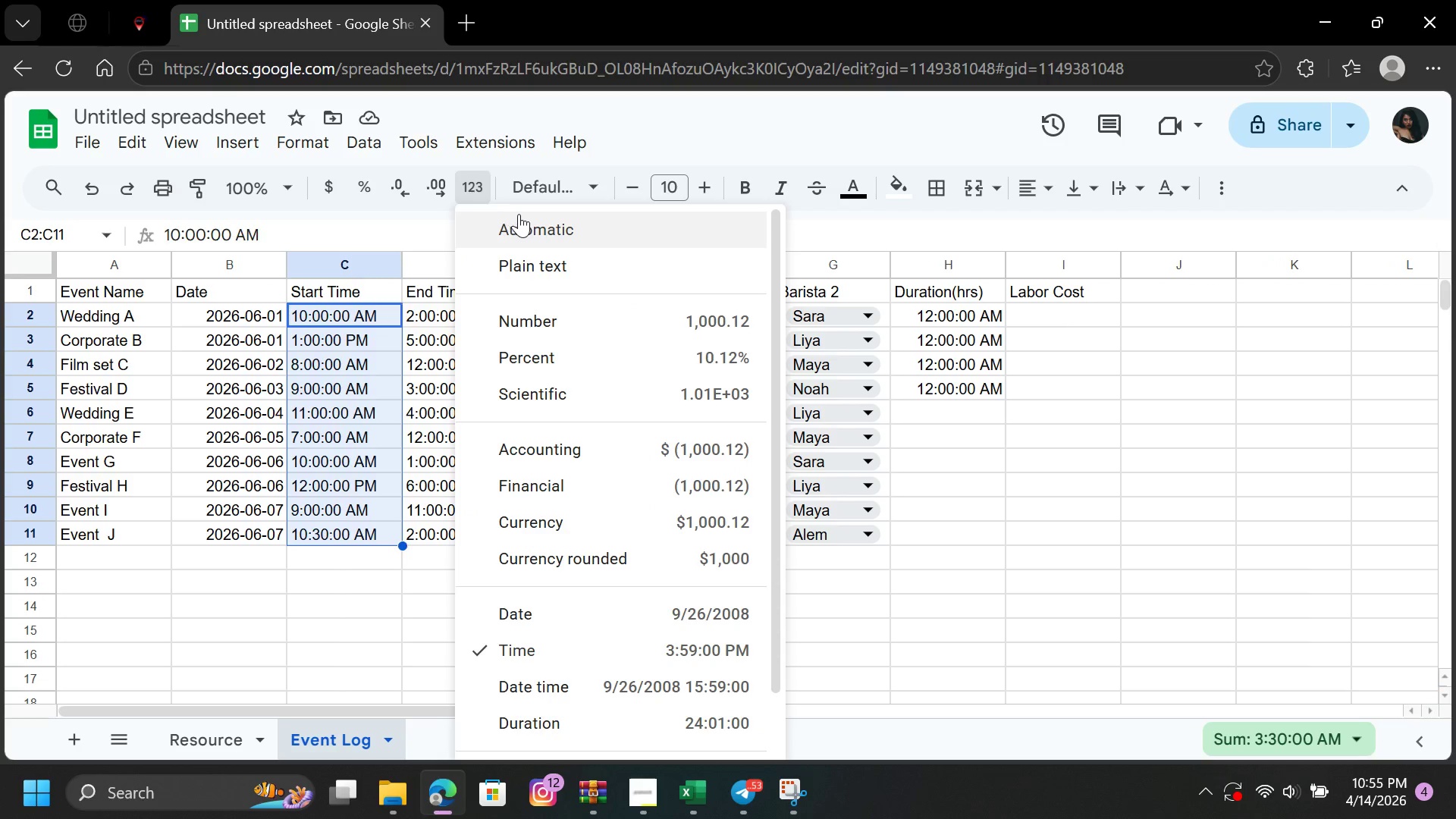 
left_click([519, 214])
 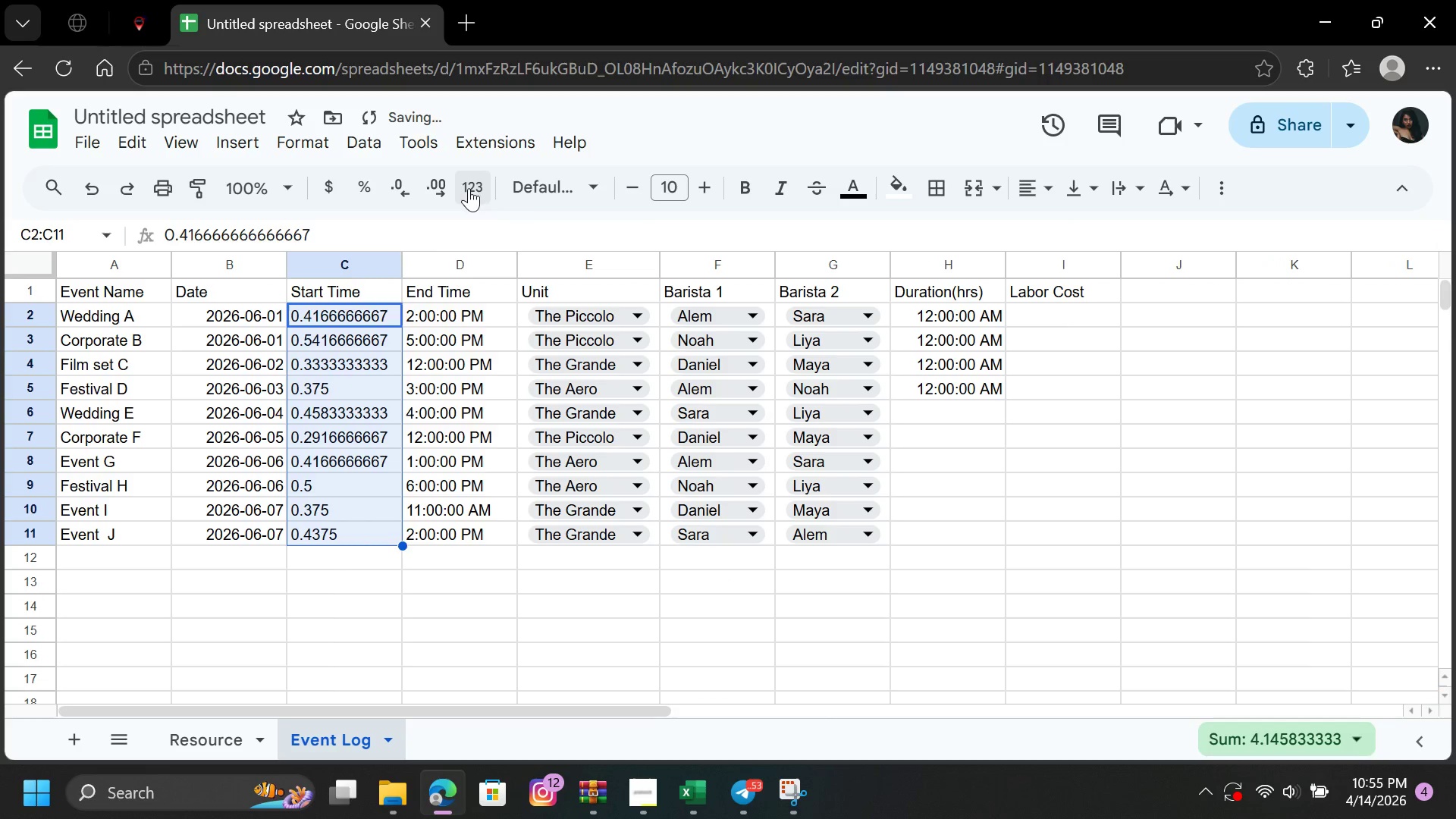 
left_click([488, 196])
 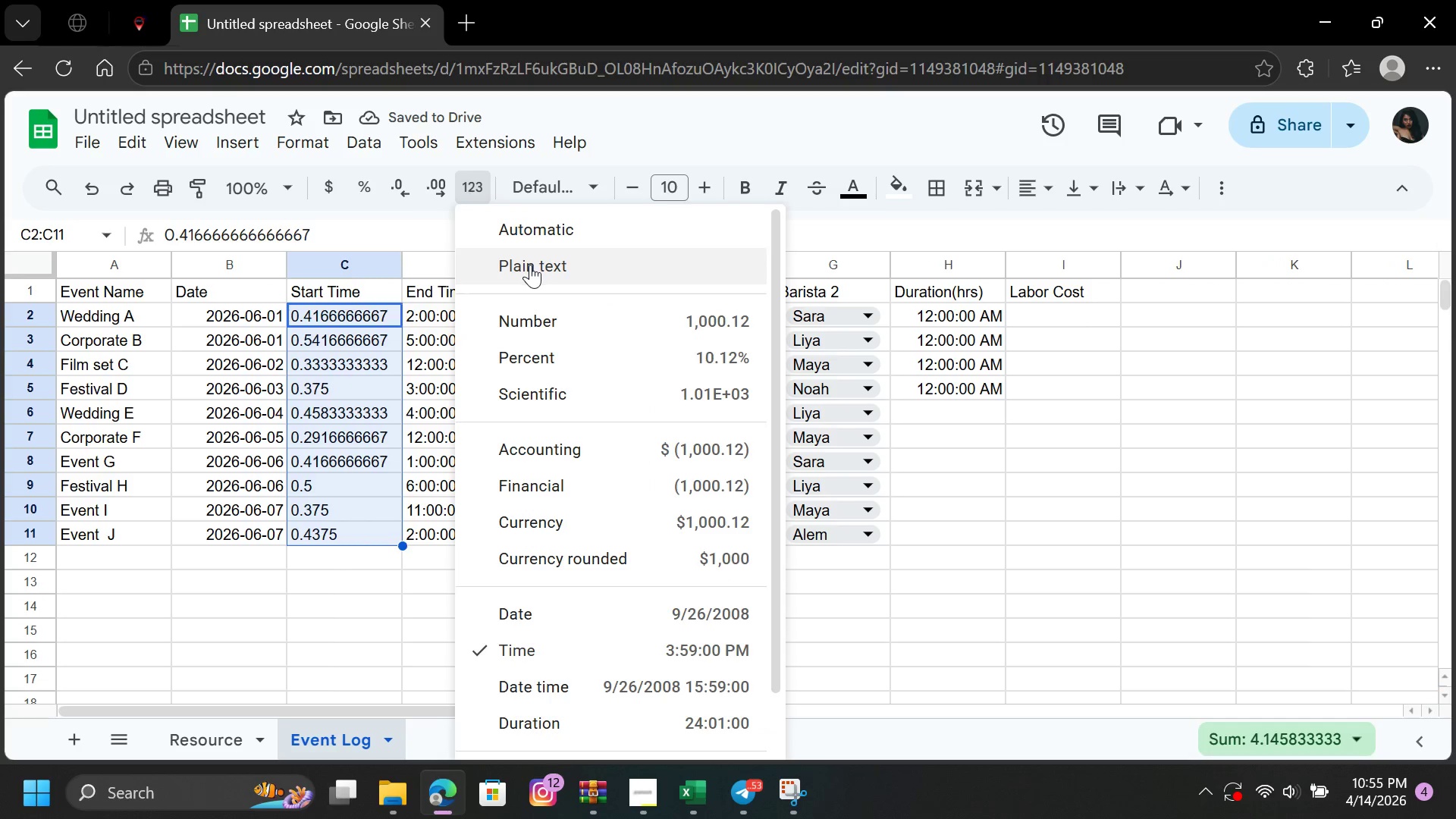 
left_click([530, 266])
 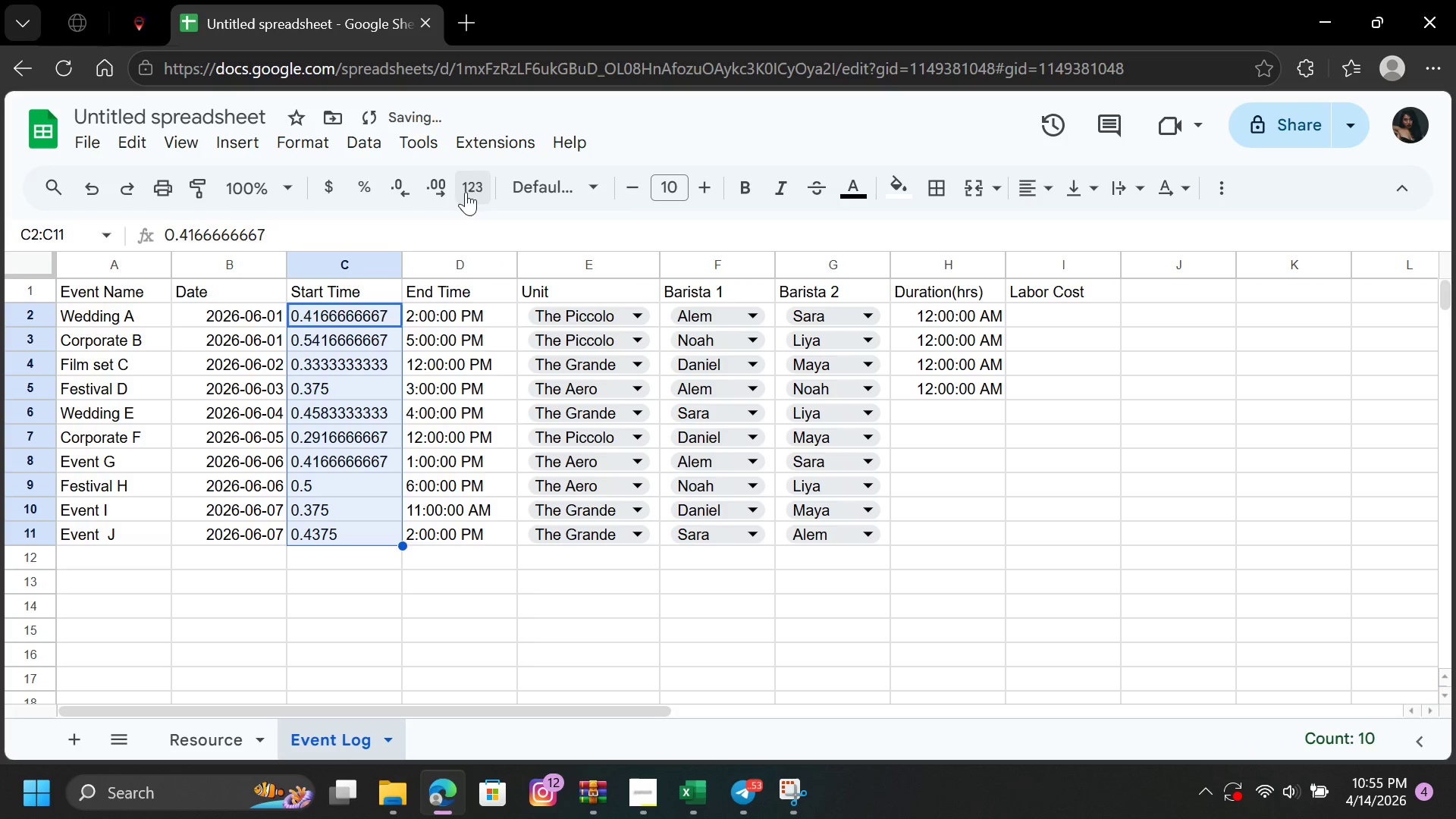 
left_click([474, 184])
 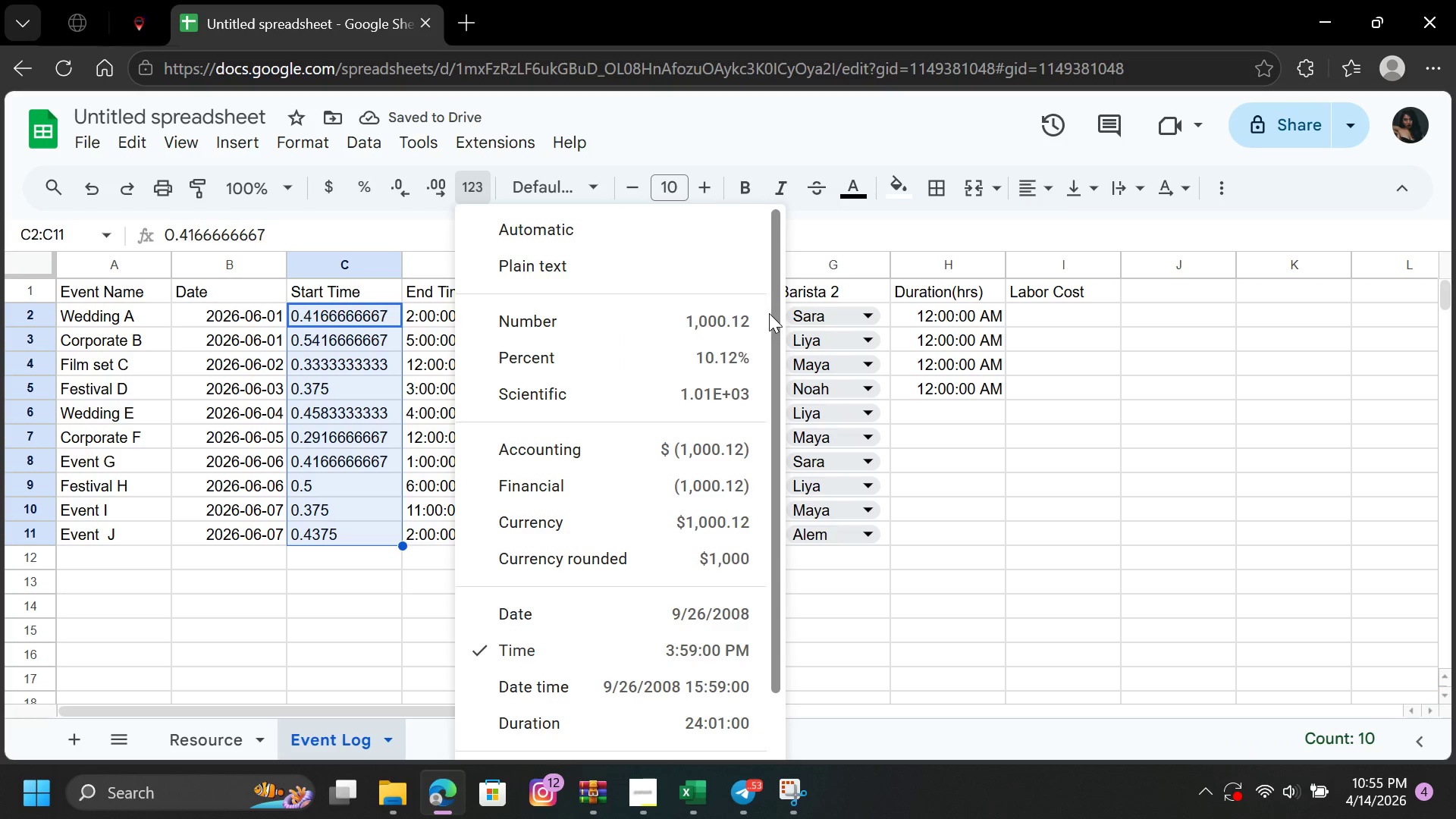 
left_click_drag(start_coordinate=[774, 315], to_coordinate=[779, 293])
 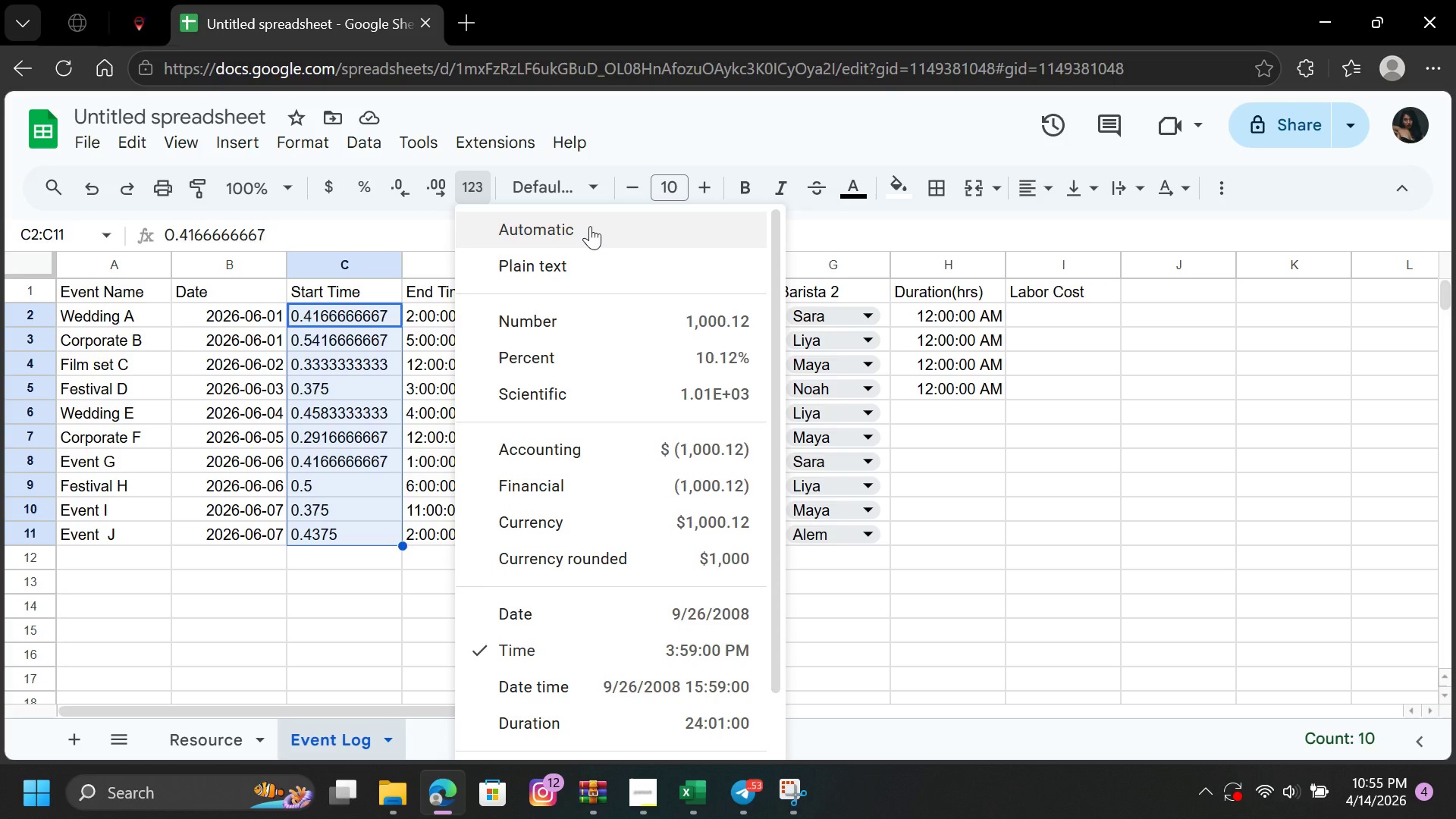 
left_click([590, 226])
 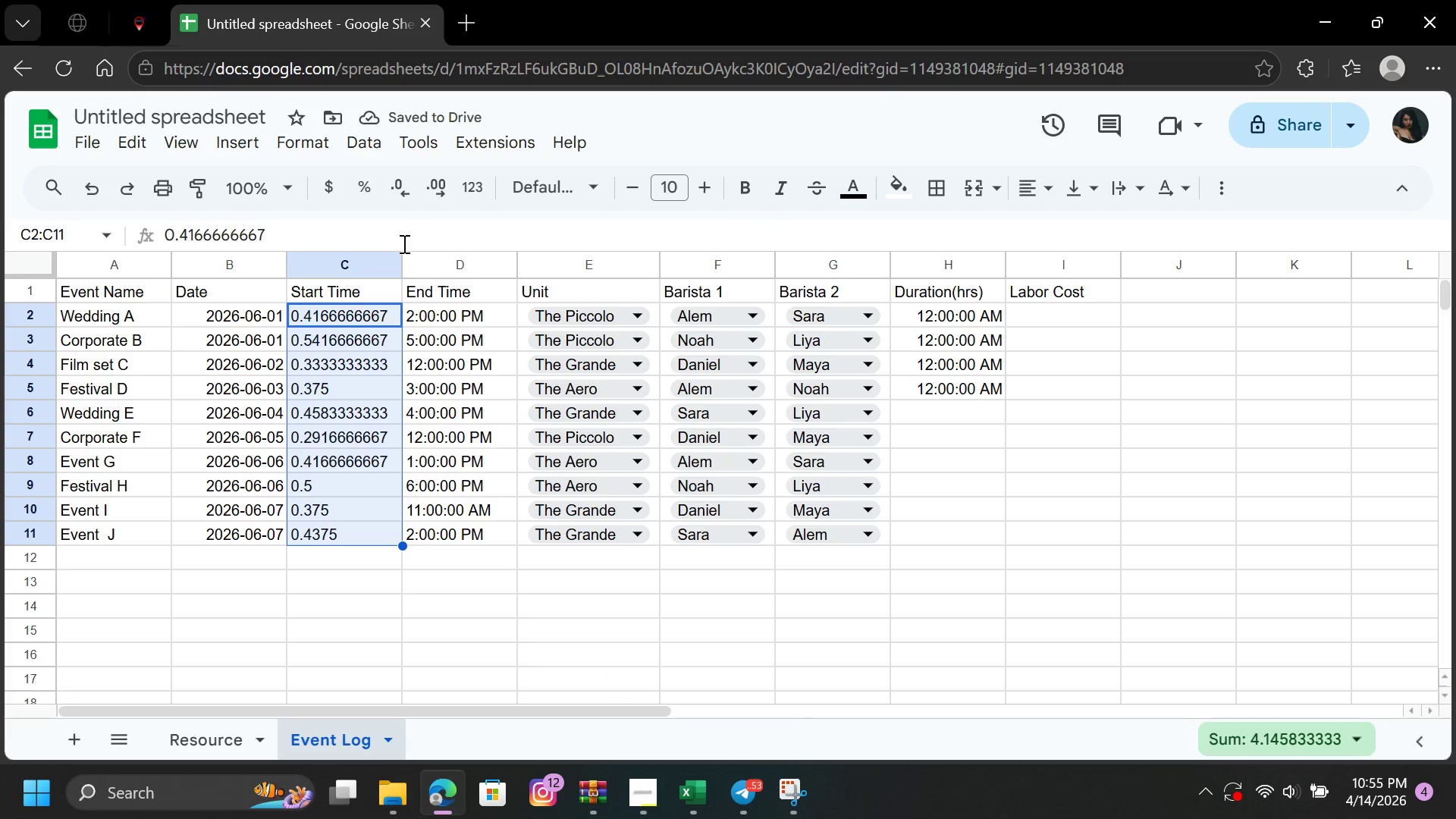 
left_click([363, 327])
 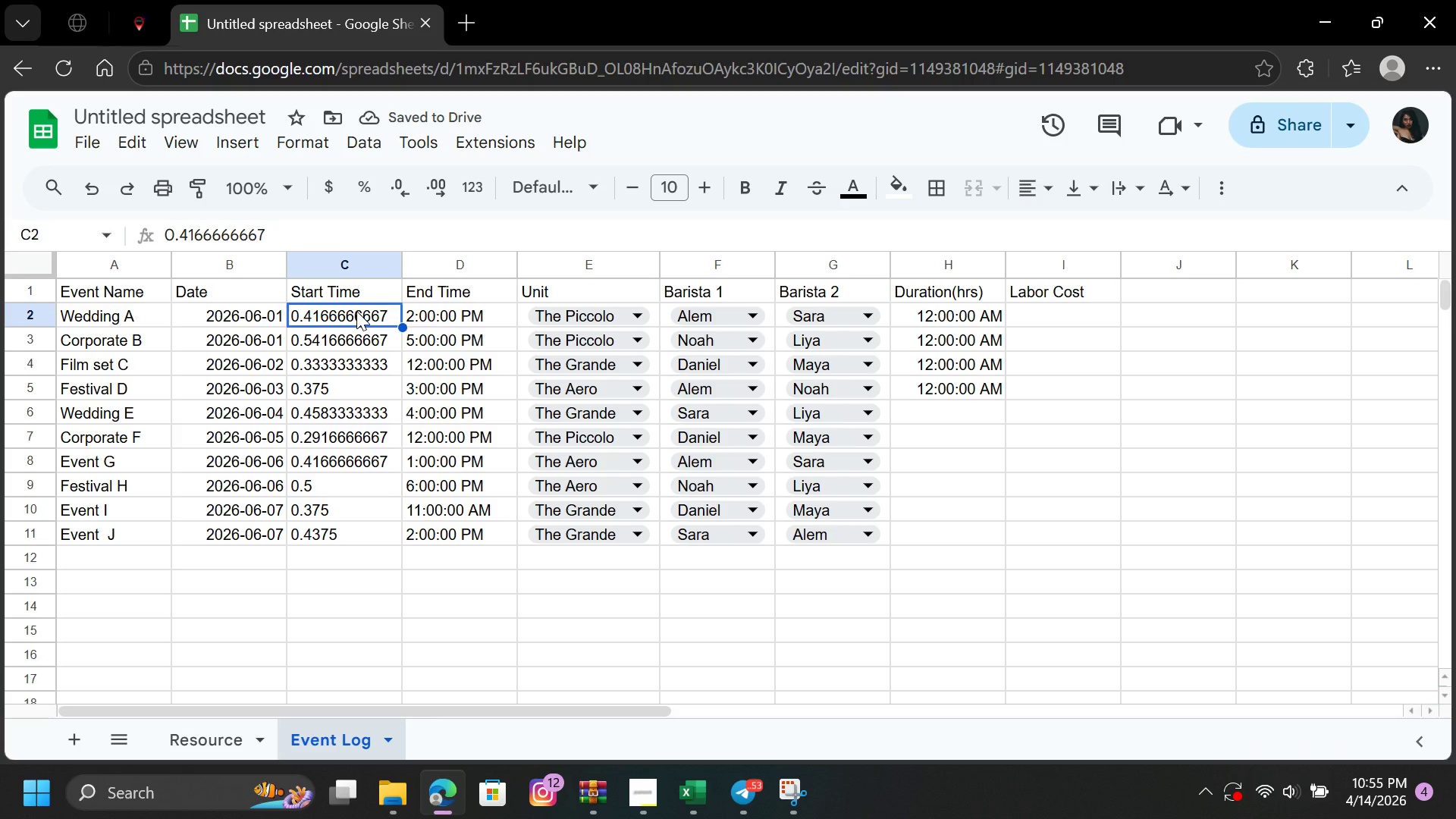 
left_click_drag(start_coordinate=[356, 311], to_coordinate=[366, 531])
 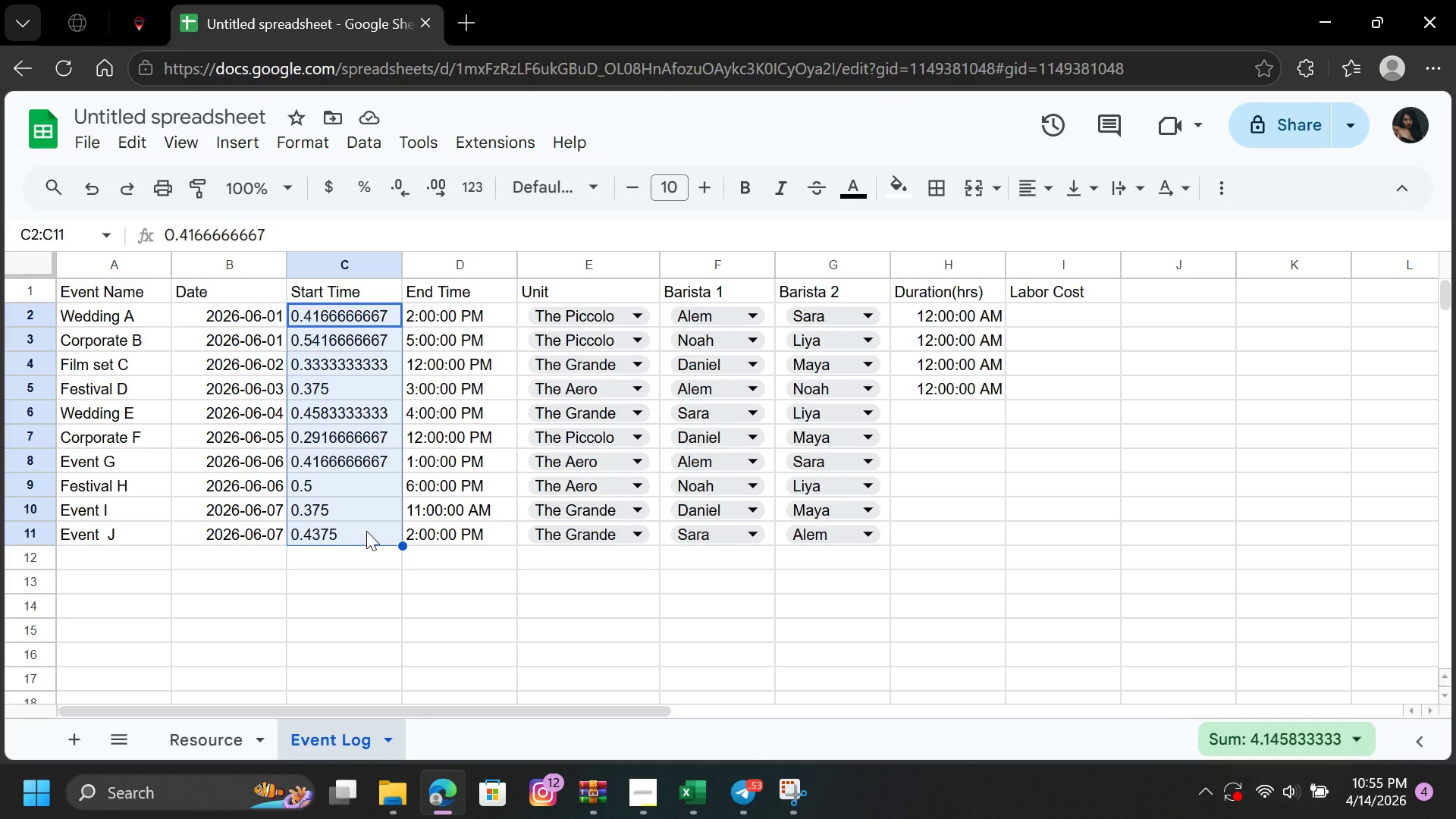 
key(Delete)
 